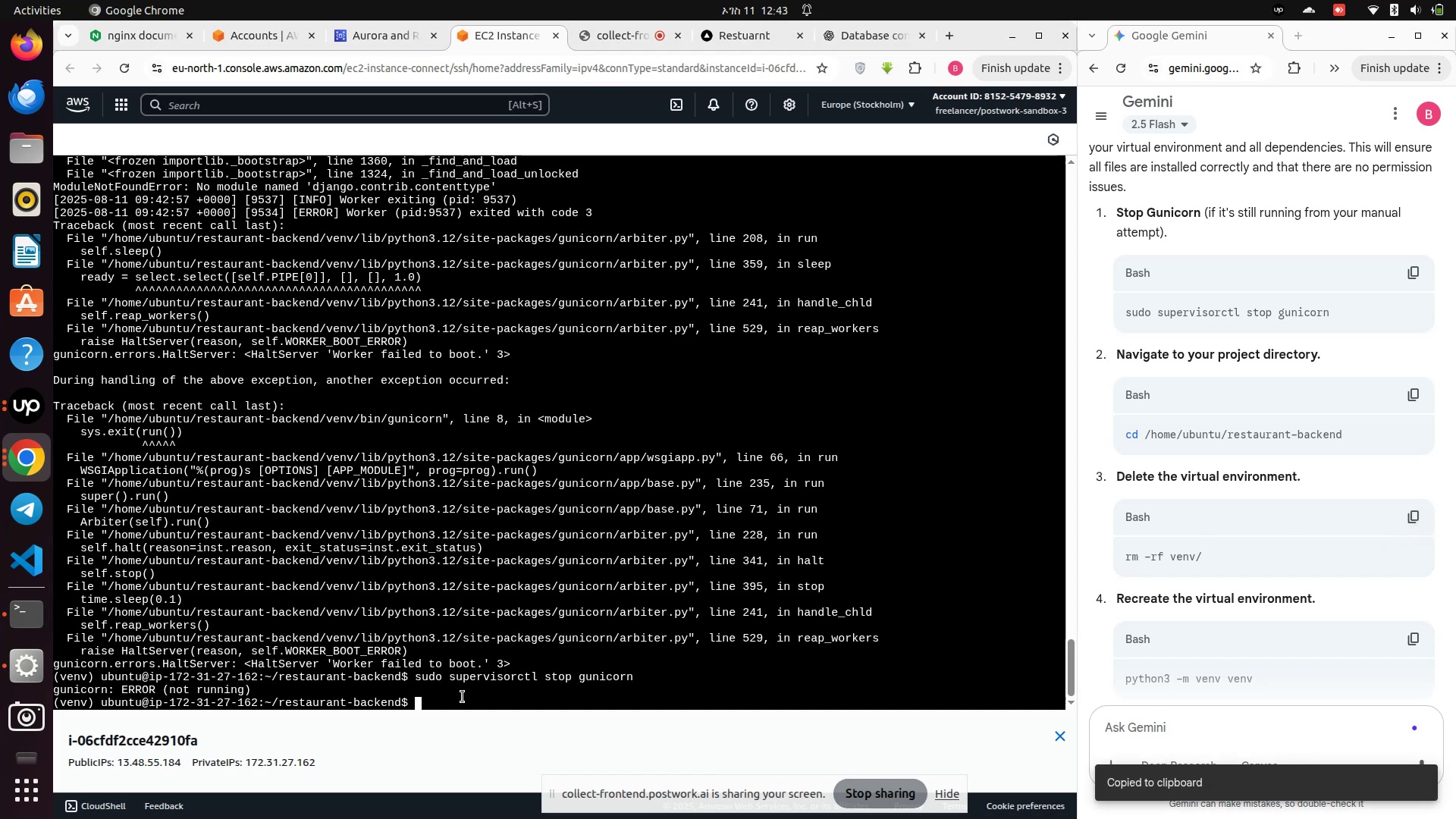 
right_click([463, 697])
 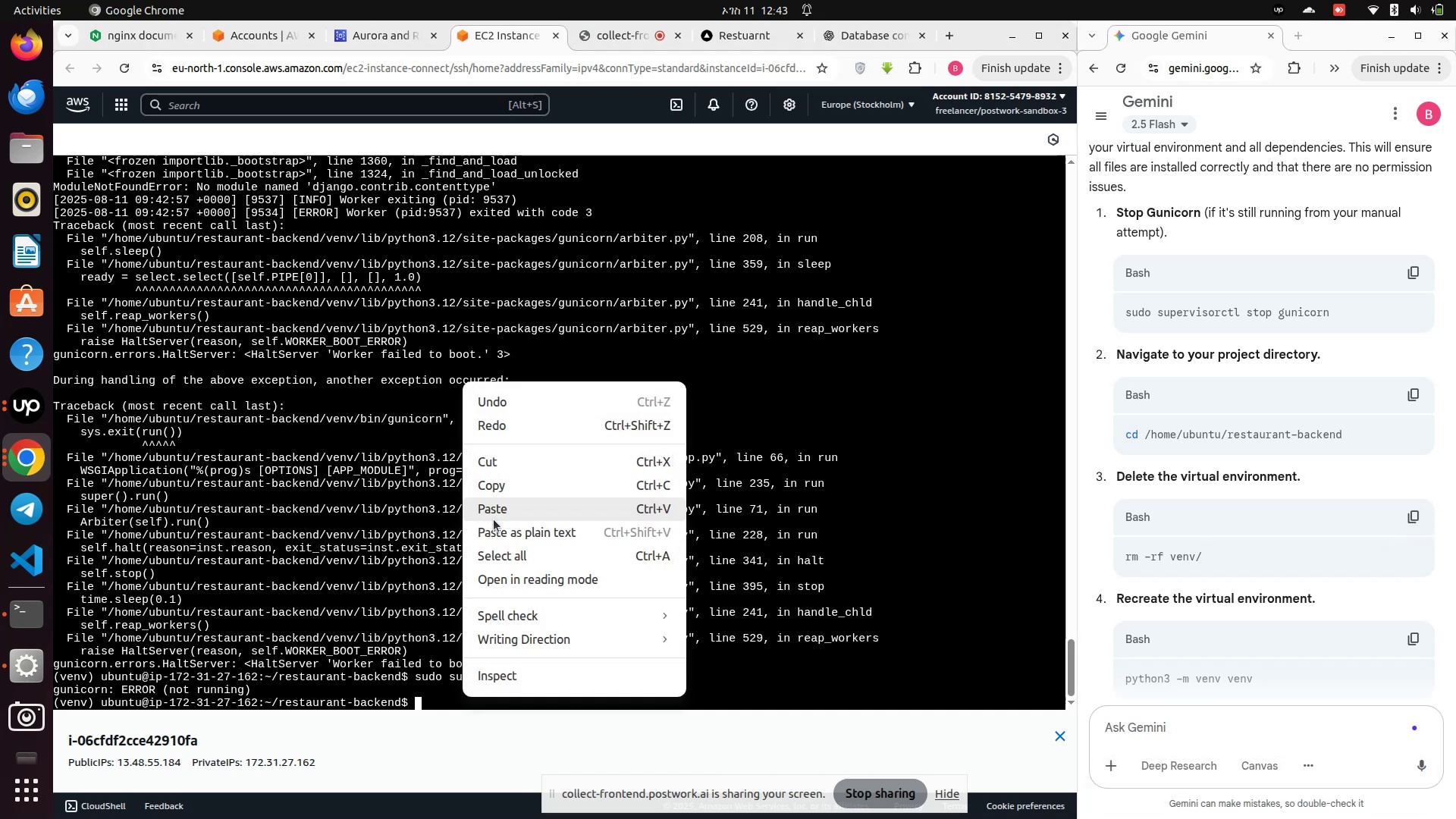 
left_click([494, 517])
 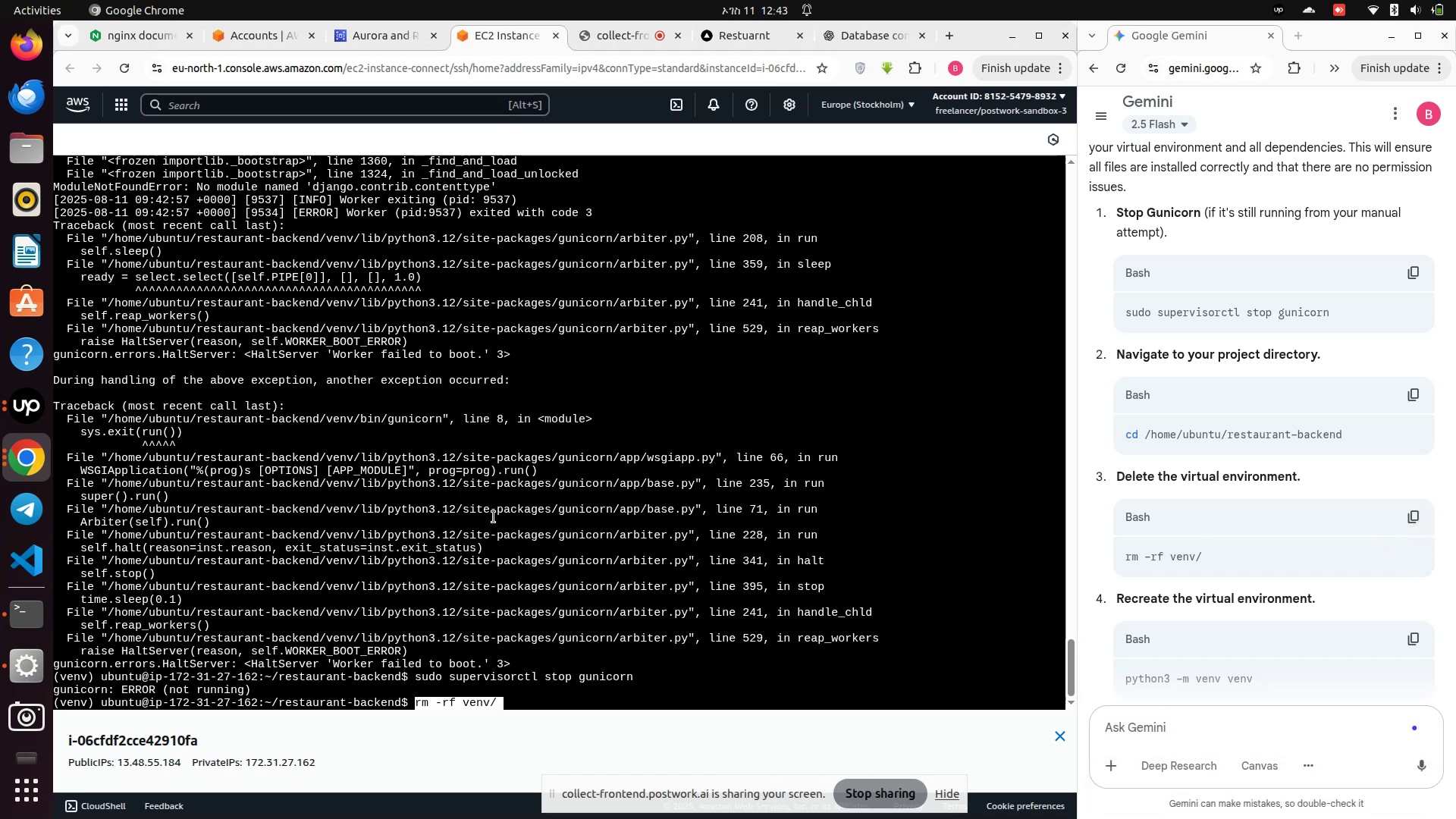 
key(Enter)
 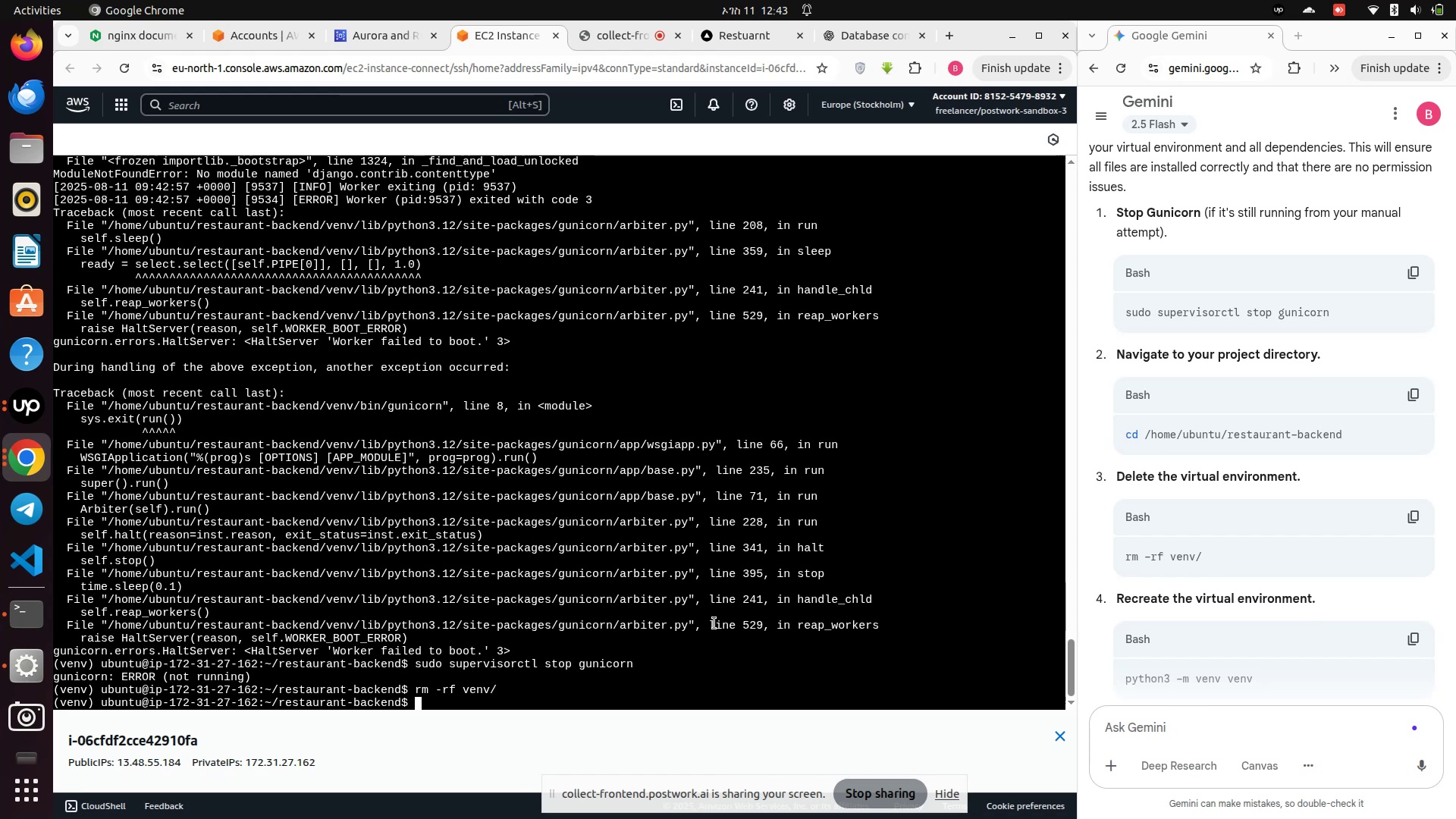 
wait(6.82)
 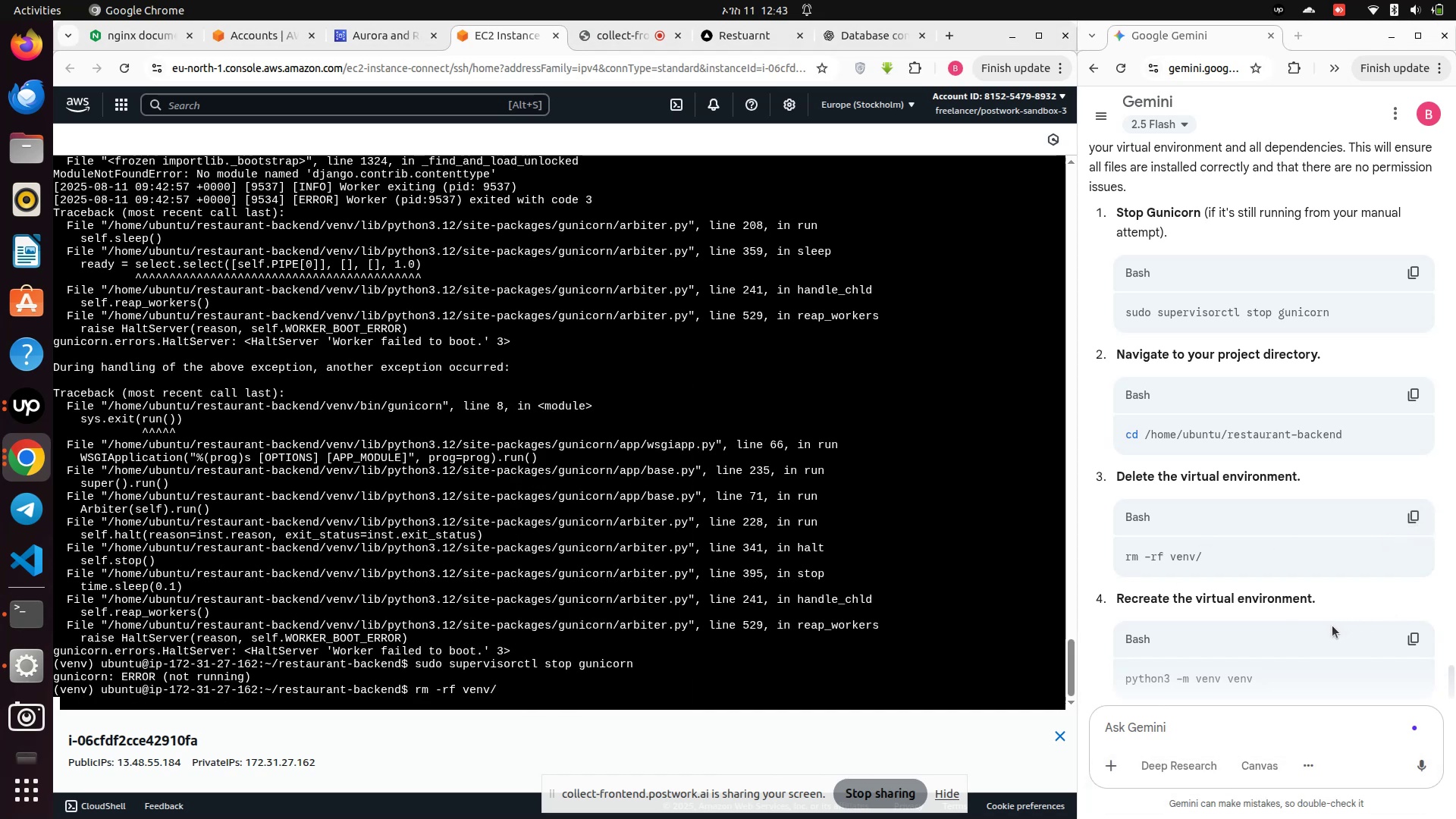 
left_click([504, 699])
 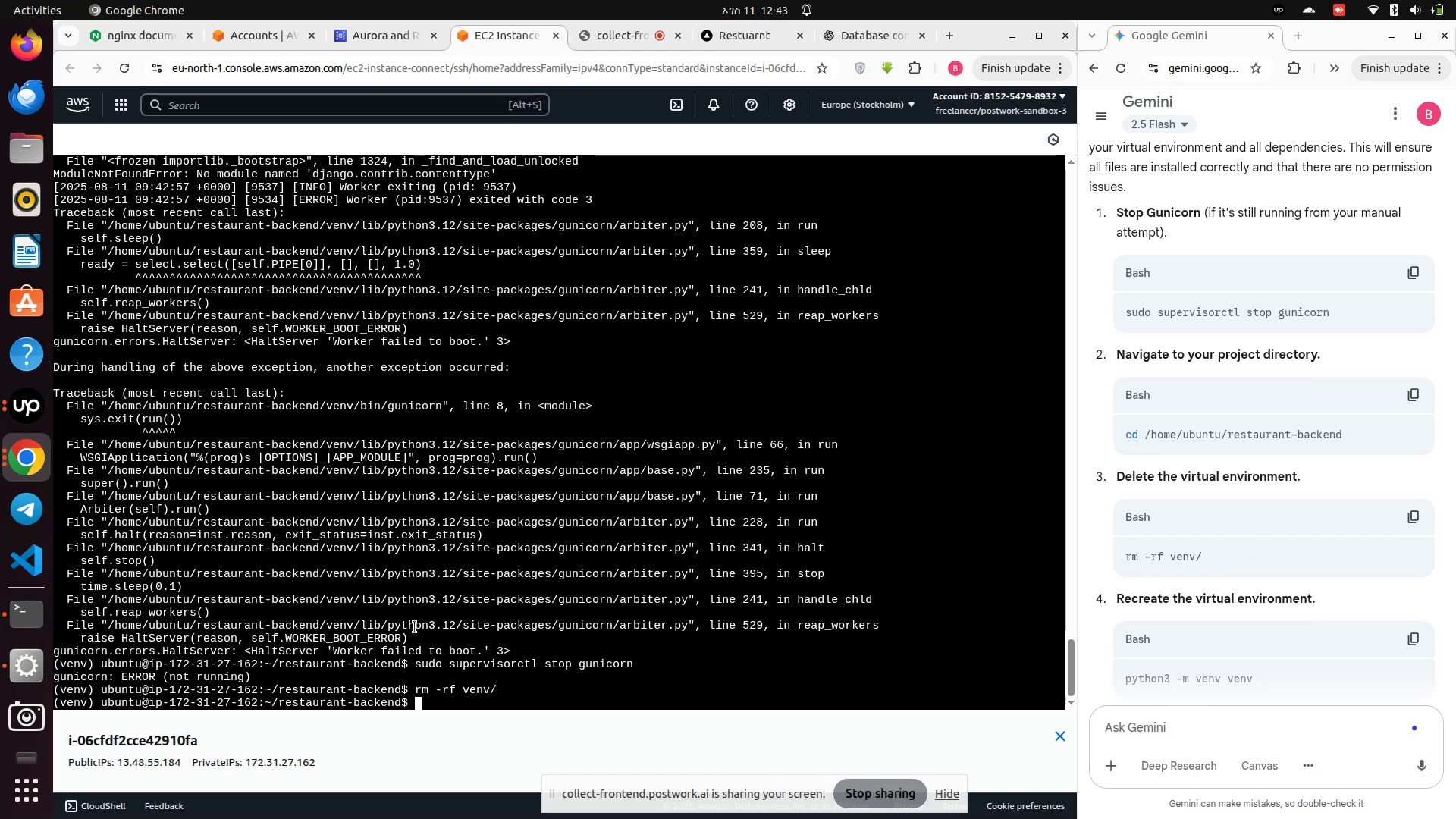 
type(ei)
key(Backspace)
type(xit)
 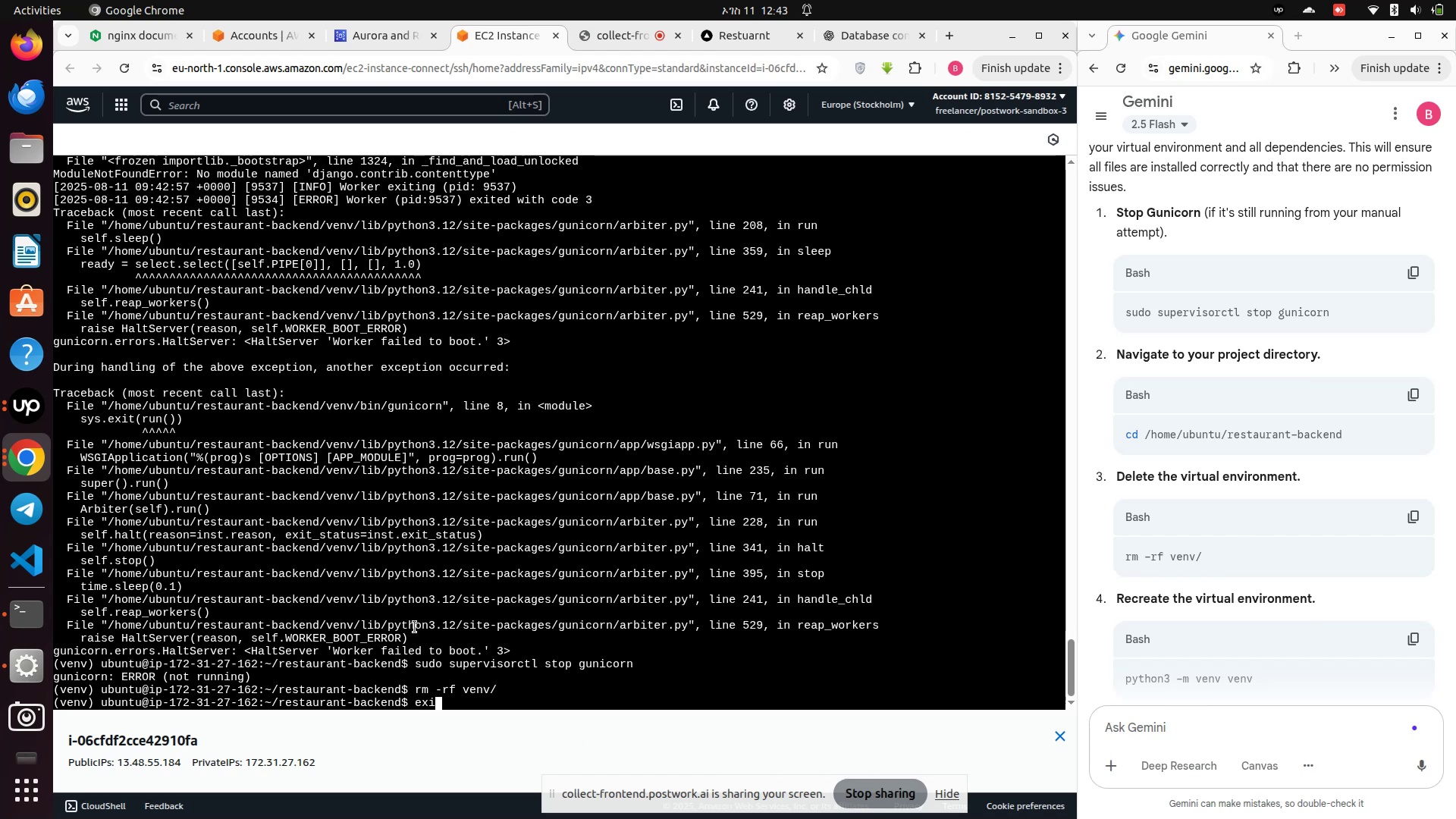 
key(Enter)
 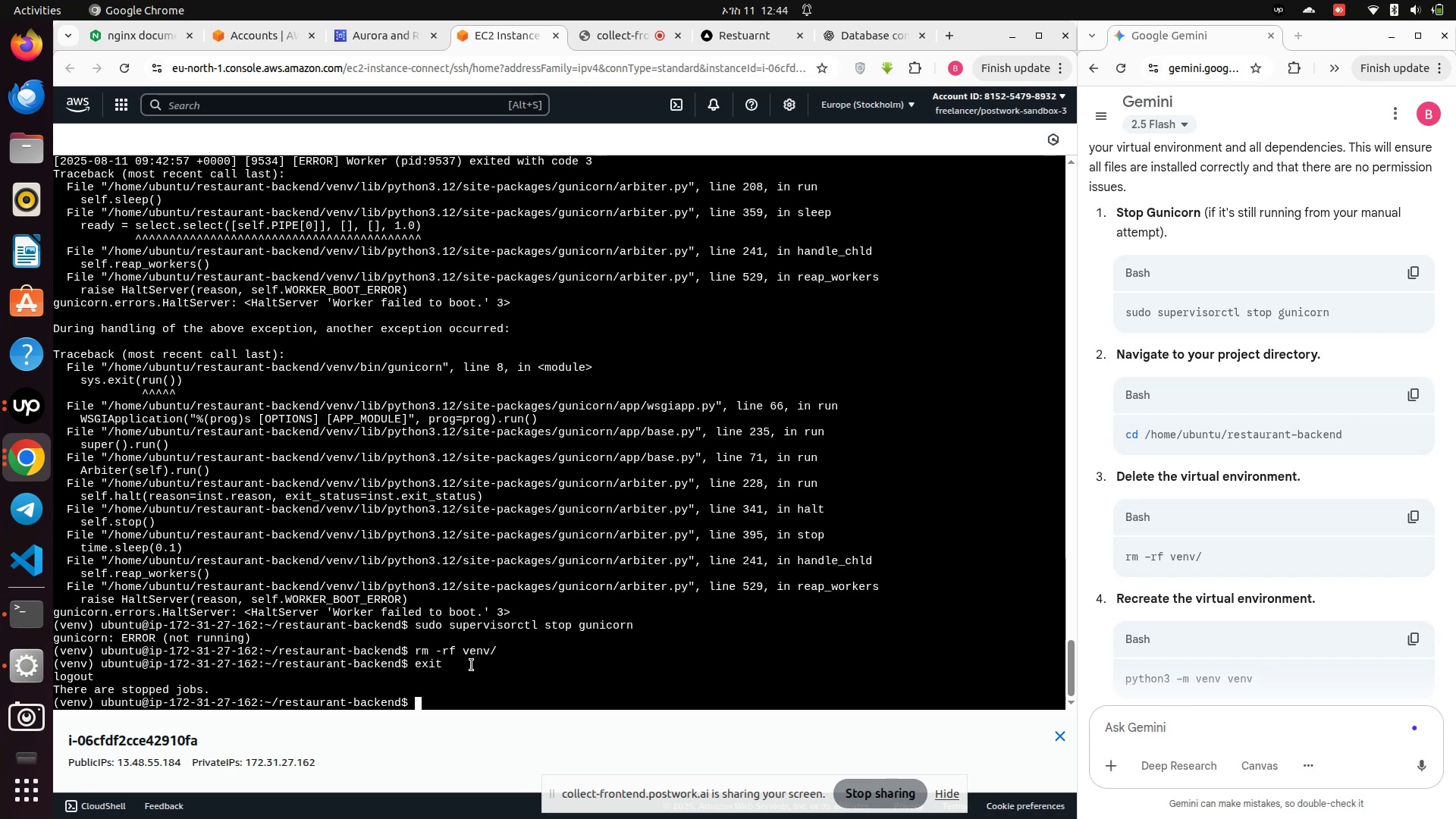 
wait(5.46)
 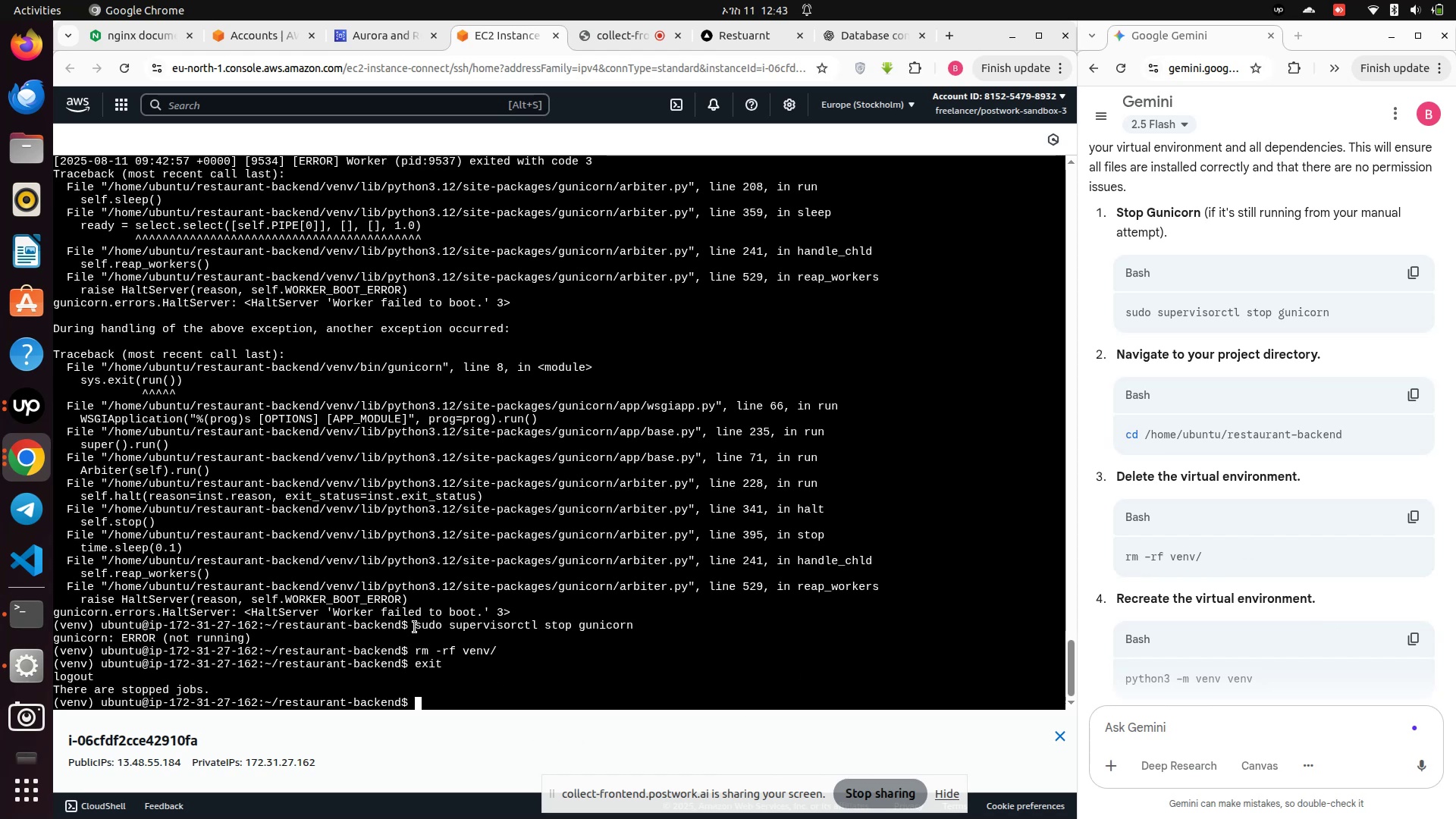 
key(L)
 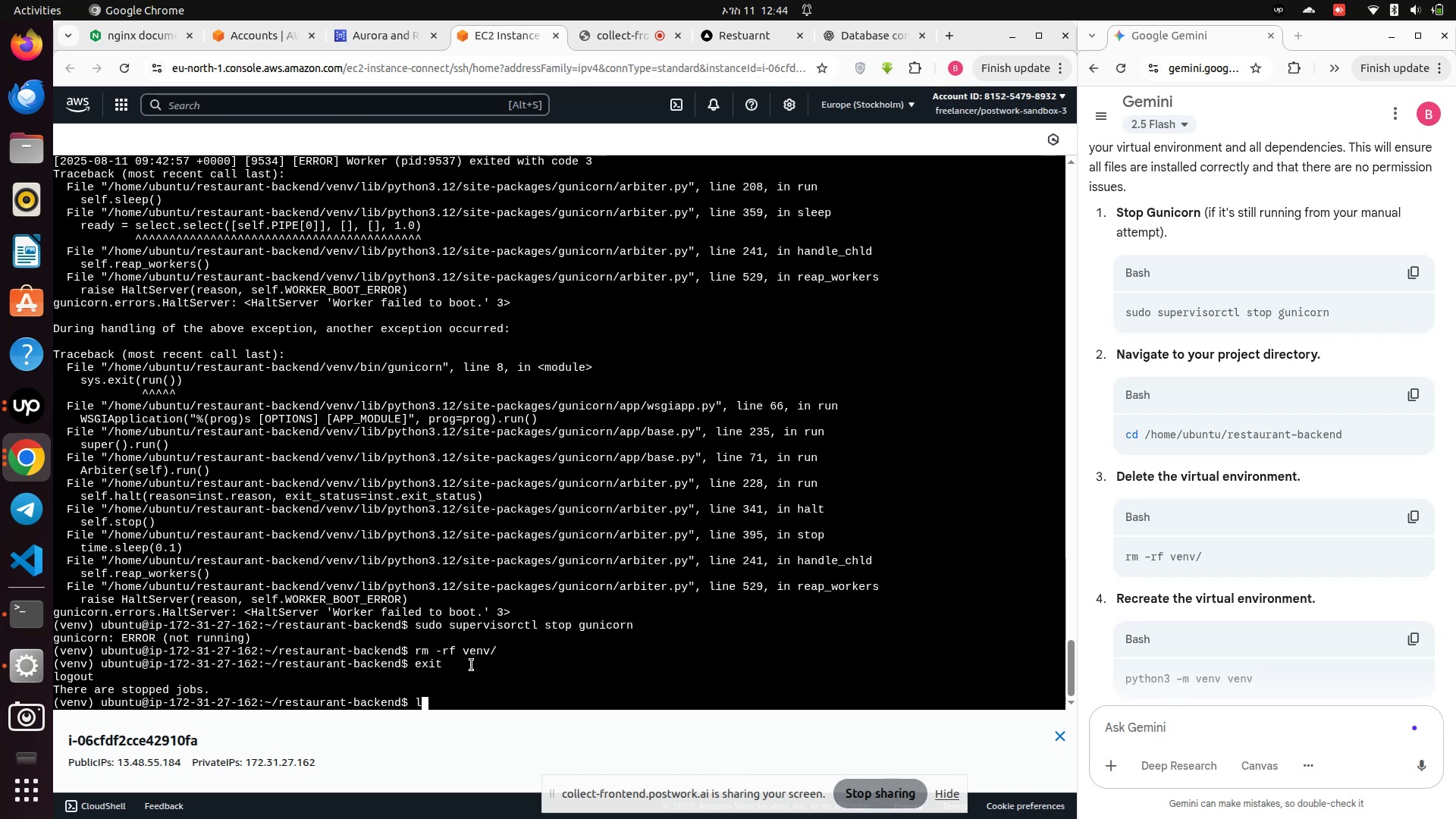 
key(Backspace)
 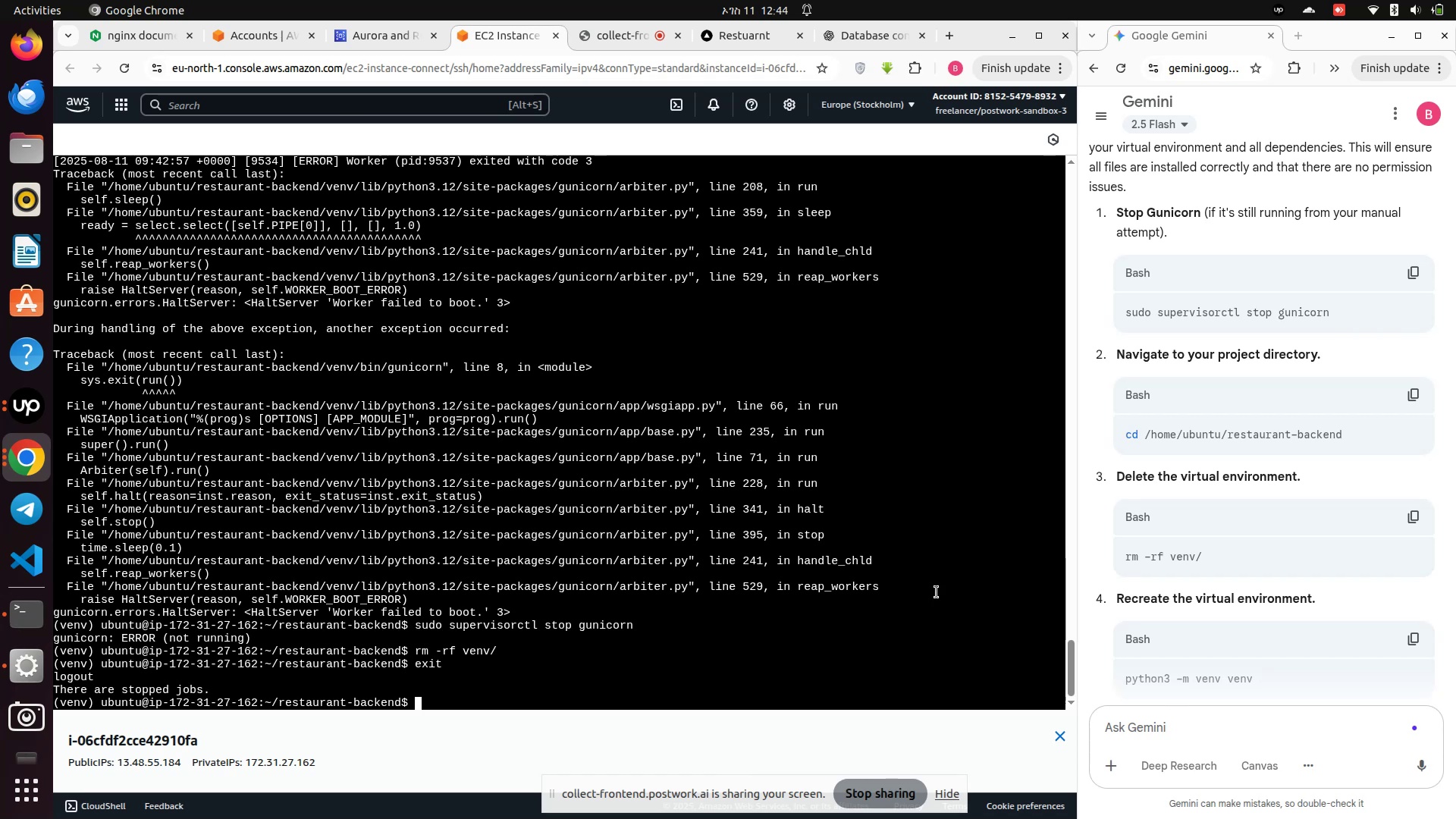 
scroll: coordinate [1321, 601], scroll_direction: down, amount: 2.0
 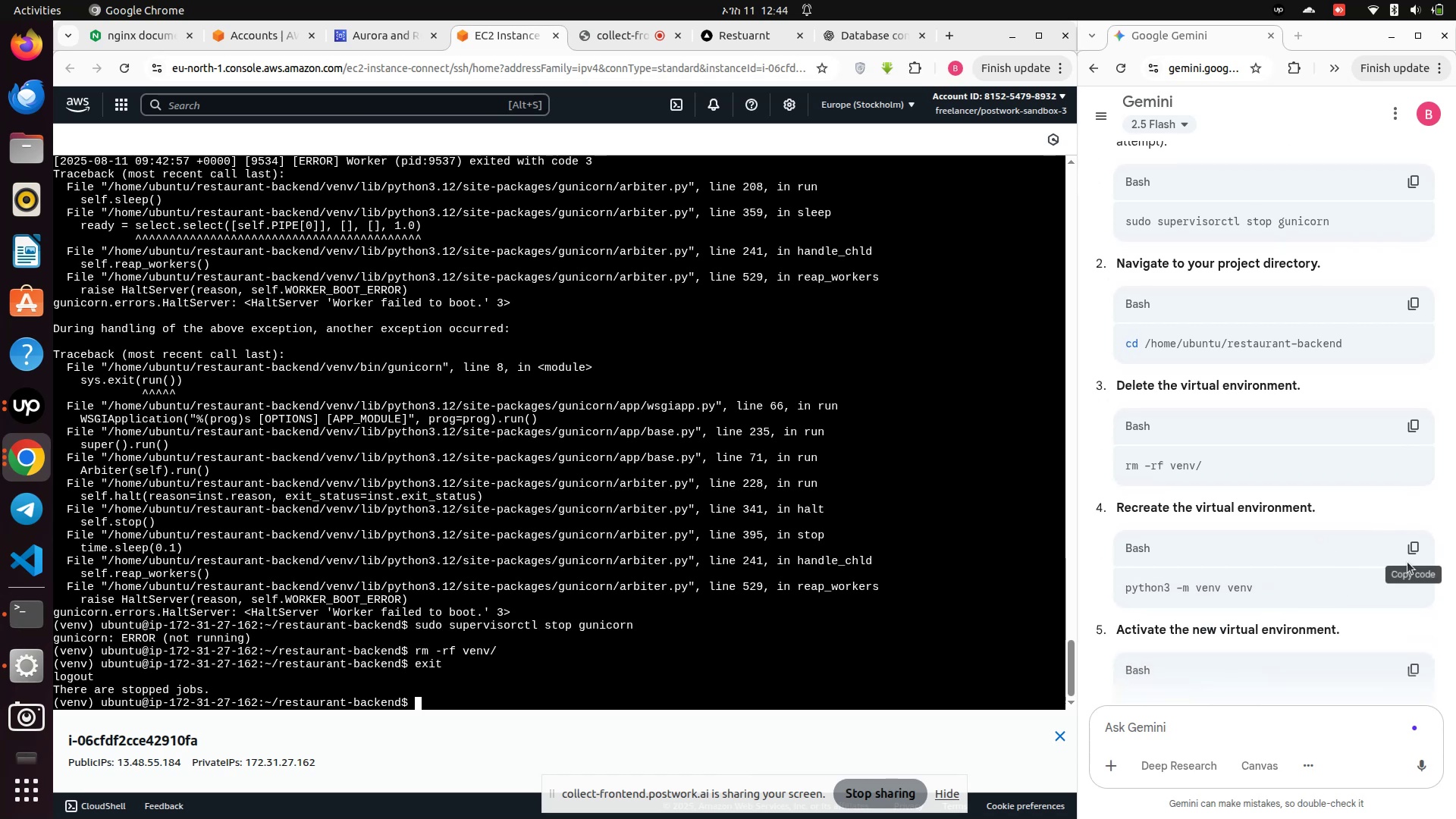 
left_click([1407, 562])
 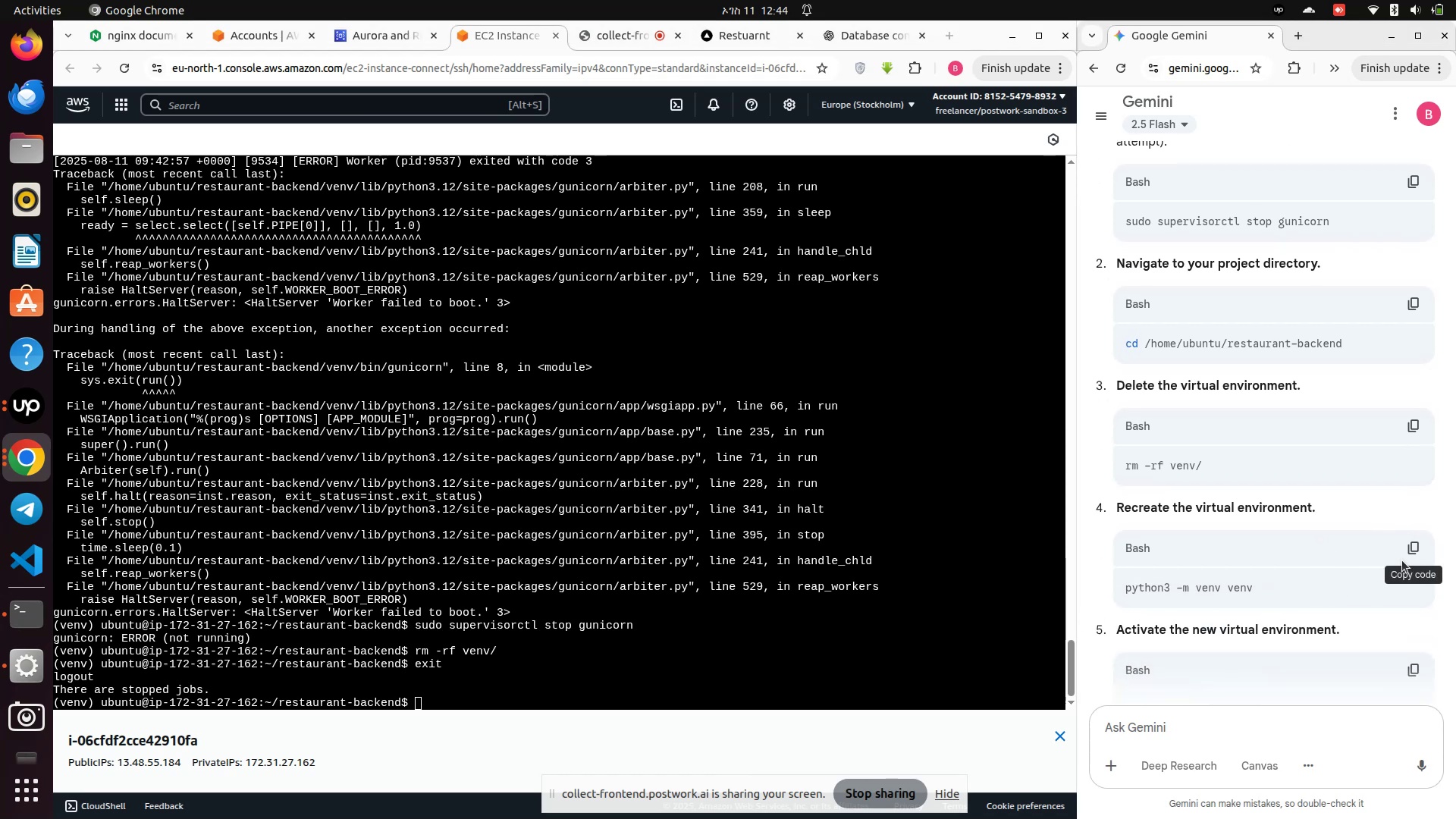 
left_click([1413, 541])
 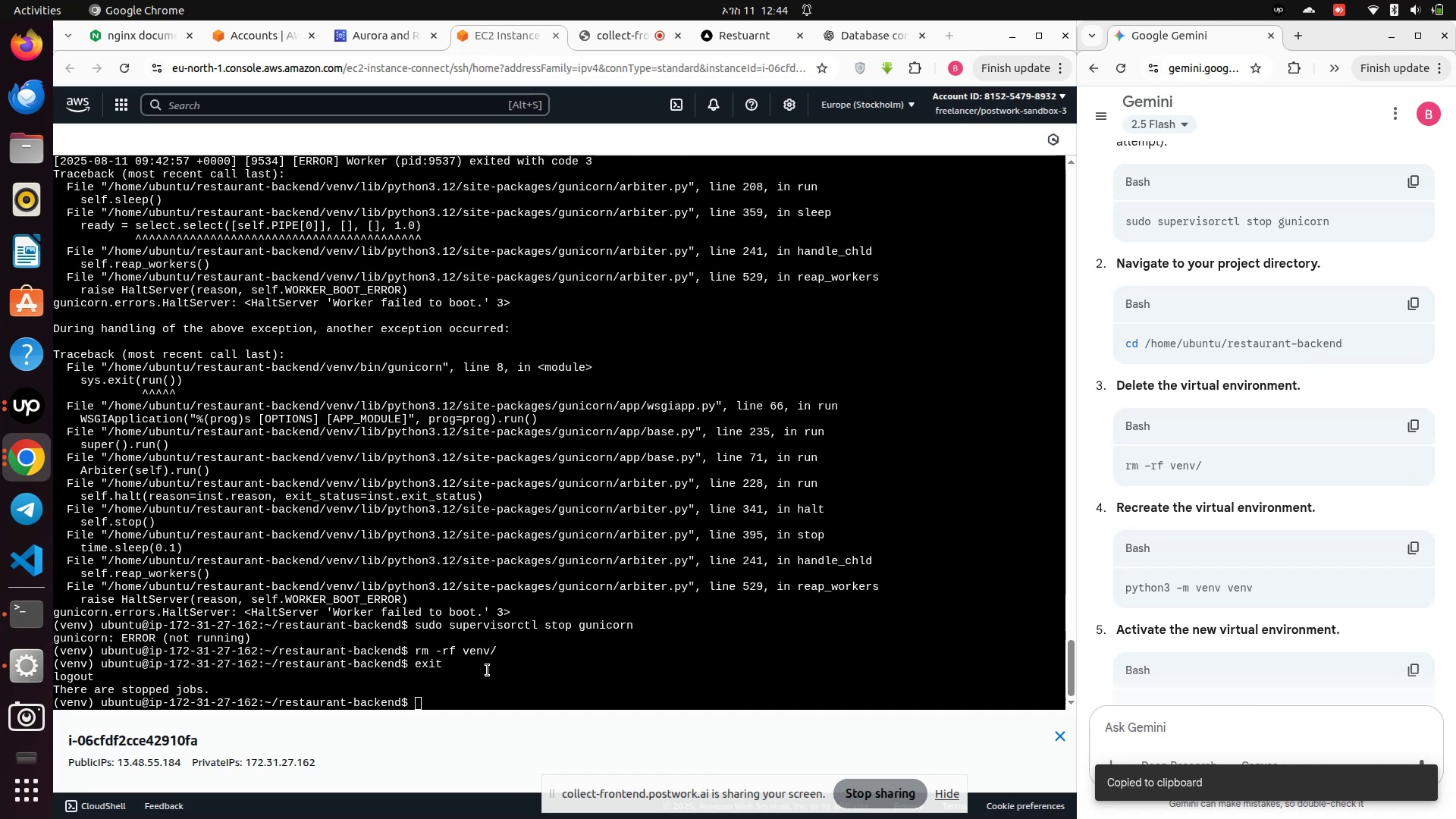 
mouse_move([456, 652])
 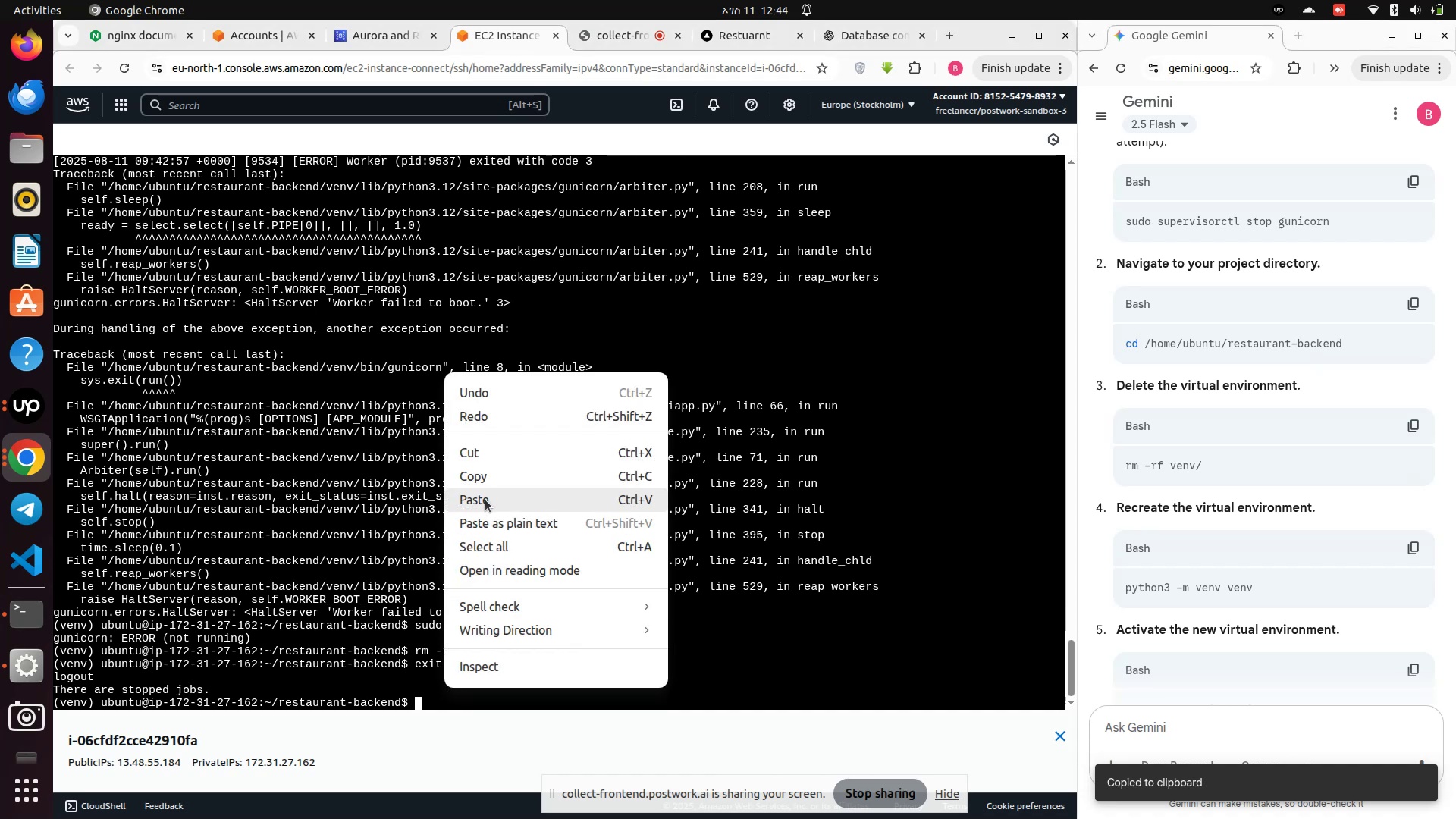 
left_click([485, 500])
 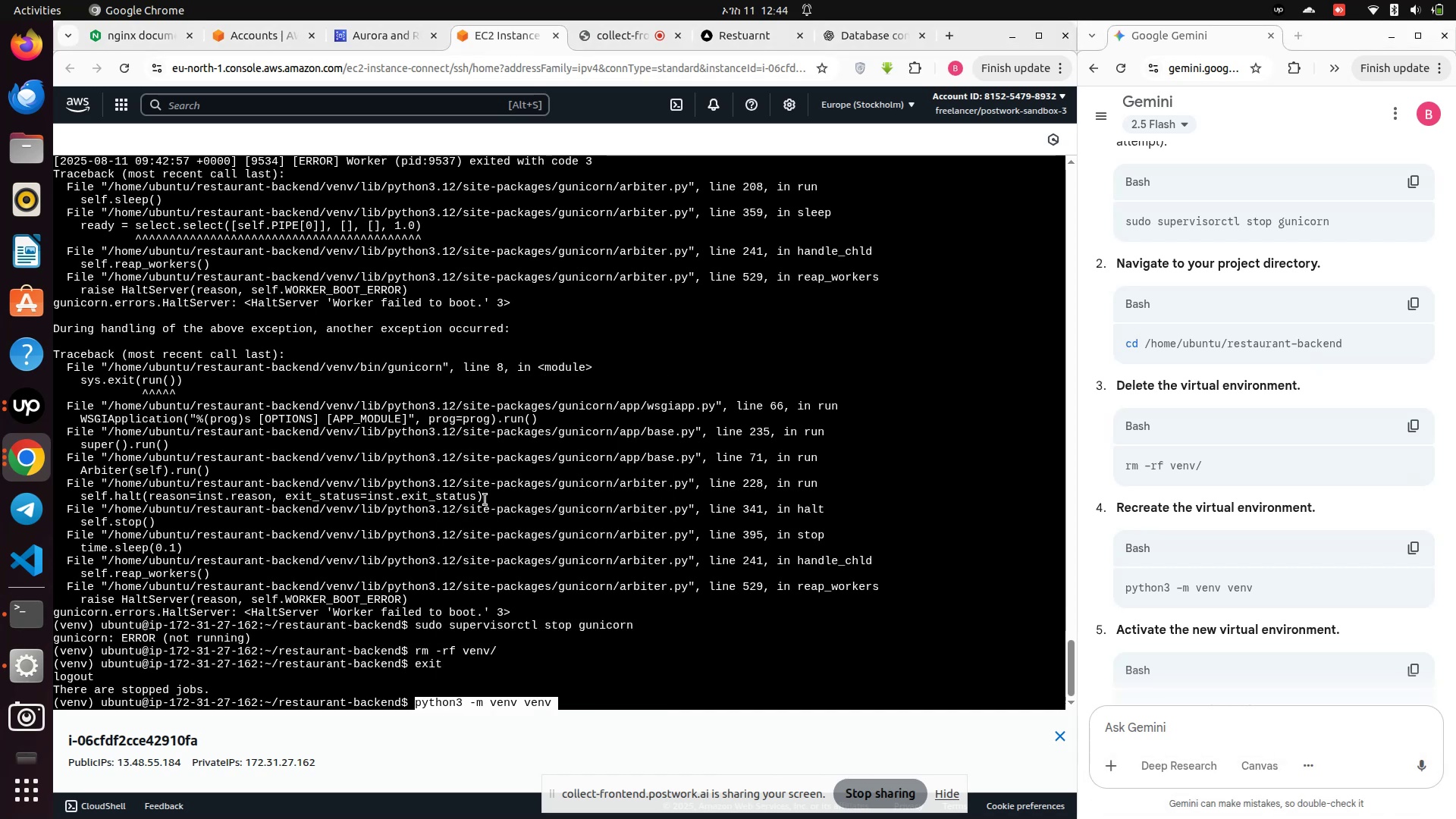 
key(Enter)
 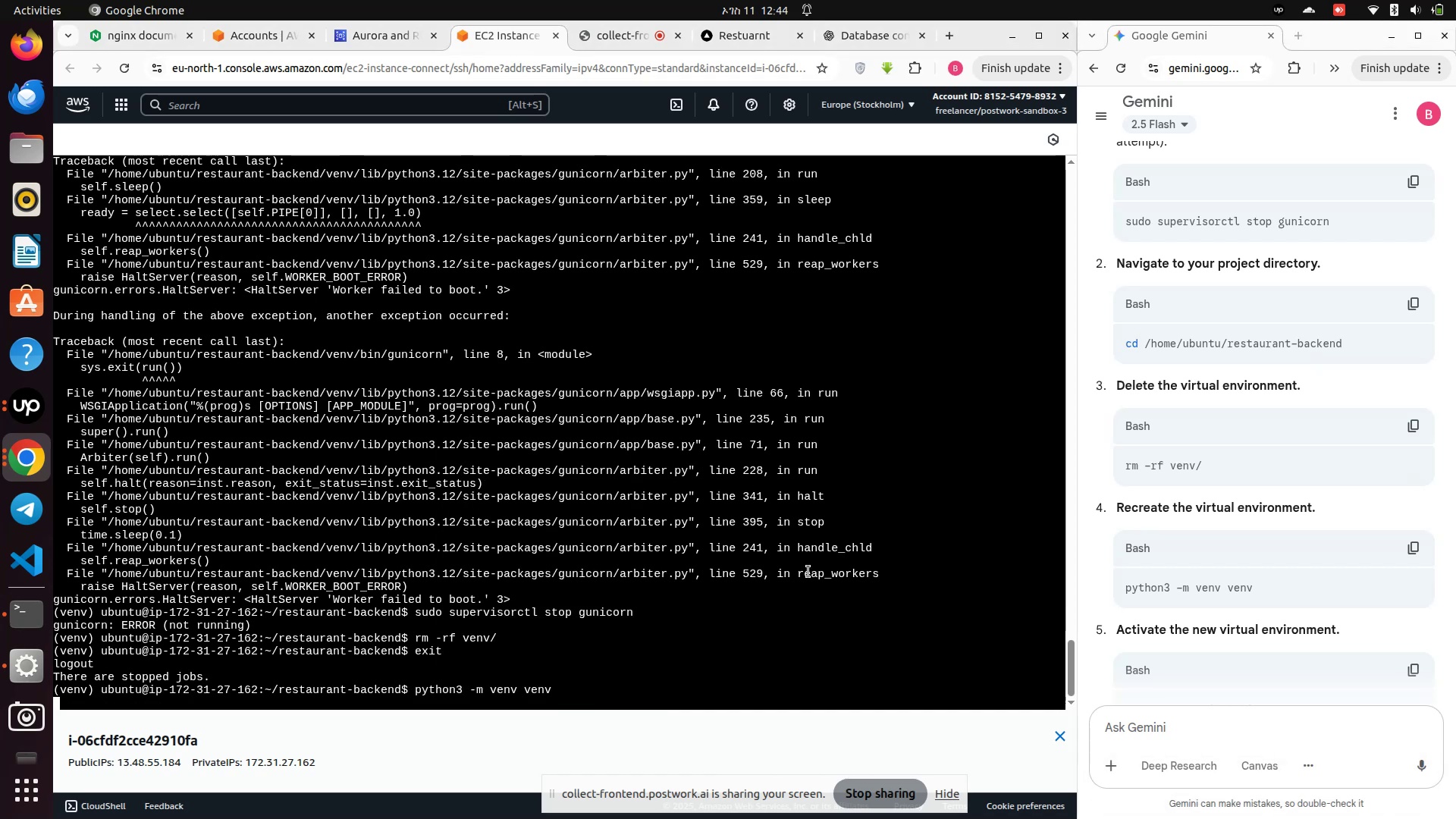 
scroll: coordinate [1164, 638], scroll_direction: down, amount: 2.0
 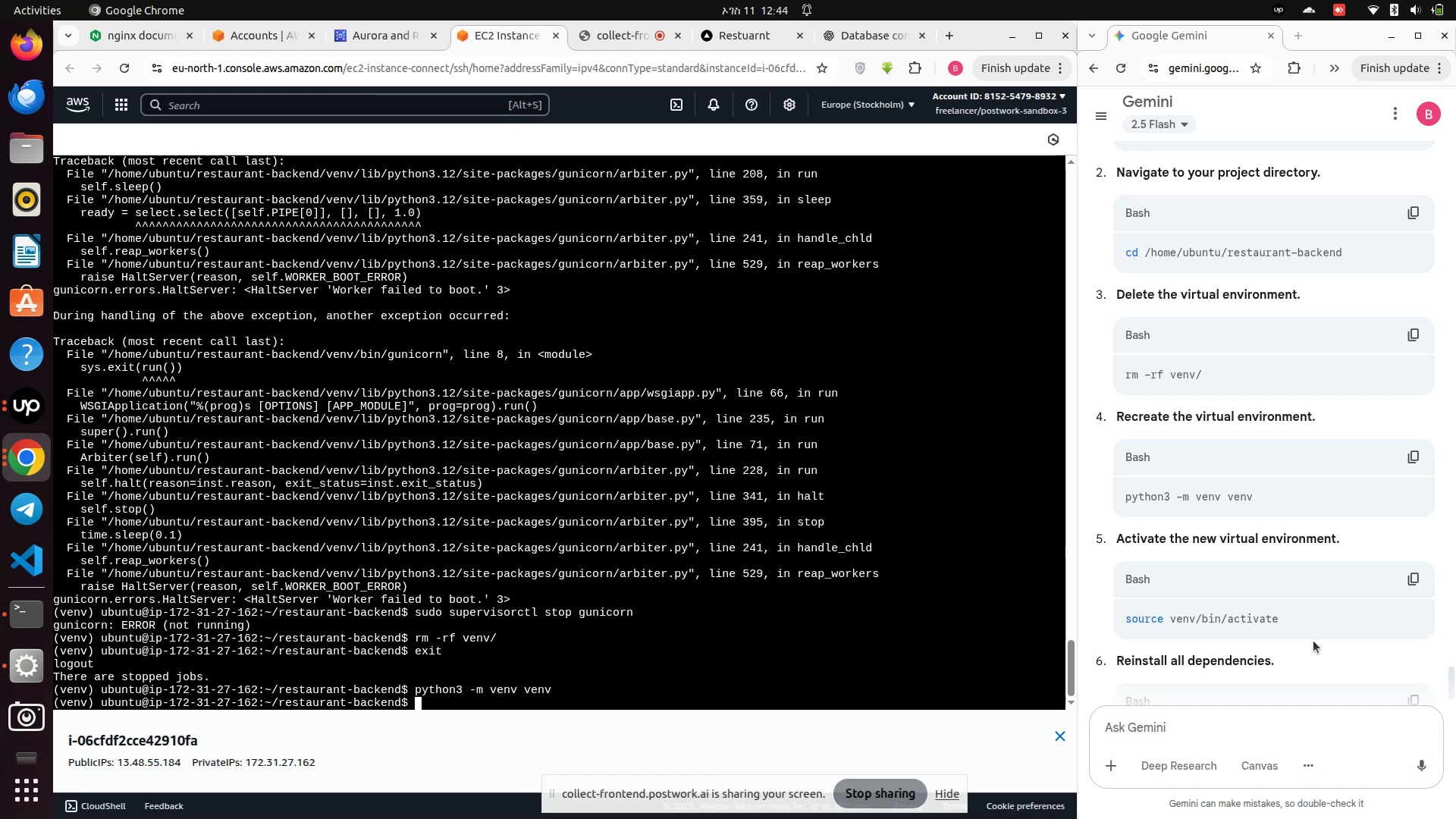 
wait(6.18)
 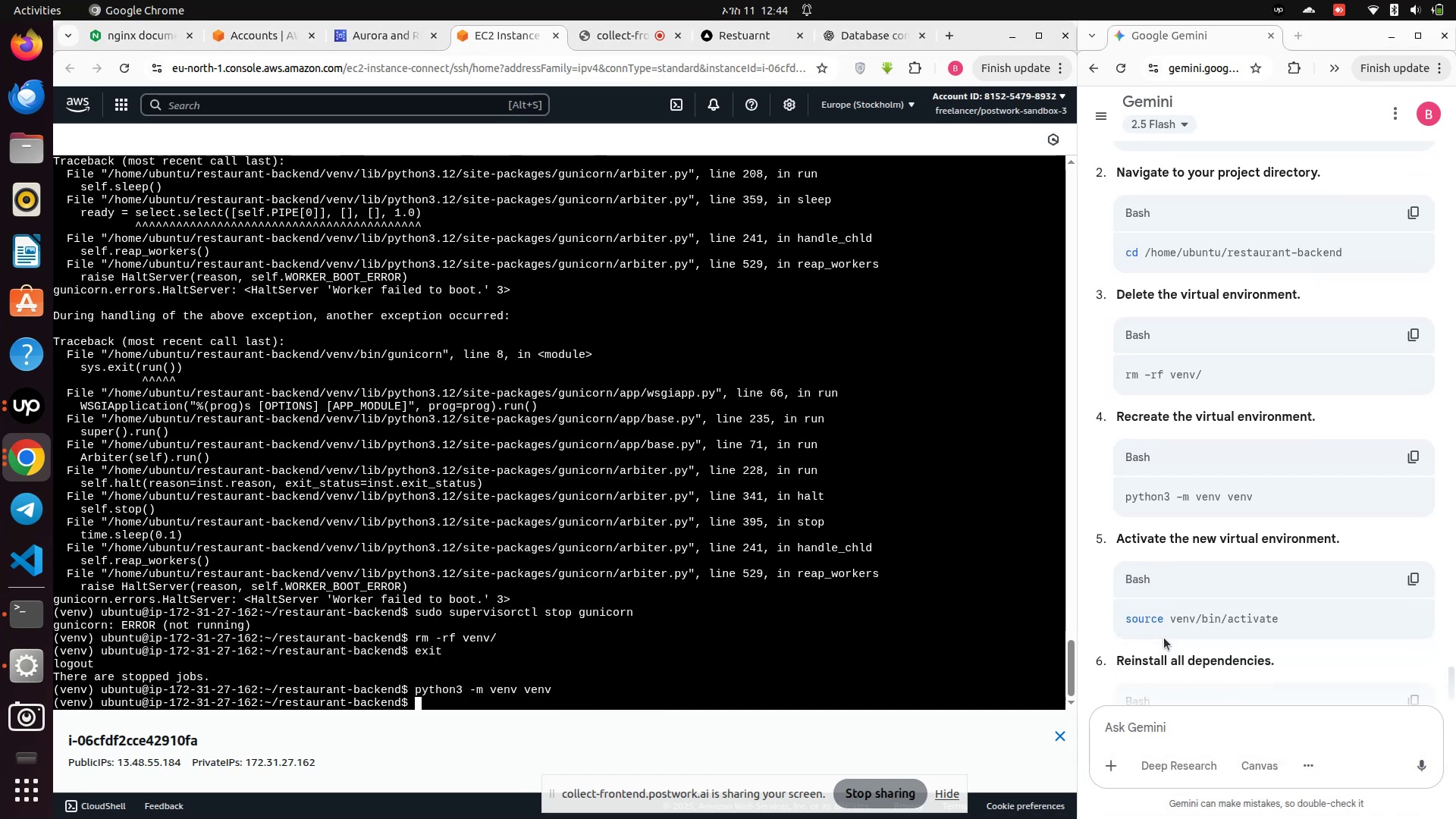 
left_click([1403, 577])
 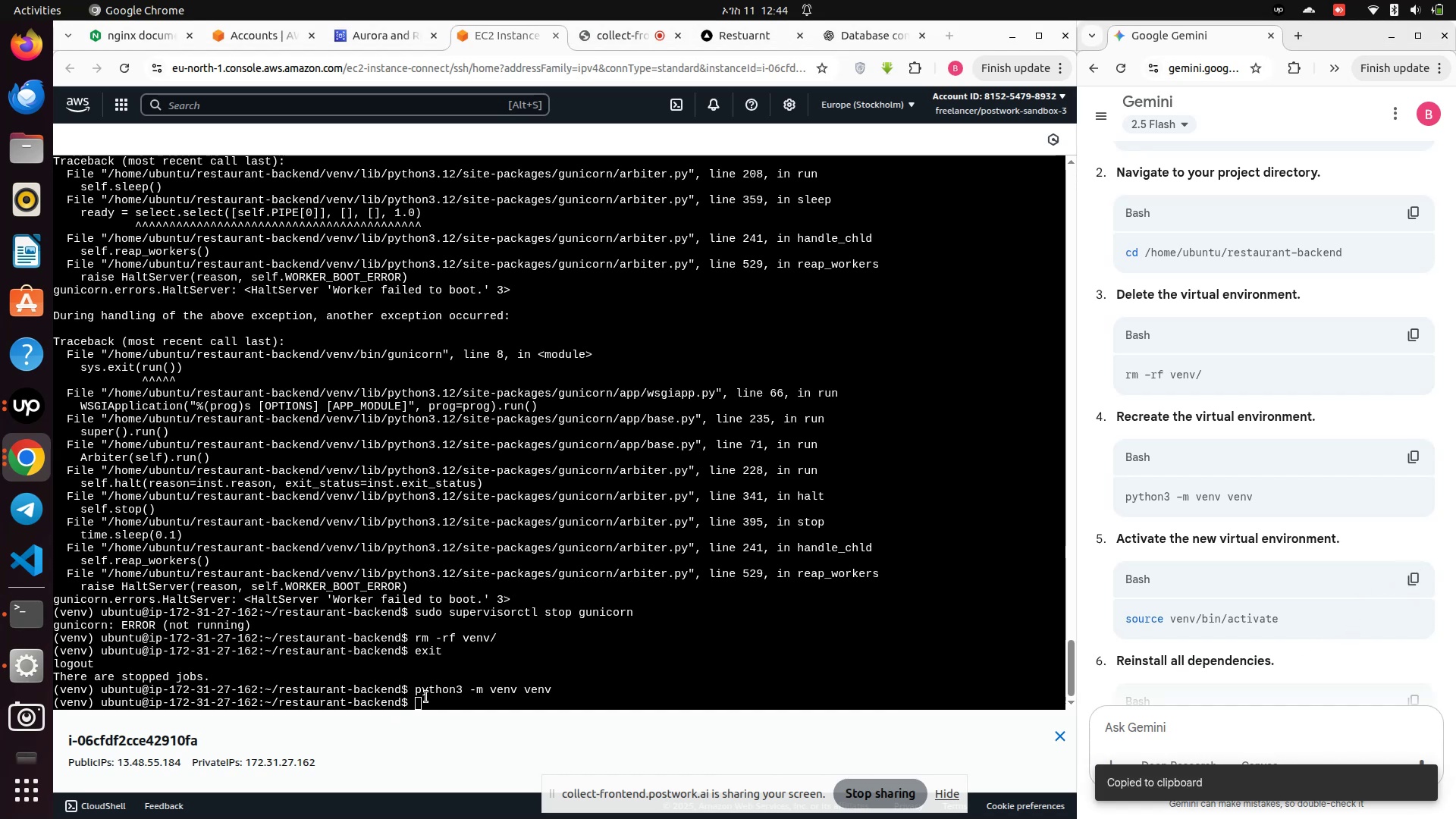 
left_click([429, 694])
 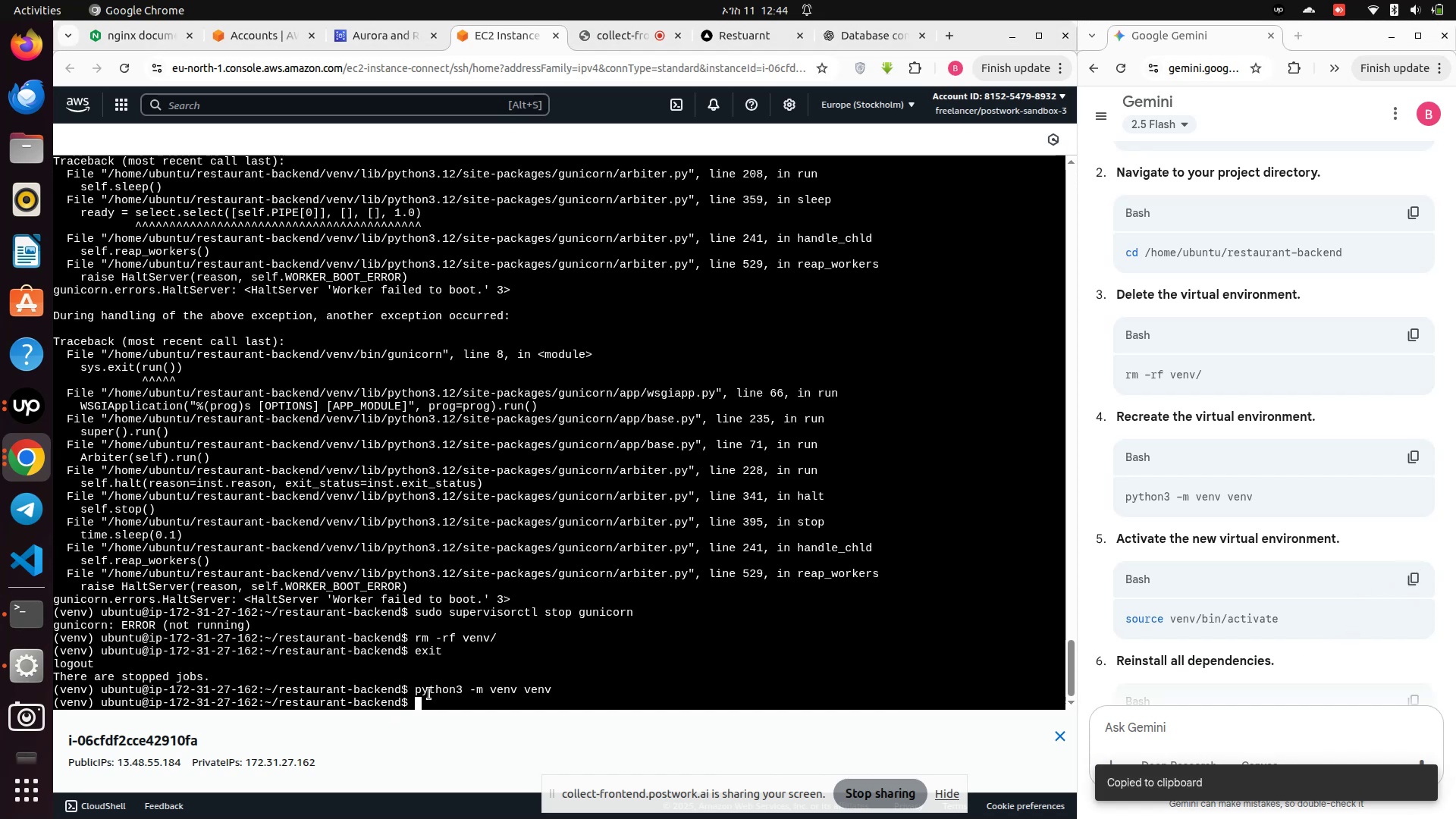 
right_click([429, 694])
 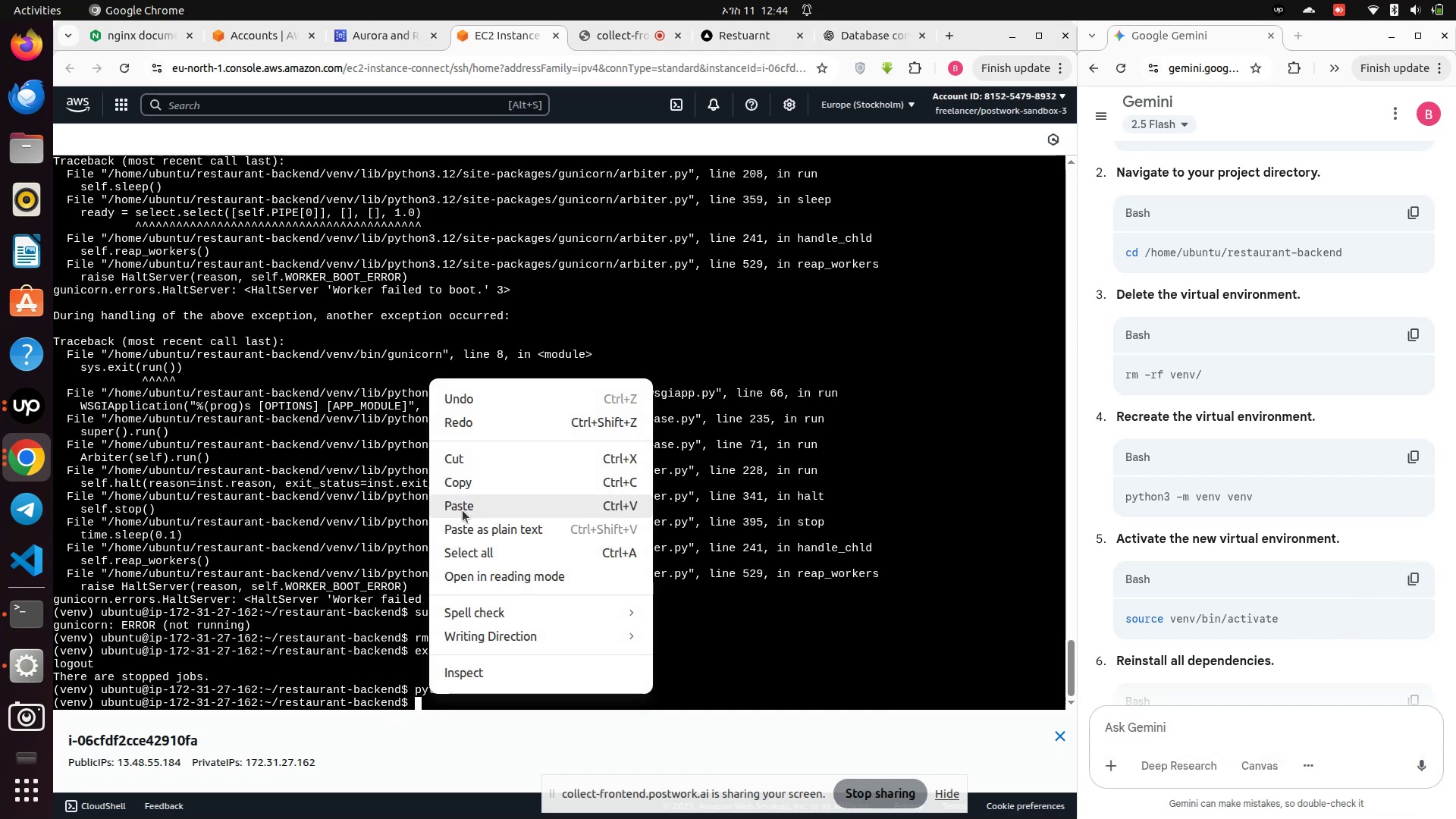 
left_click([463, 510])
 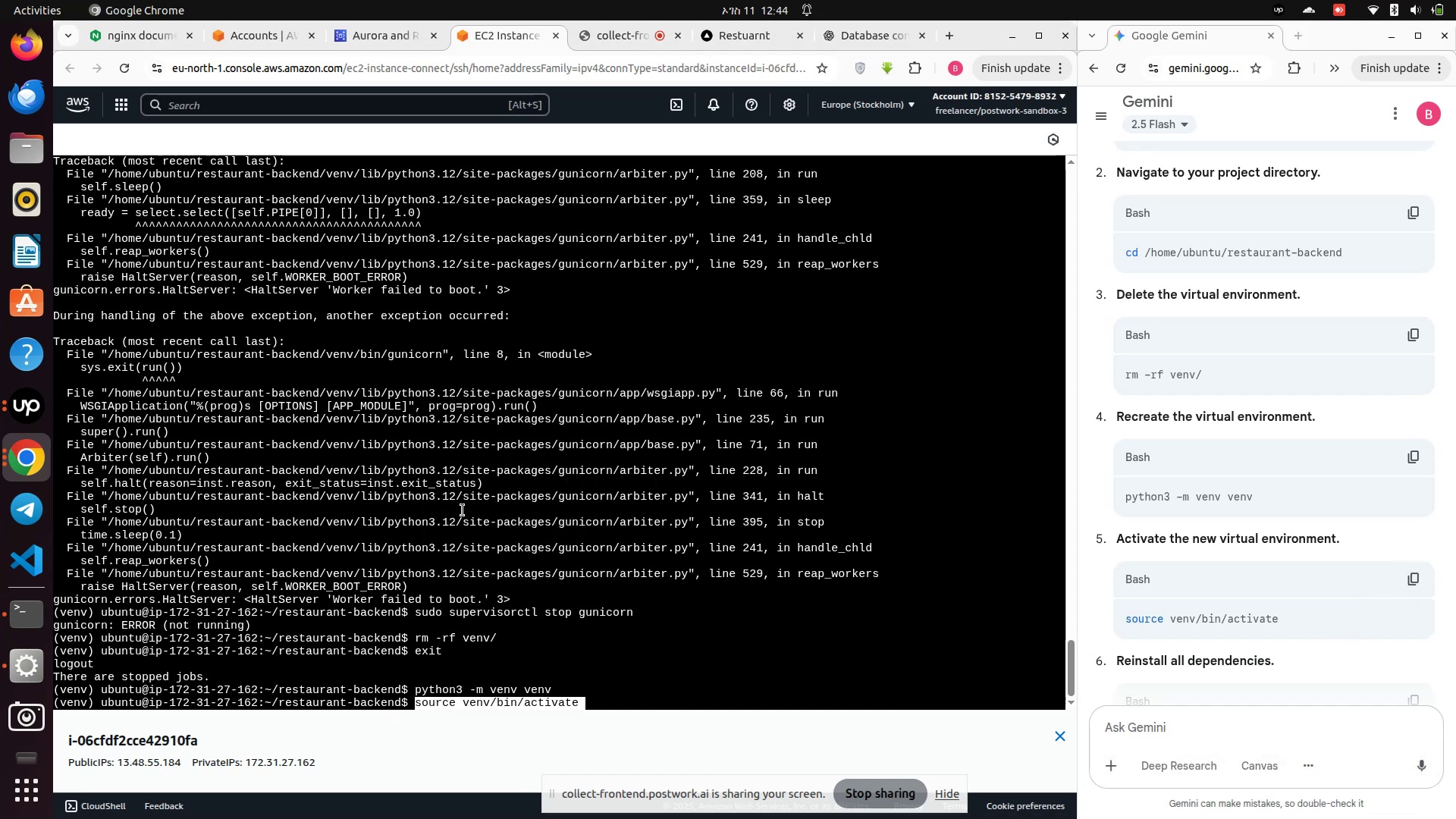 
key(Enter)
 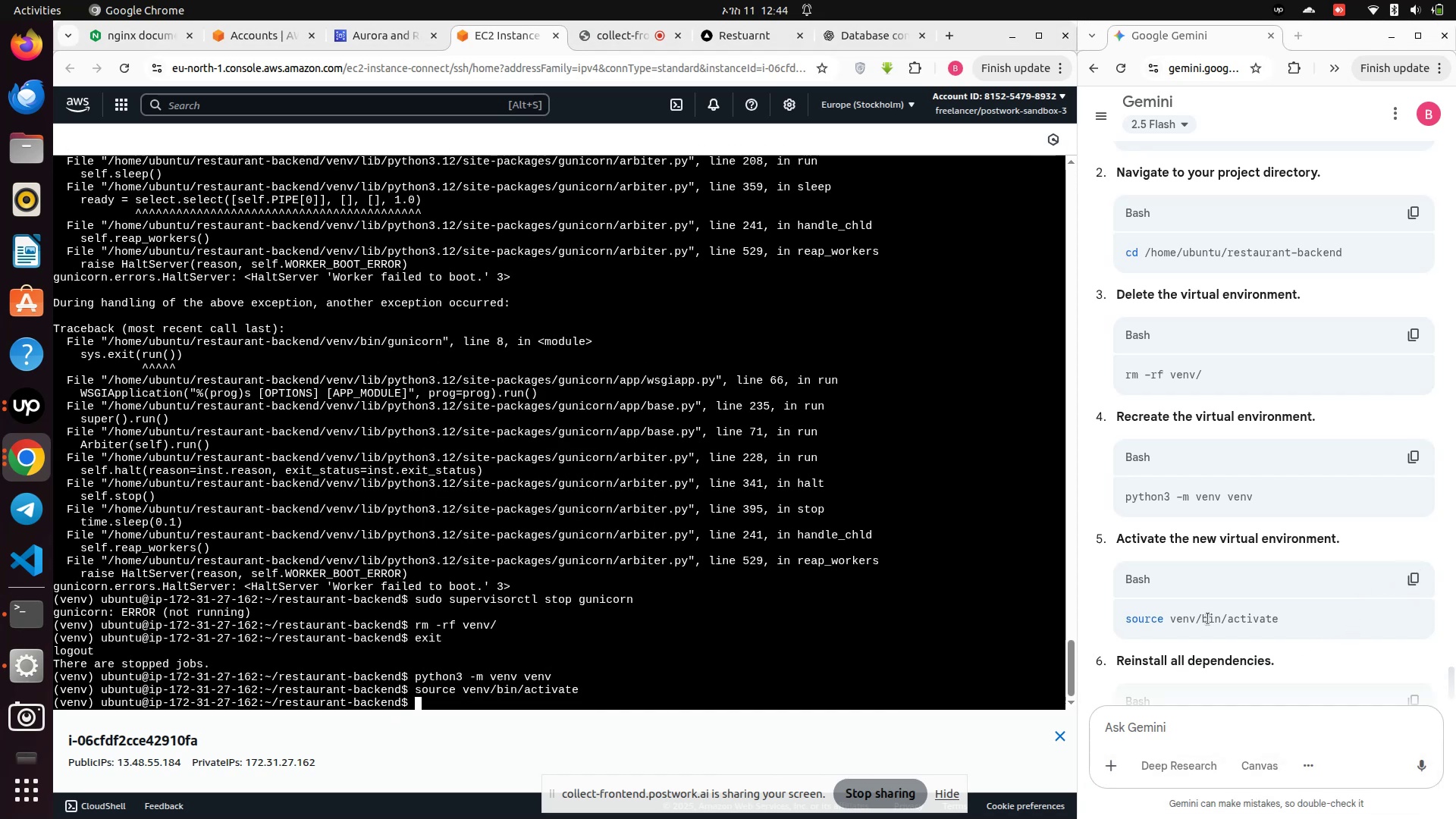 
scroll: coordinate [1232, 636], scroll_direction: down, amount: 3.0
 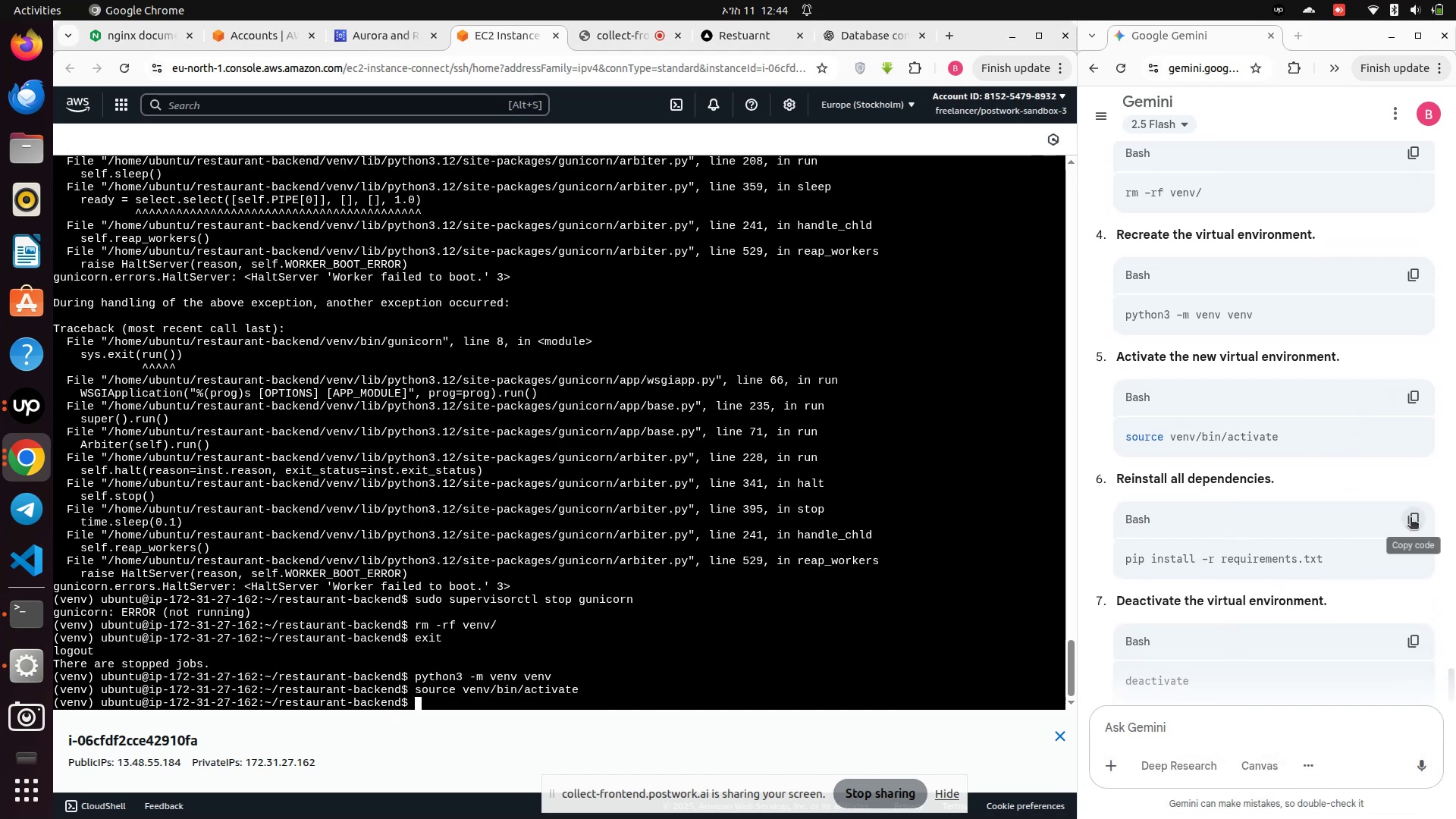 
left_click([1414, 519])
 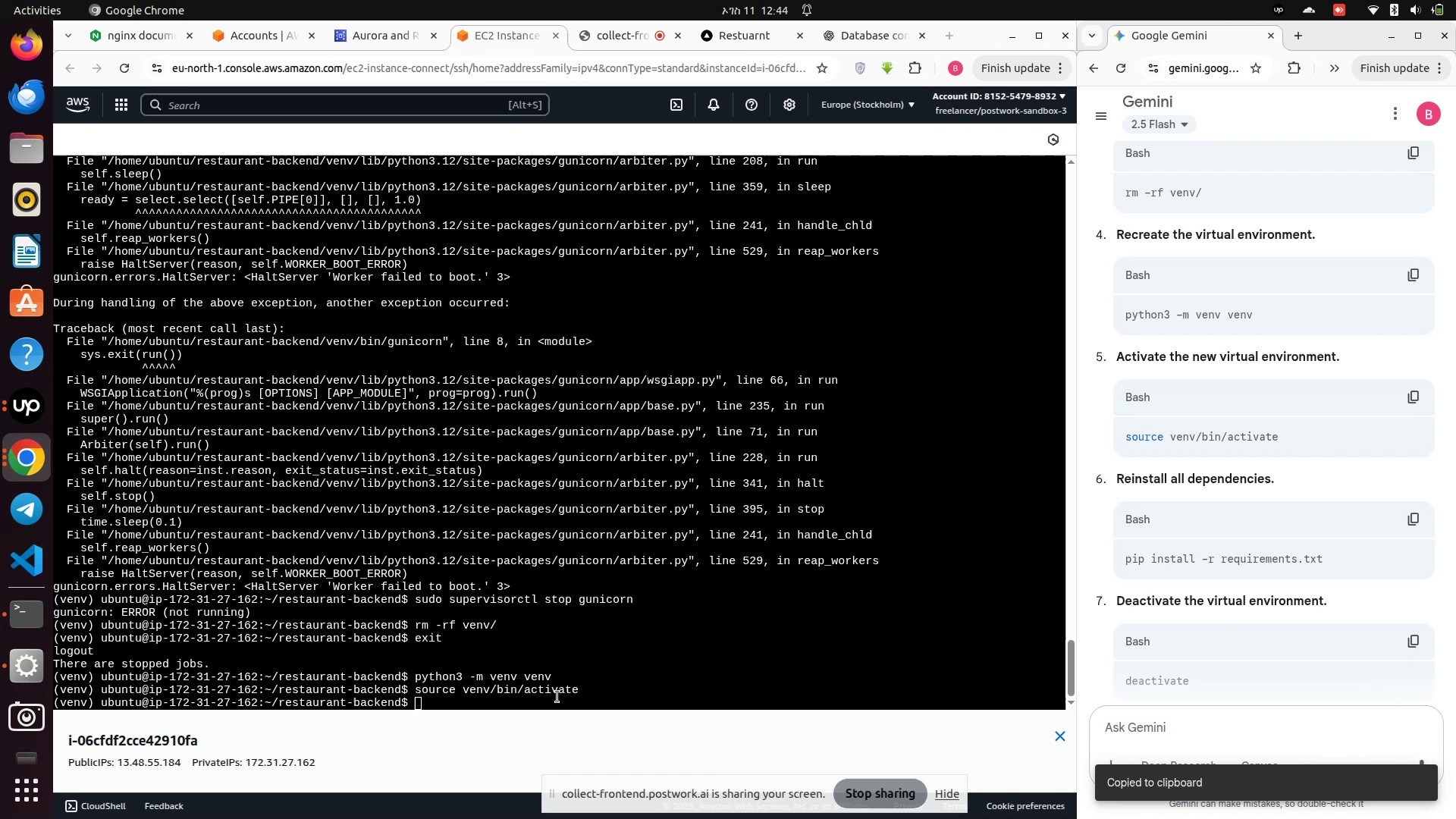 
left_click([551, 698])
 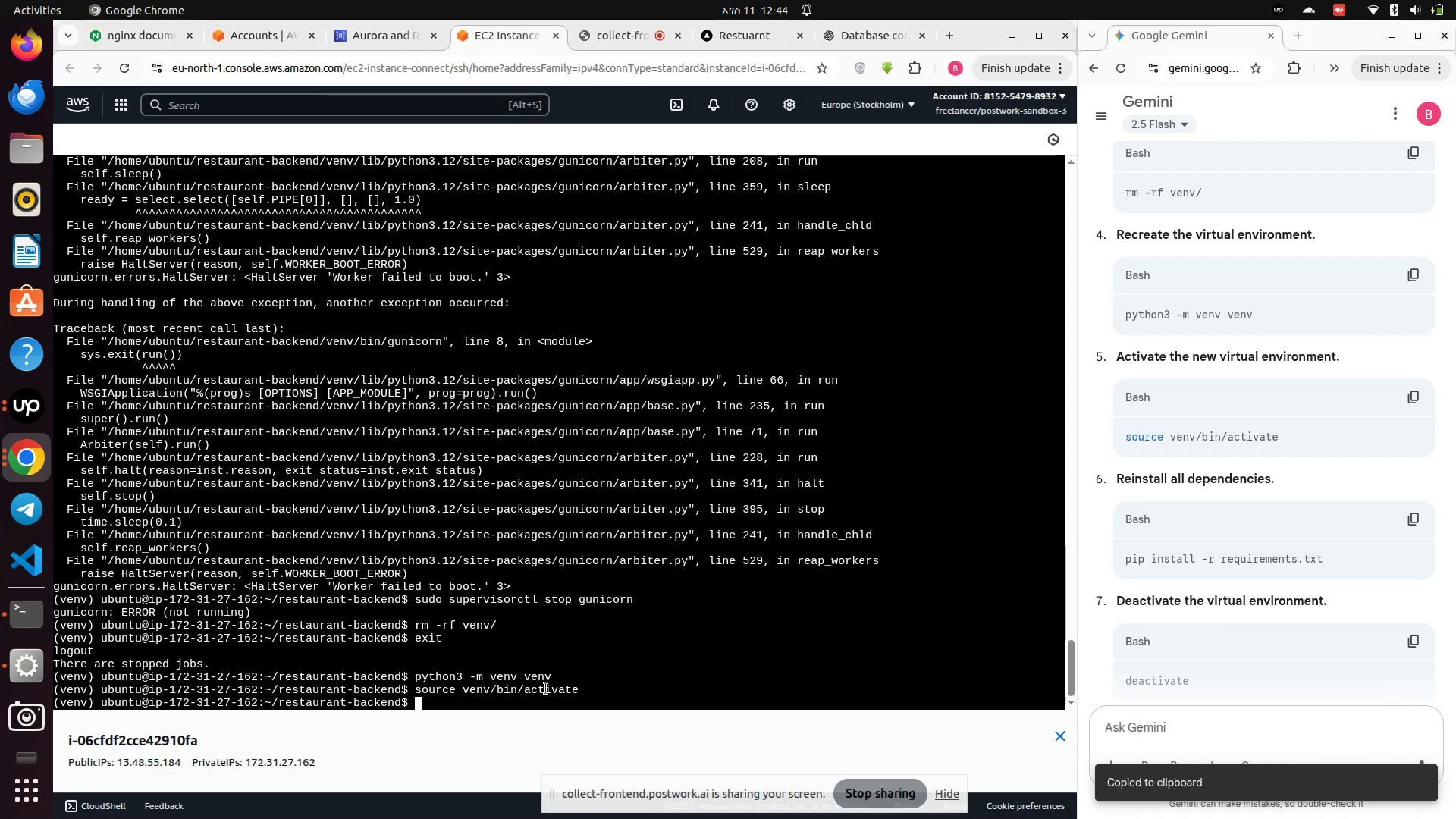 
right_click([546, 689])
 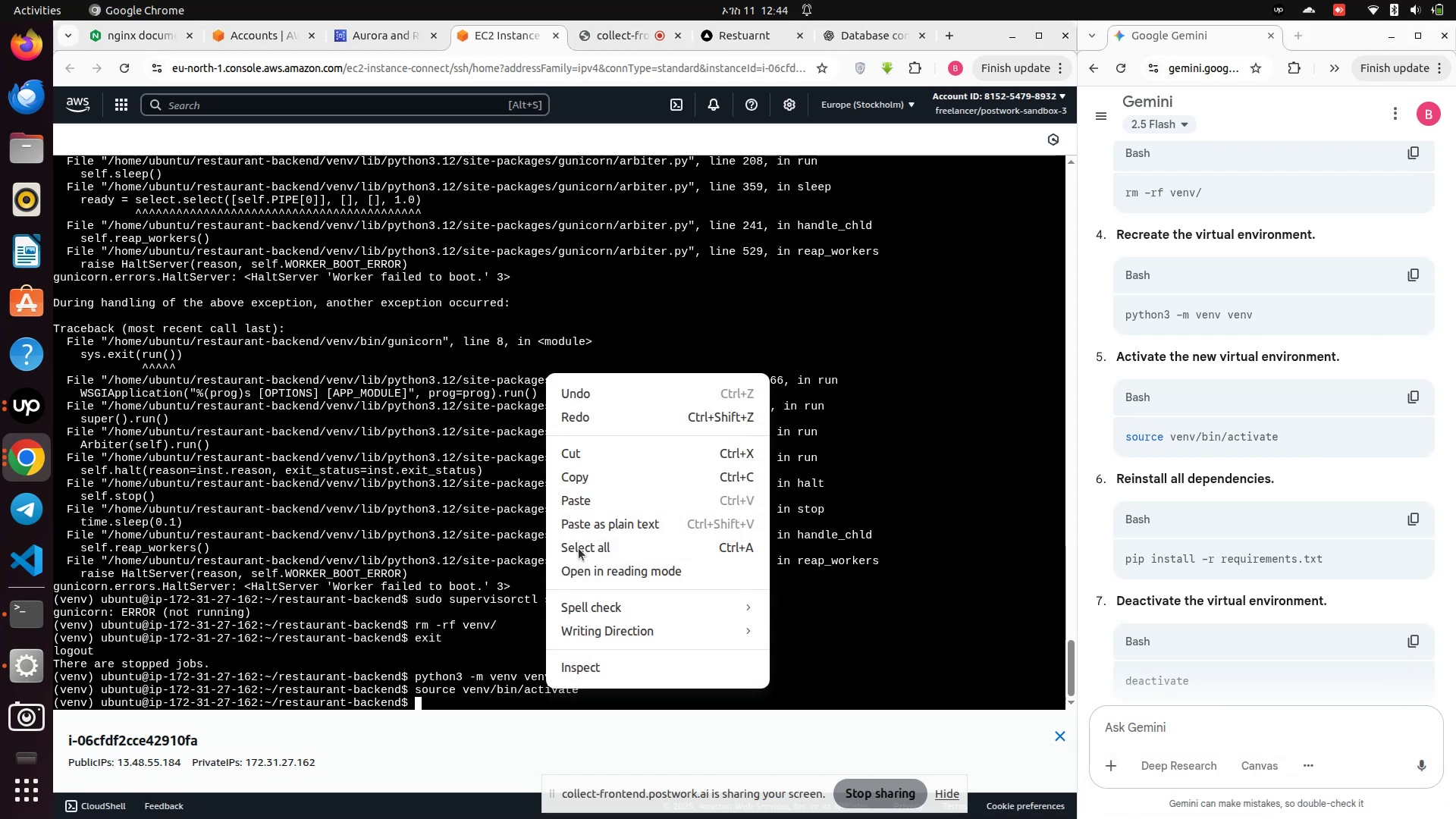 
left_click_drag(start_coordinate=[574, 493], to_coordinate=[574, 497])
 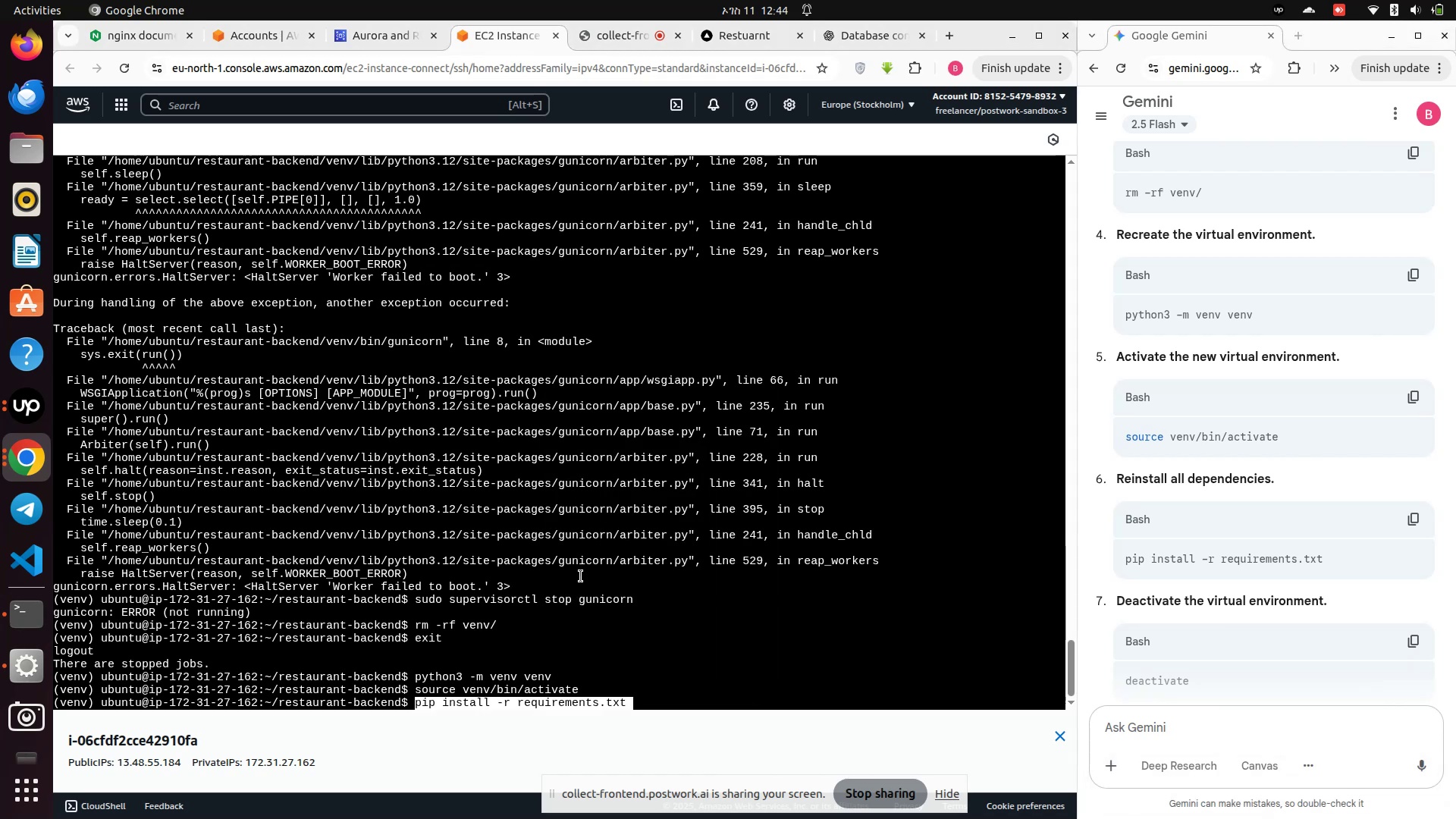 
key(Enter)
 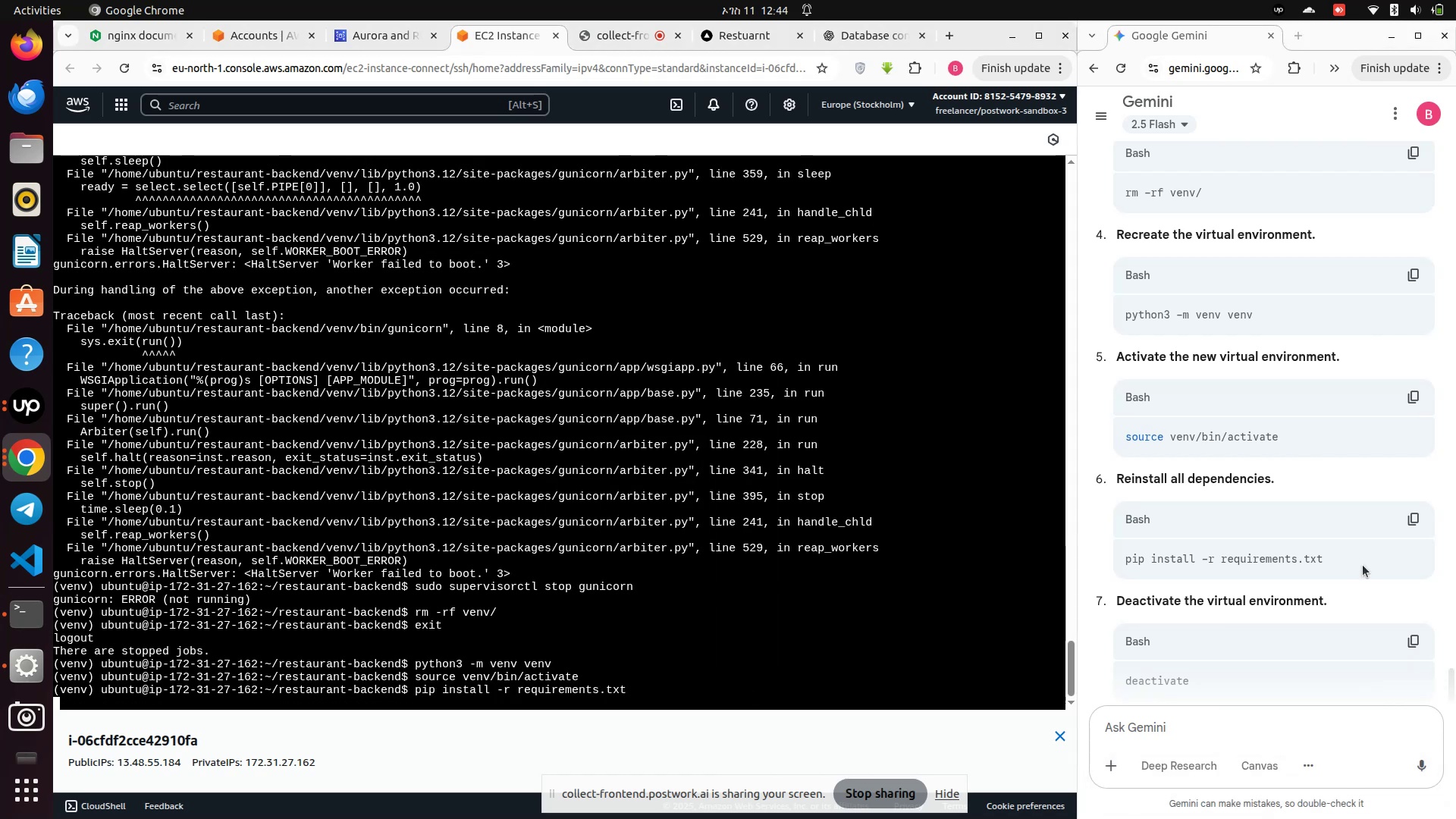 
scroll: coordinate [1303, 626], scroll_direction: down, amount: 3.0
 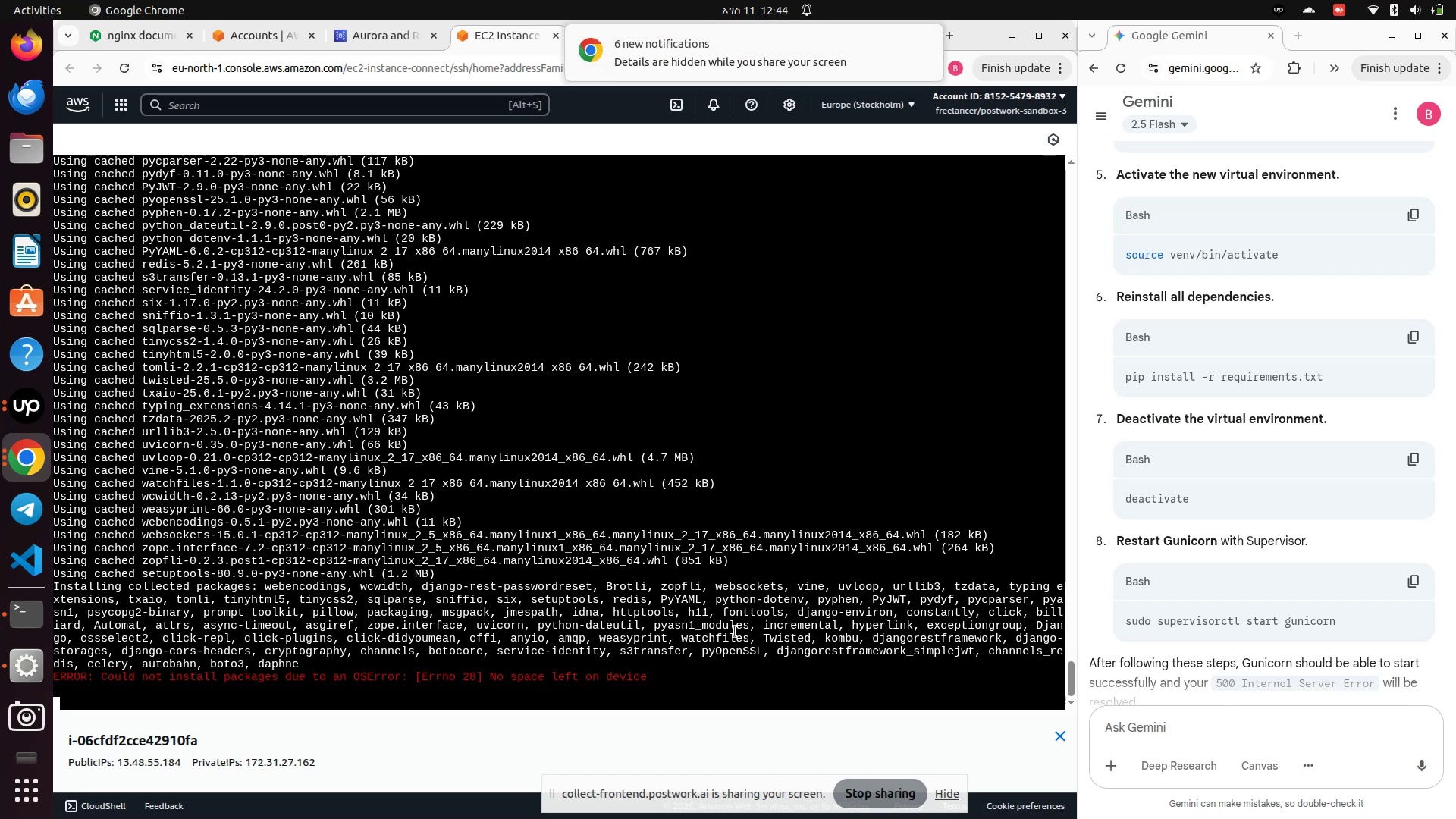 
wait(23.97)
 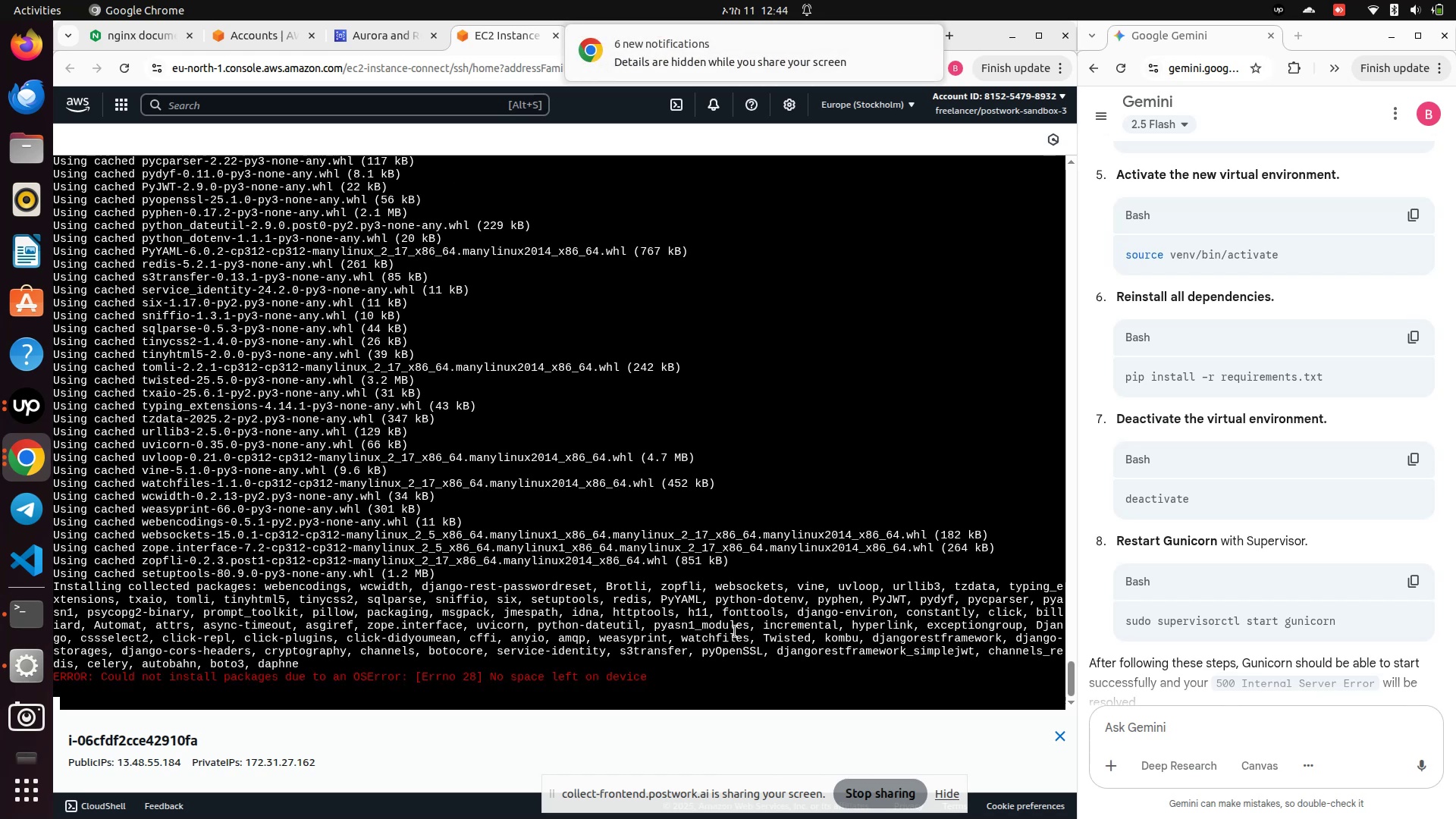 
left_click_drag(start_coordinate=[693, 681], to_coordinate=[152, 583])
 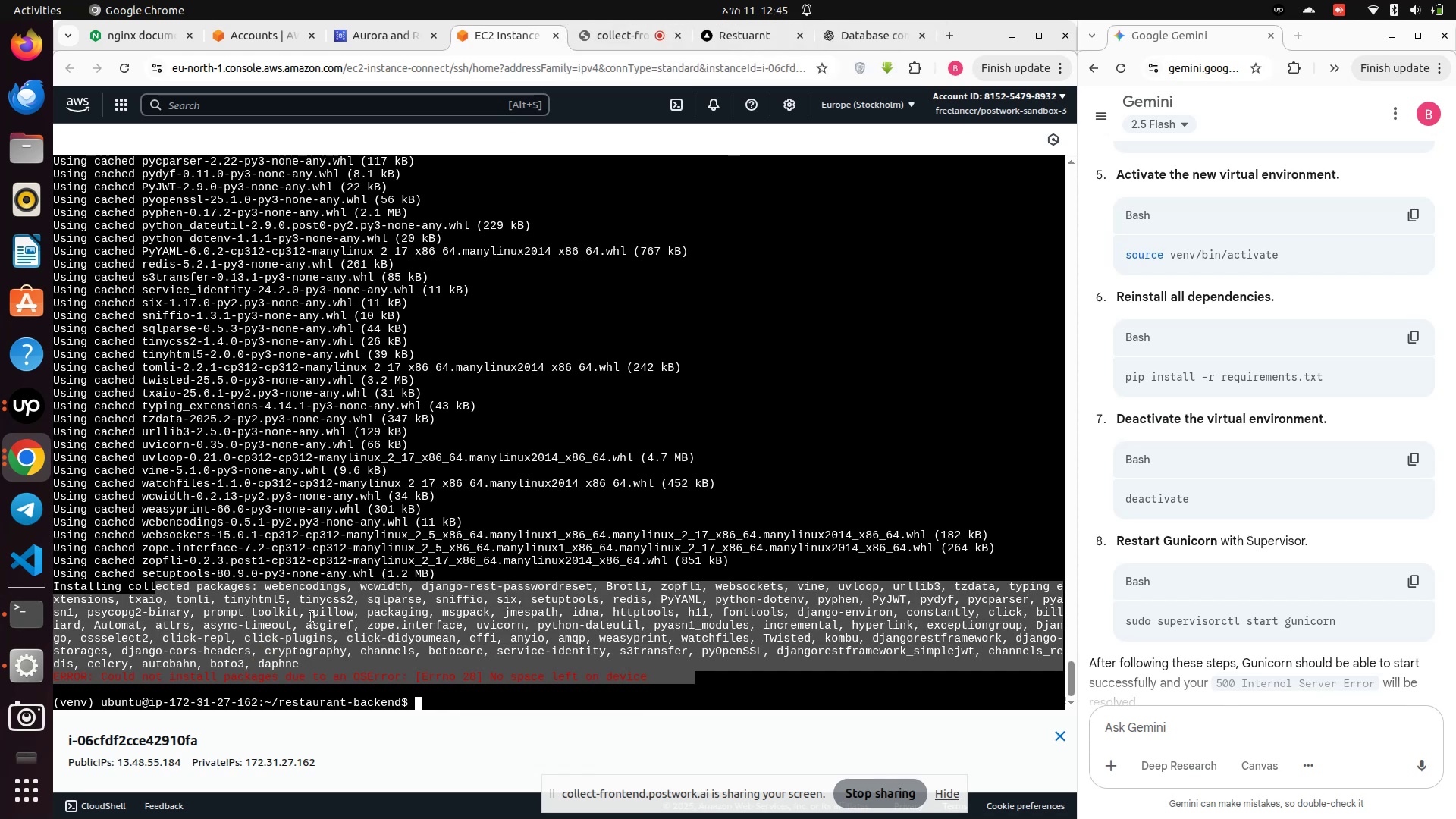 
right_click([312, 617])
 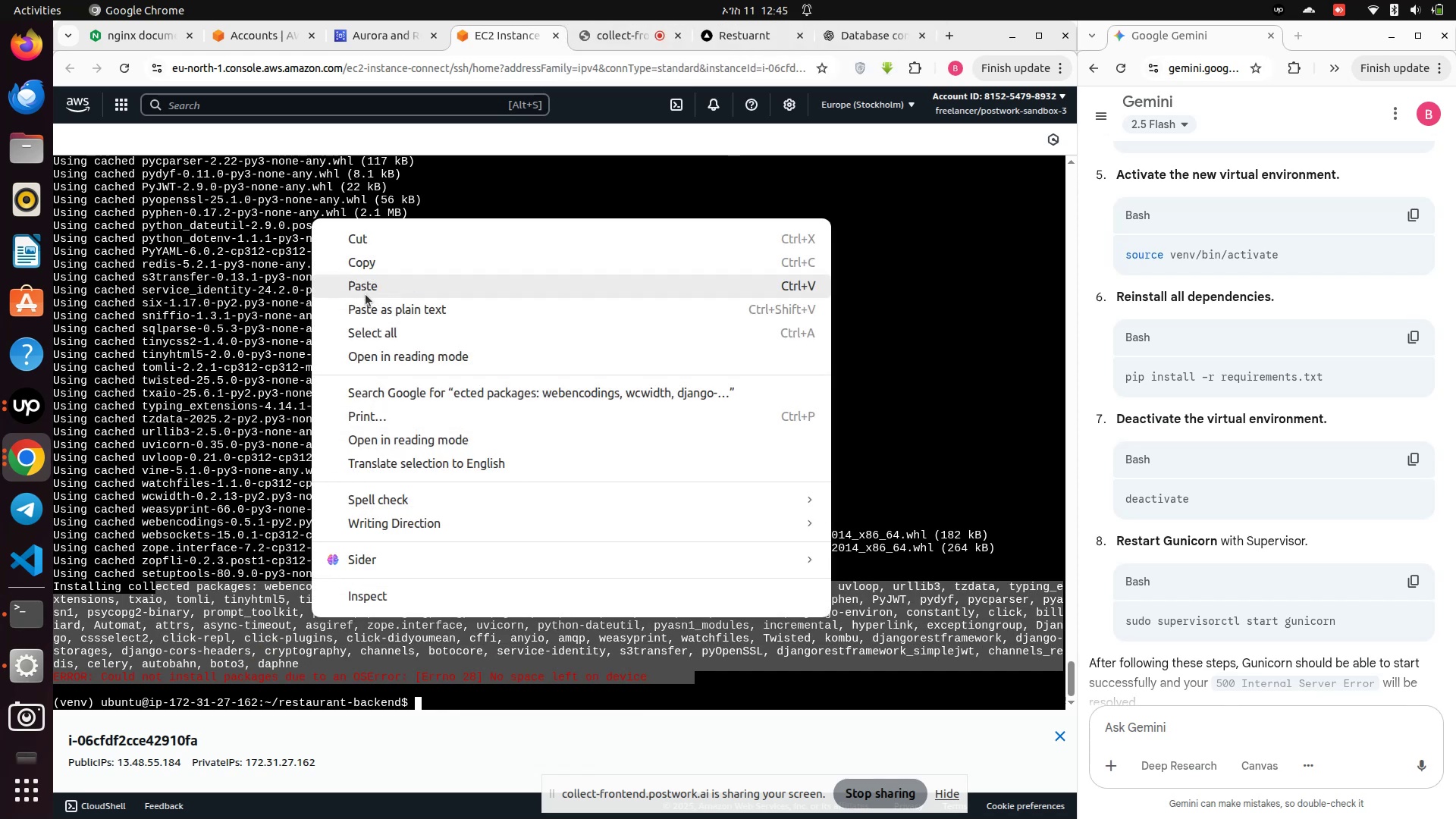 
left_click([366, 267])
 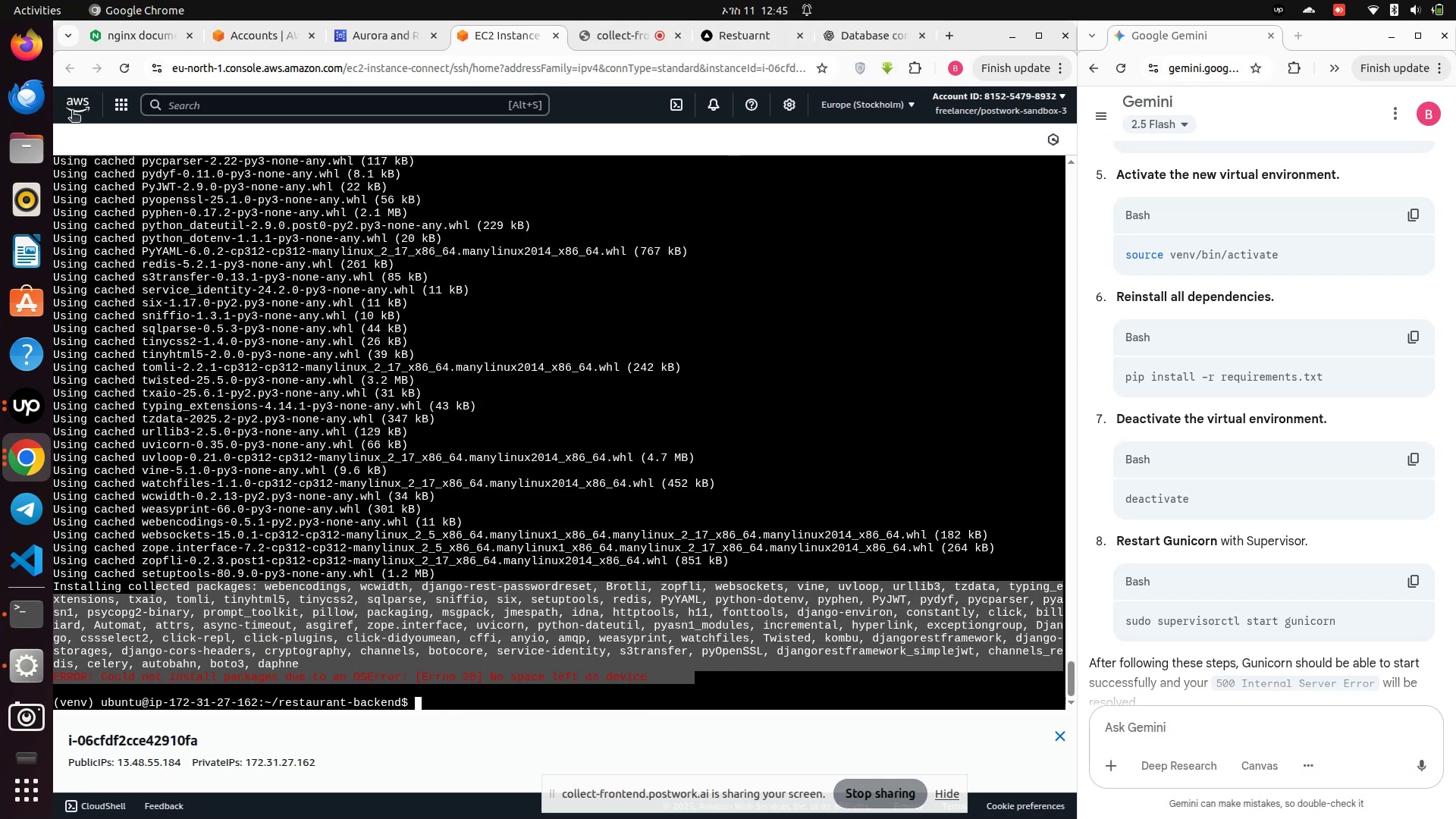 
left_click([122, 67])
 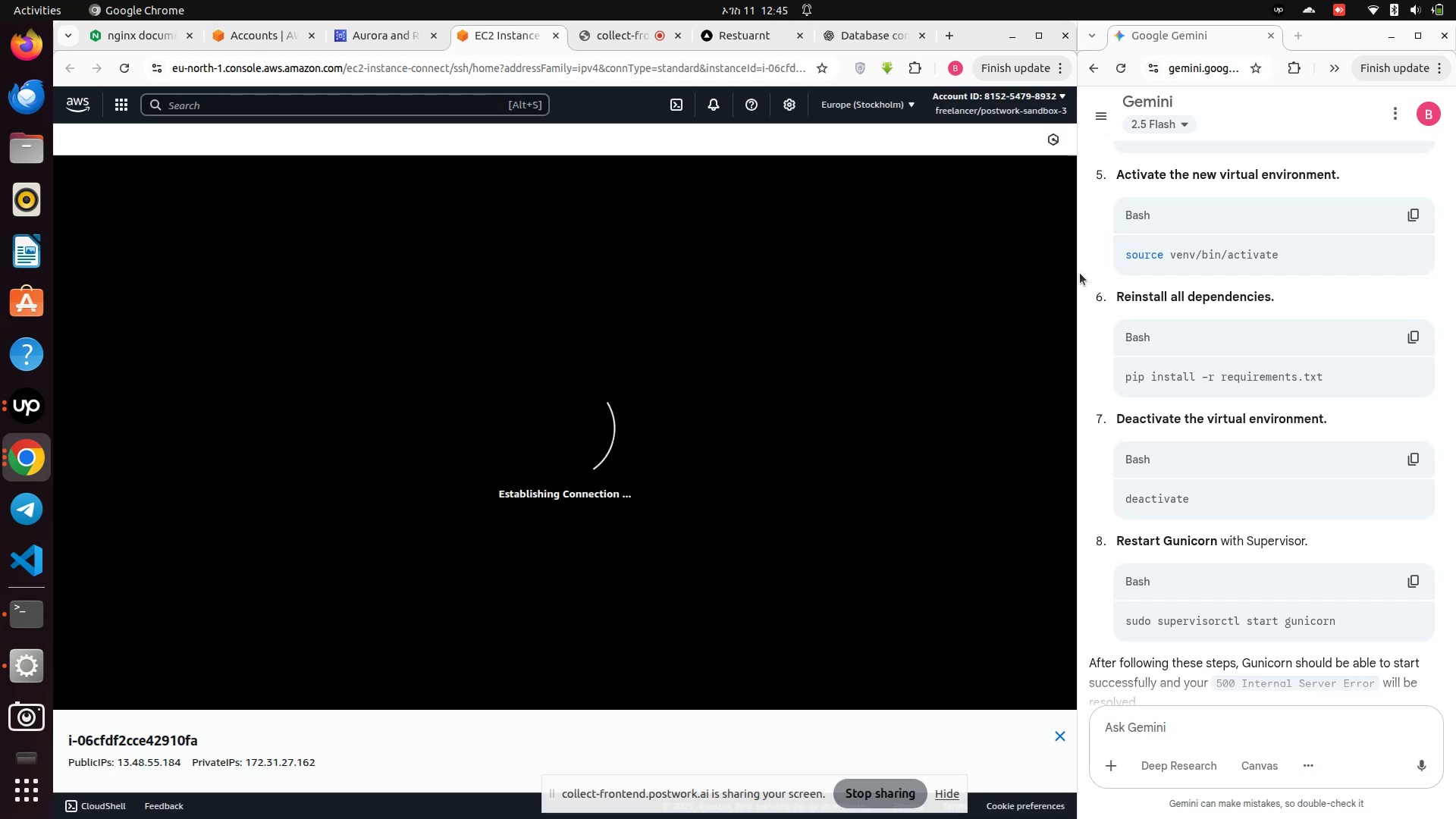 
wait(13.76)
 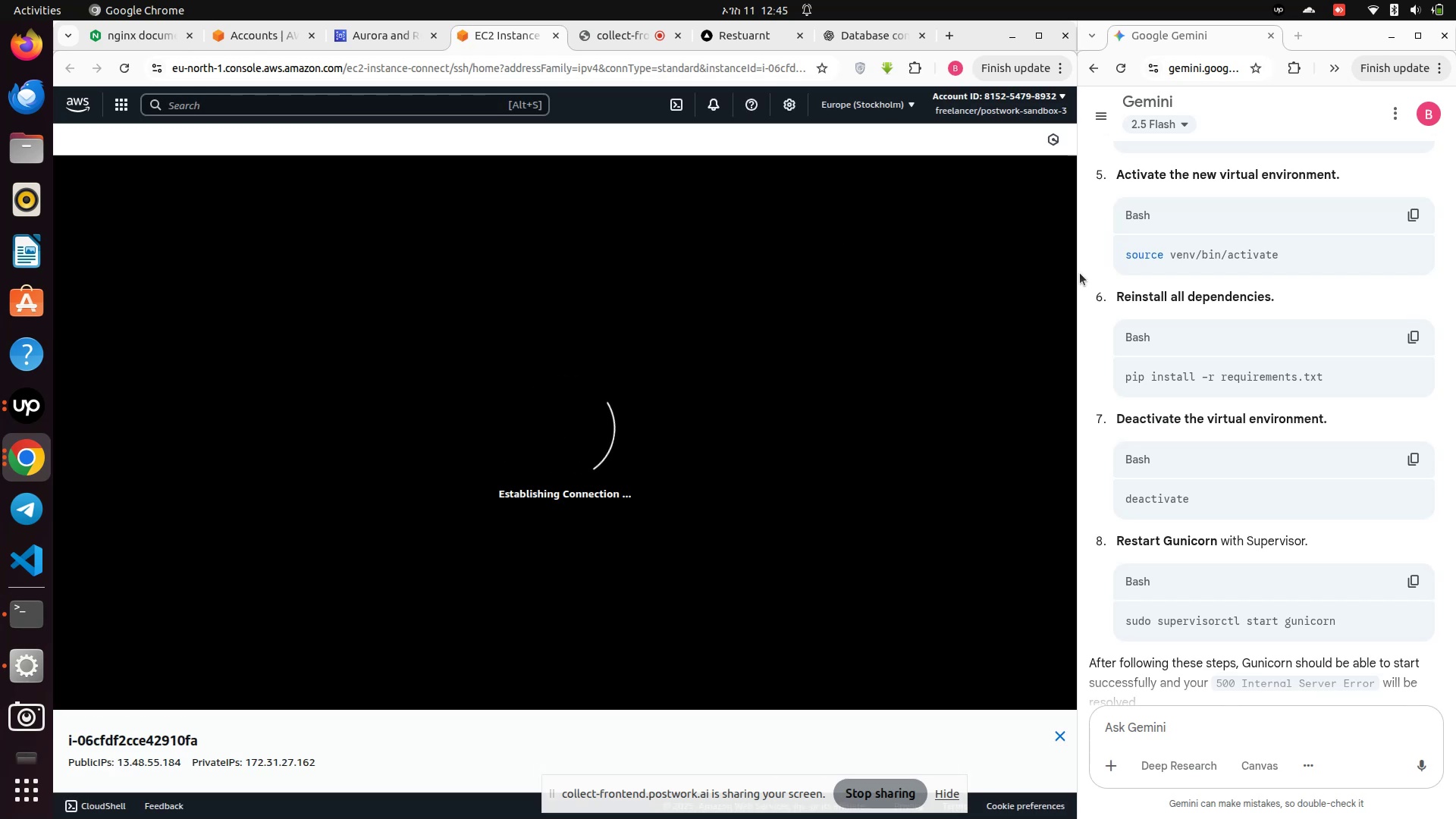 
type(cd rest)
key(Tab)
type(ba)
key(Tab)
 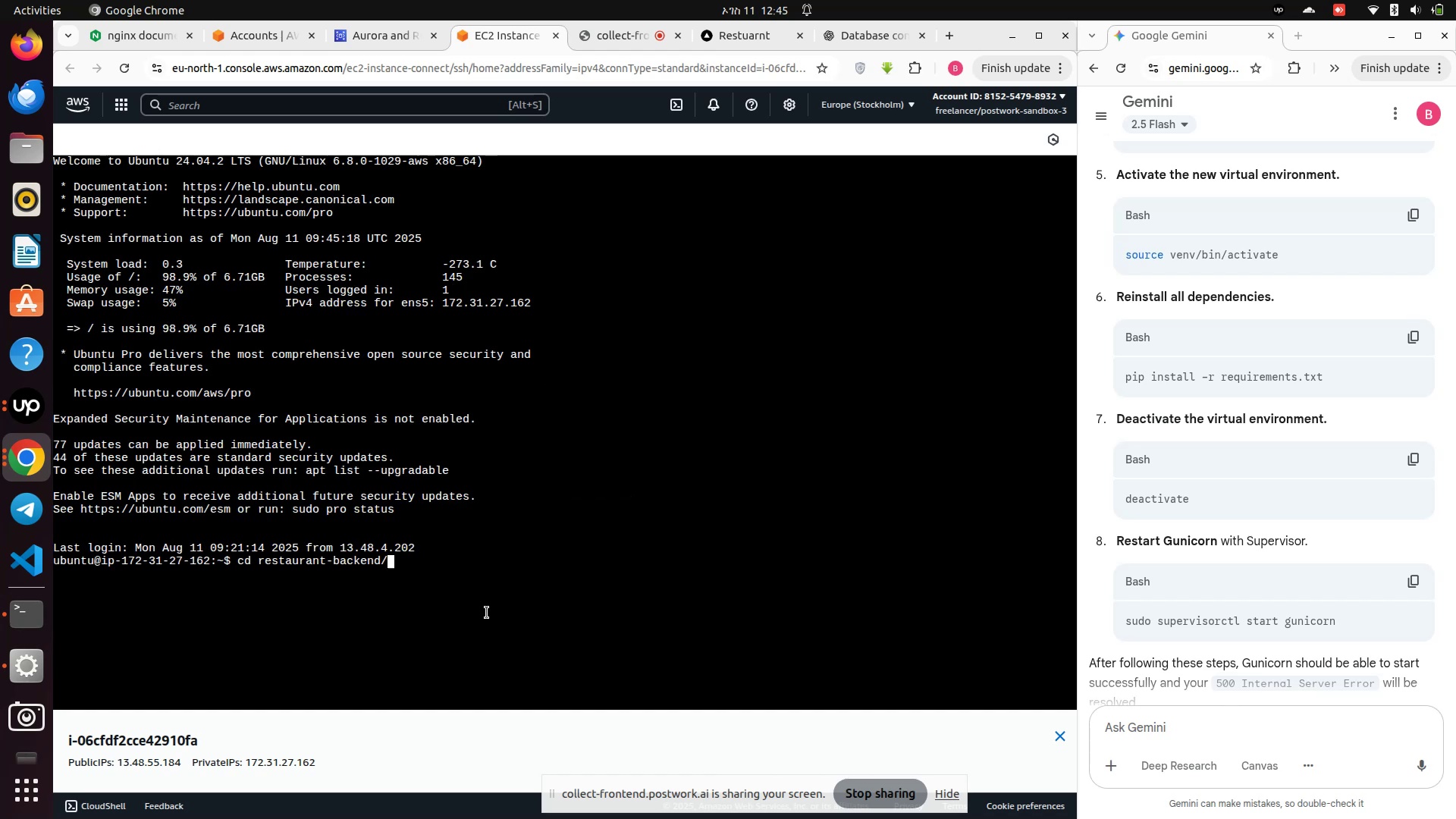 
key(Enter)
 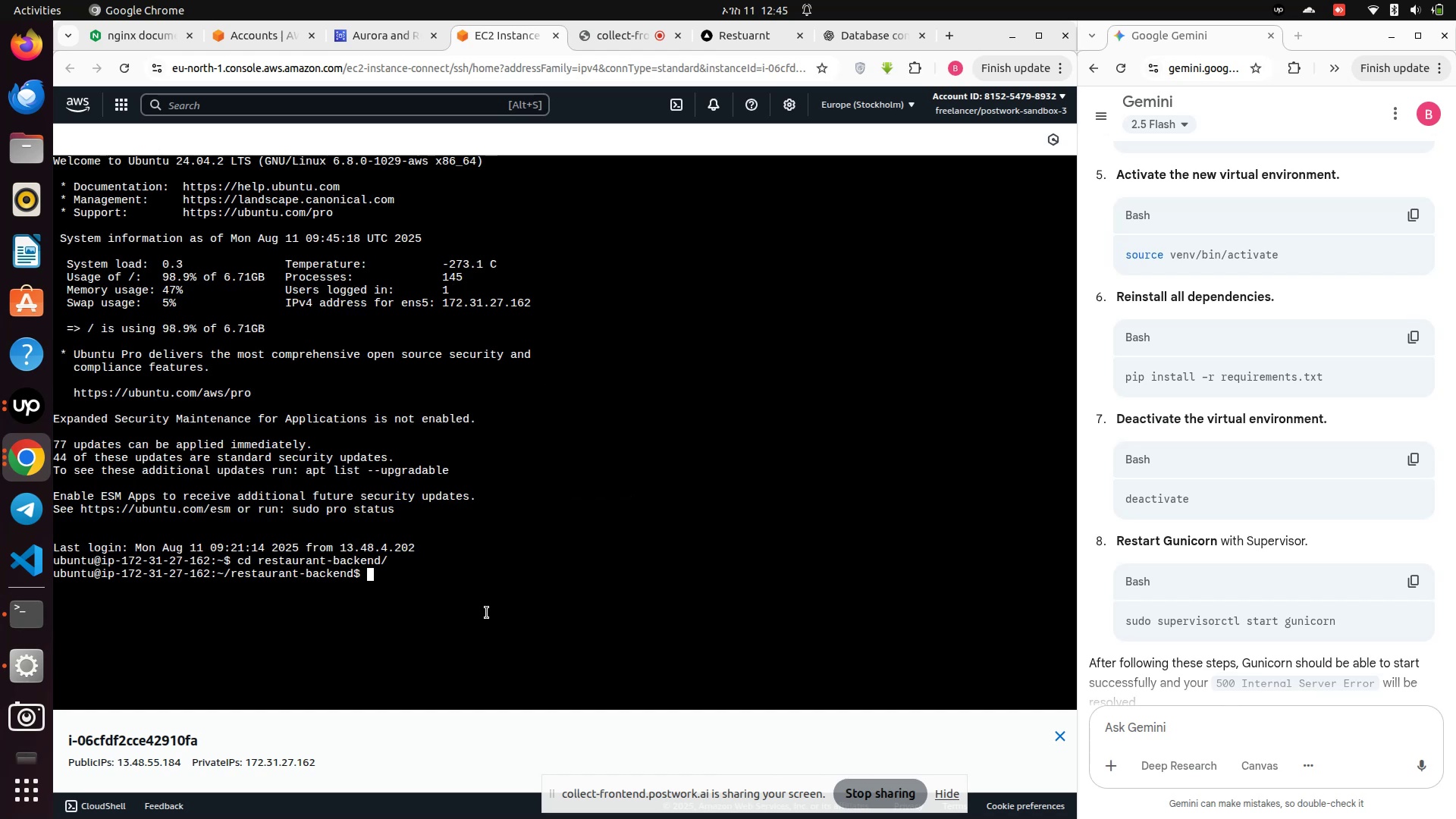 
type(ls)
 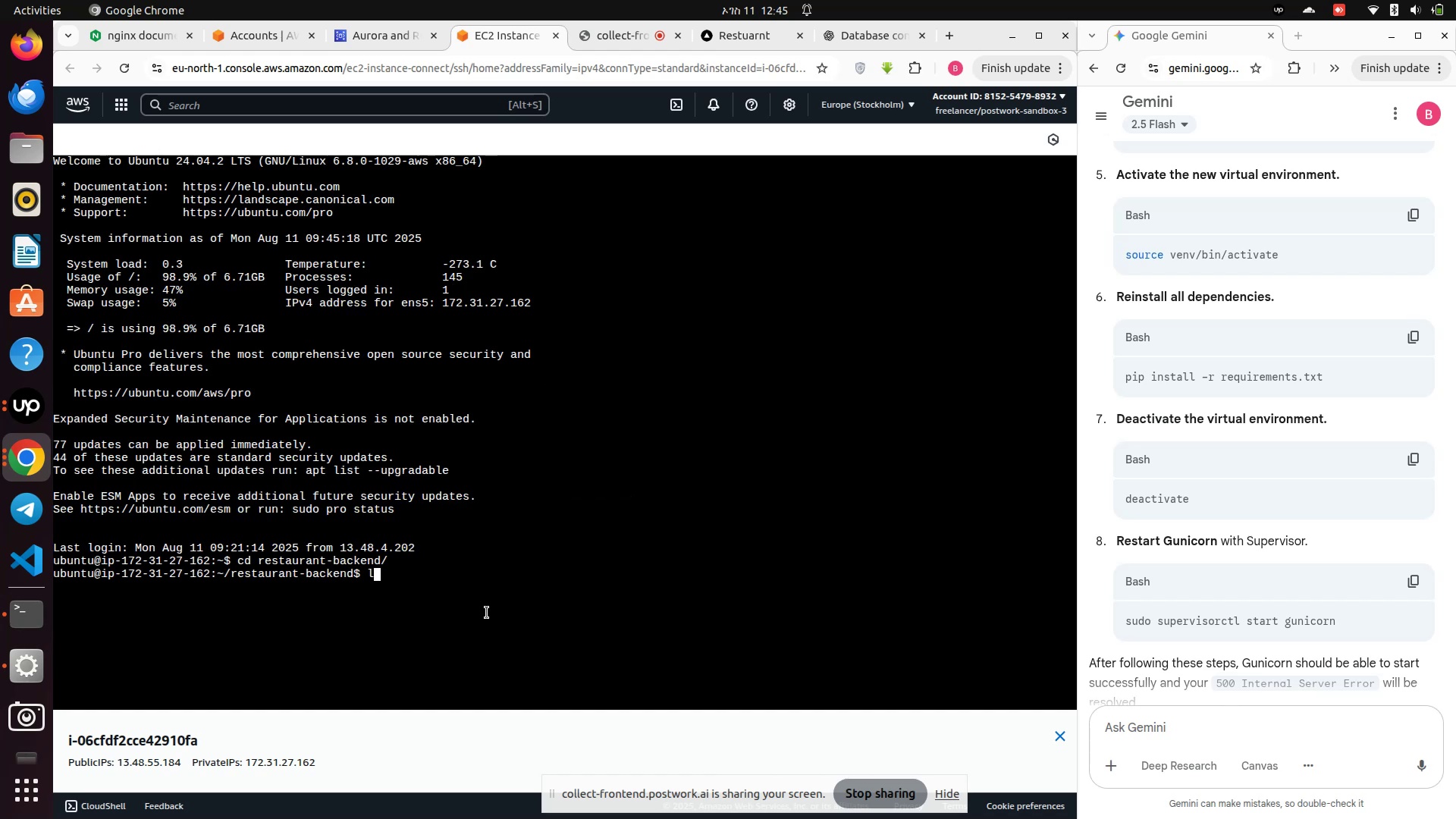 
key(Enter)
 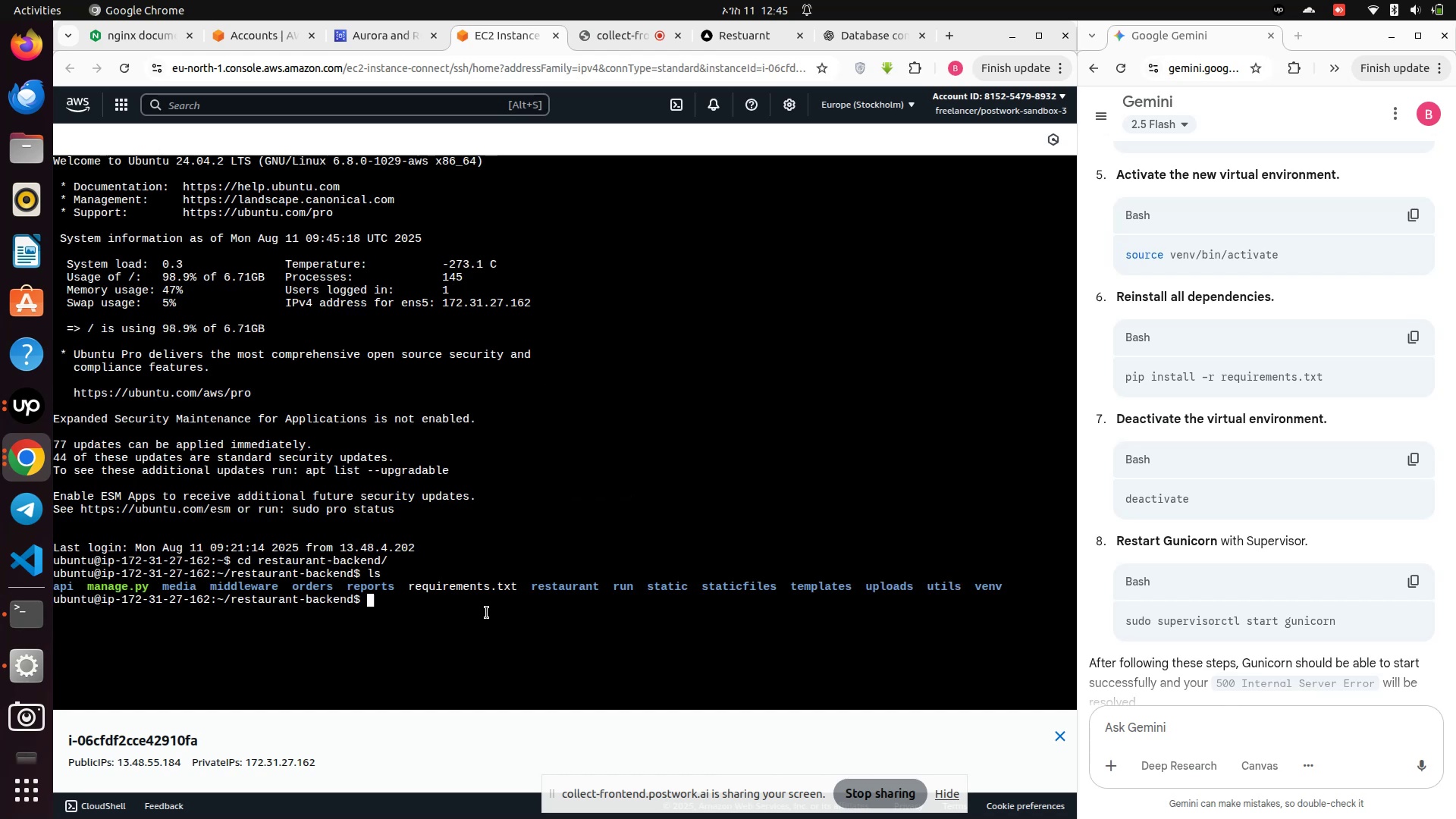 
type(rm -rf ve)
key(Tab)
 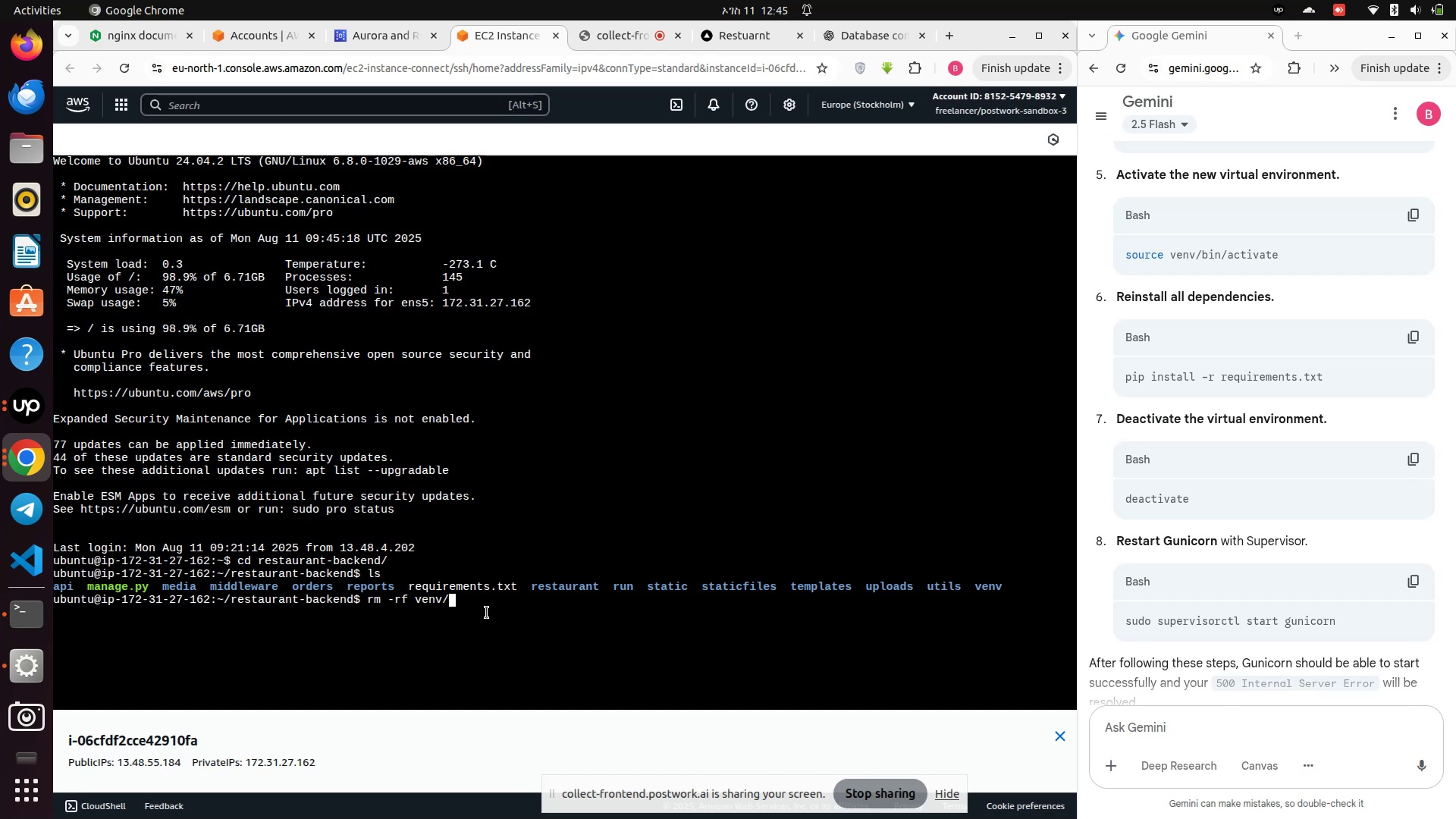 
key(Enter)
 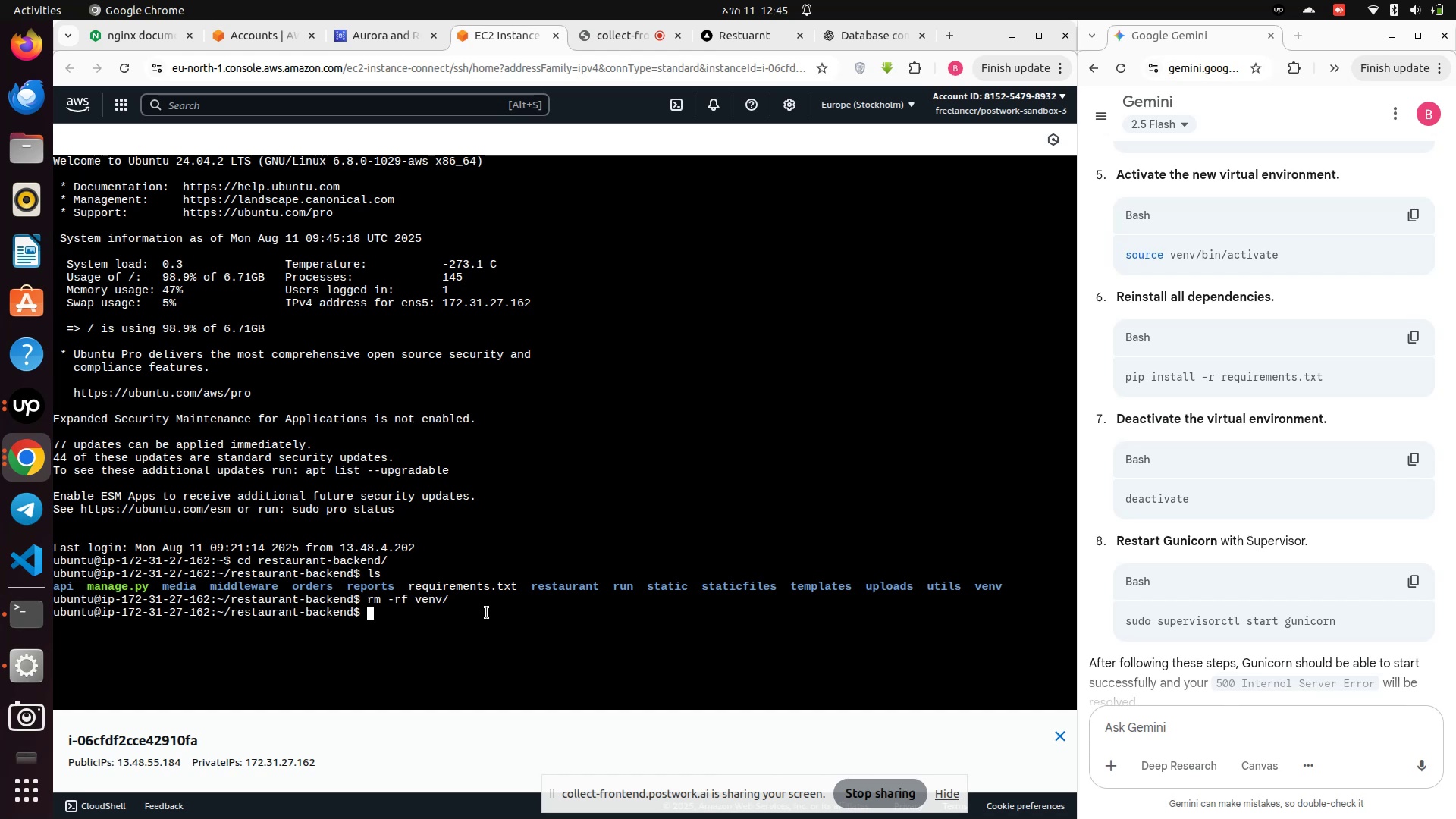 
wait(5.33)
 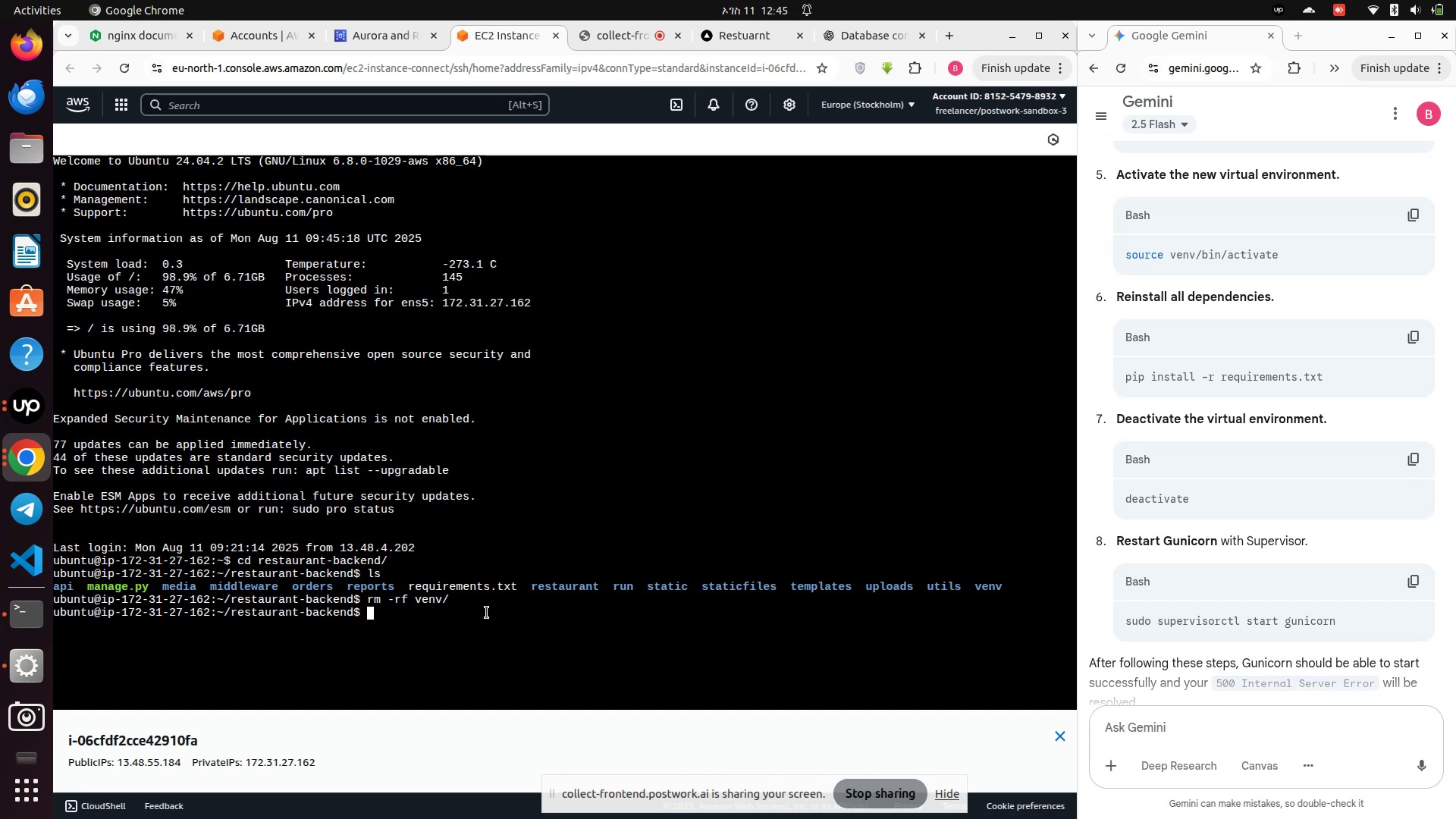 
scroll: coordinate [1221, 460], scroll_direction: up, amount: 3.0
 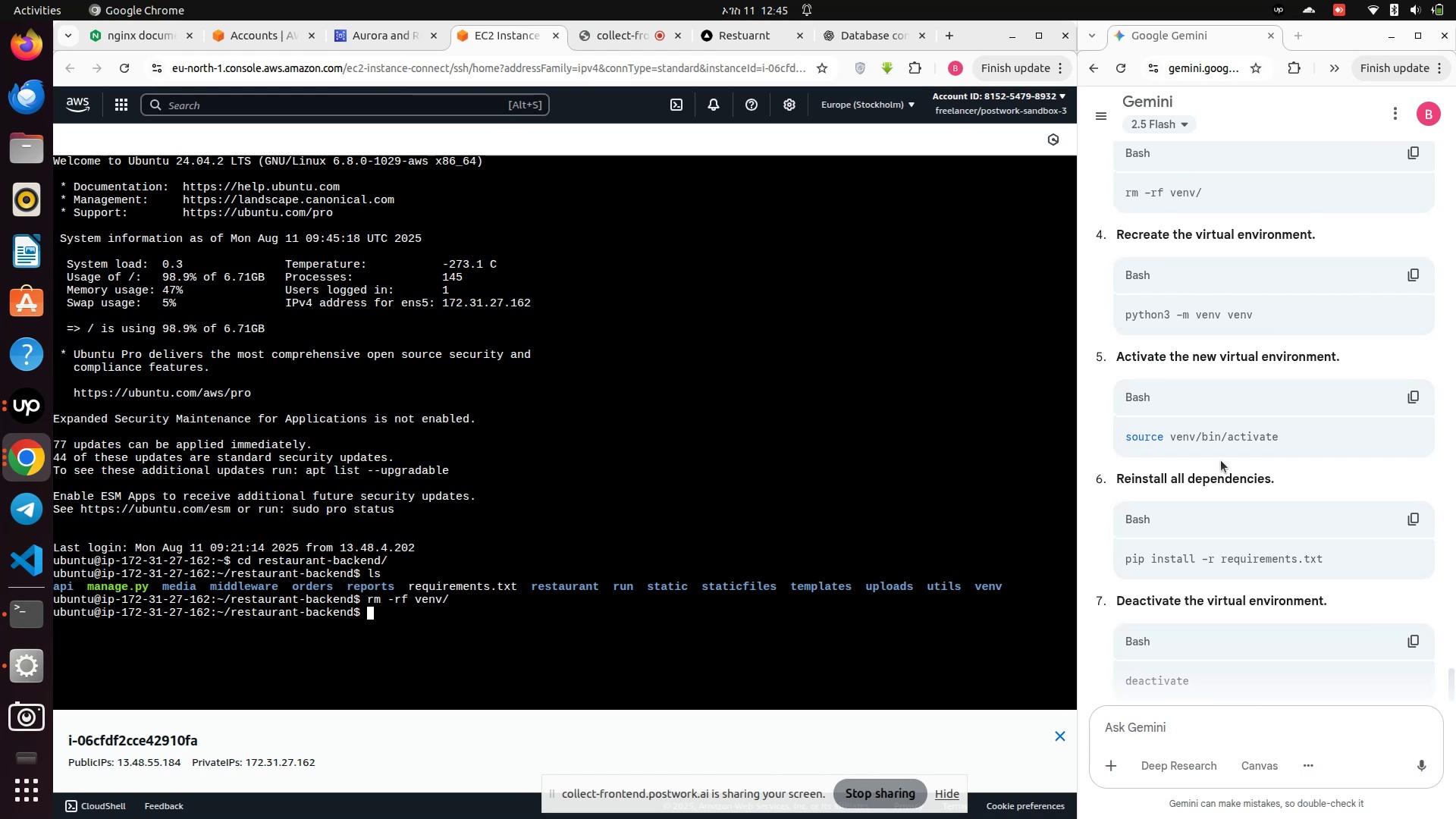 
key(P)
 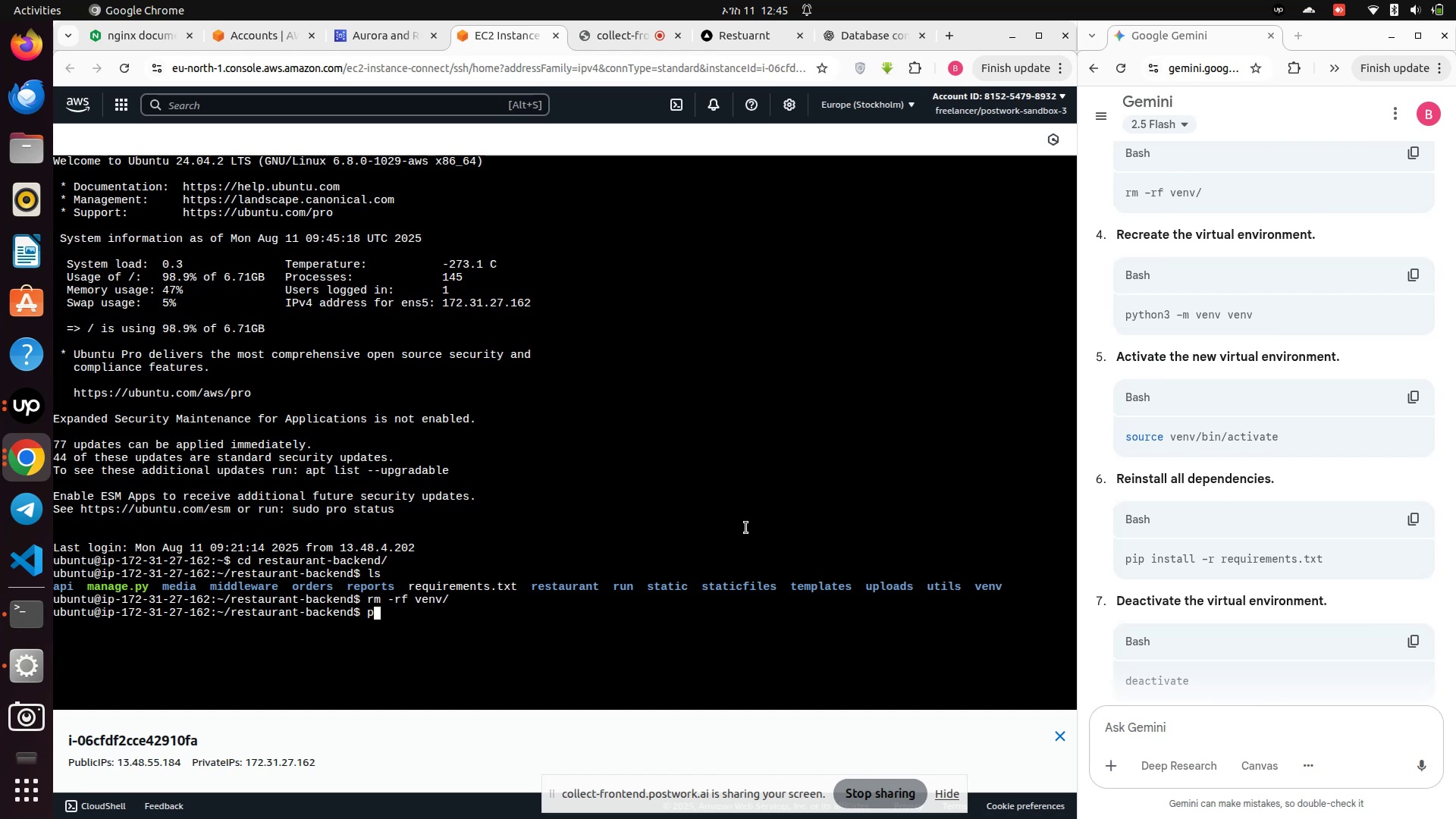 
left_click([570, 638])
 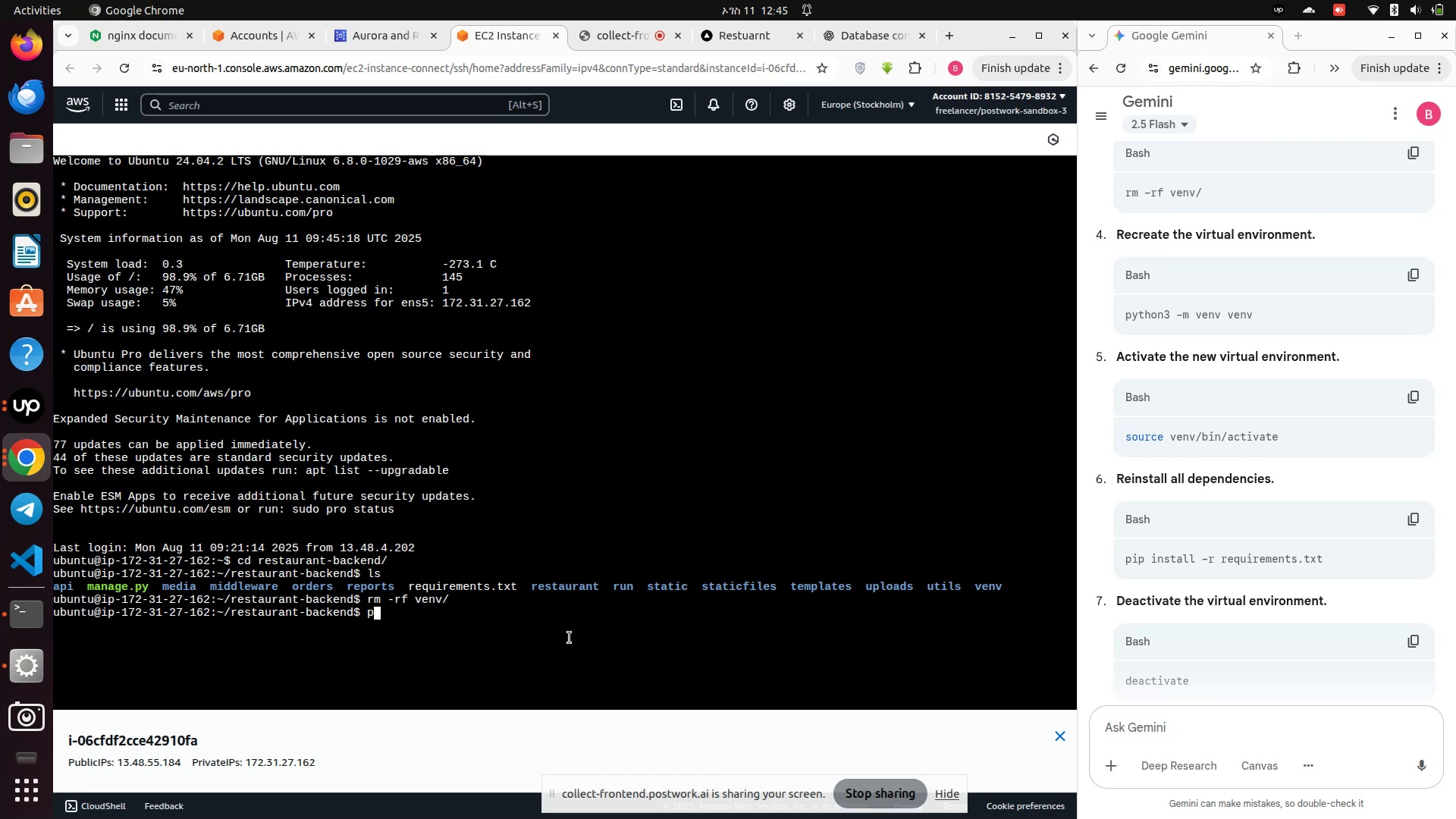 
key(Backspace)
type(python3 -m venv venv)
 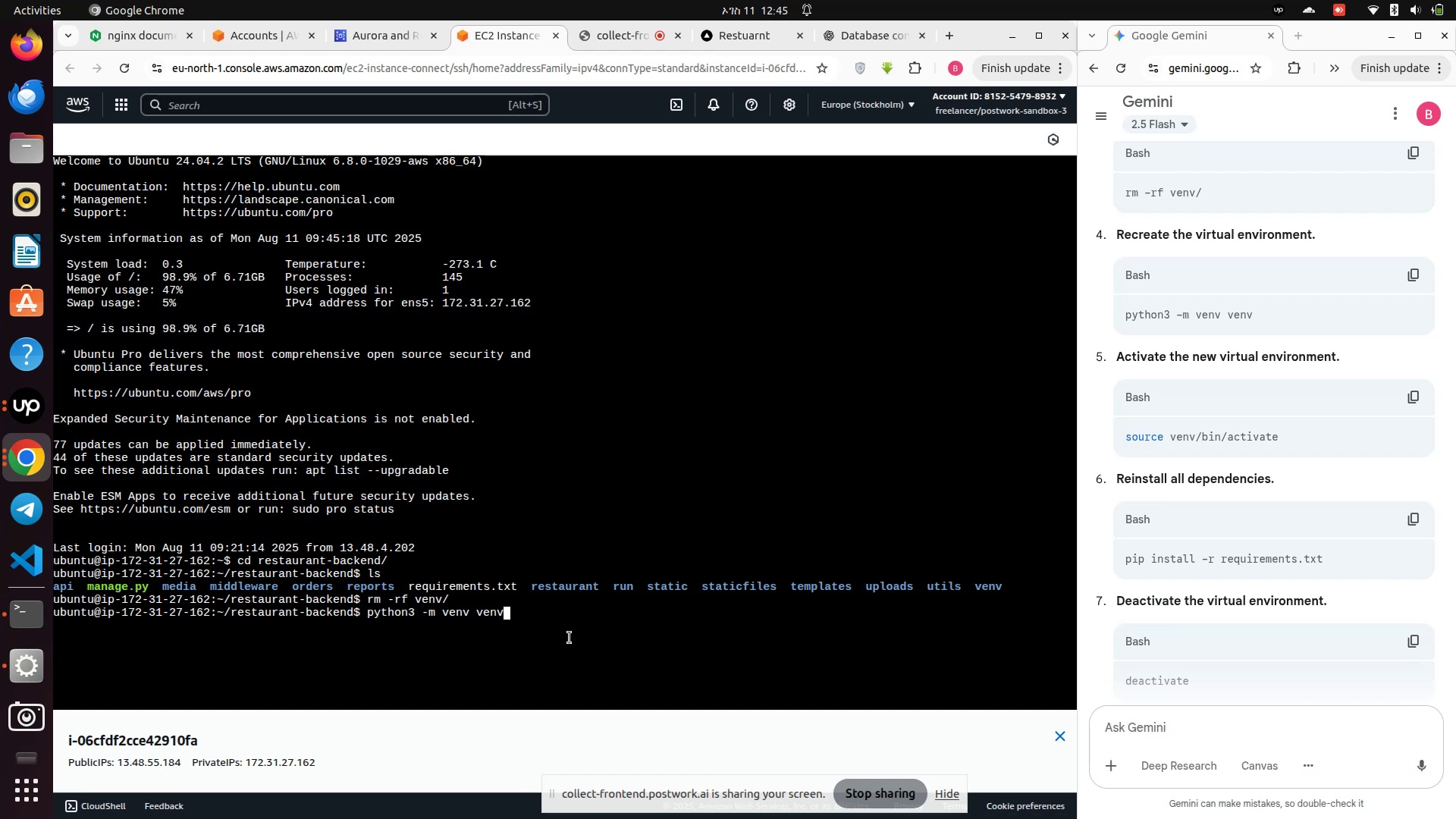 
key(Enter)
 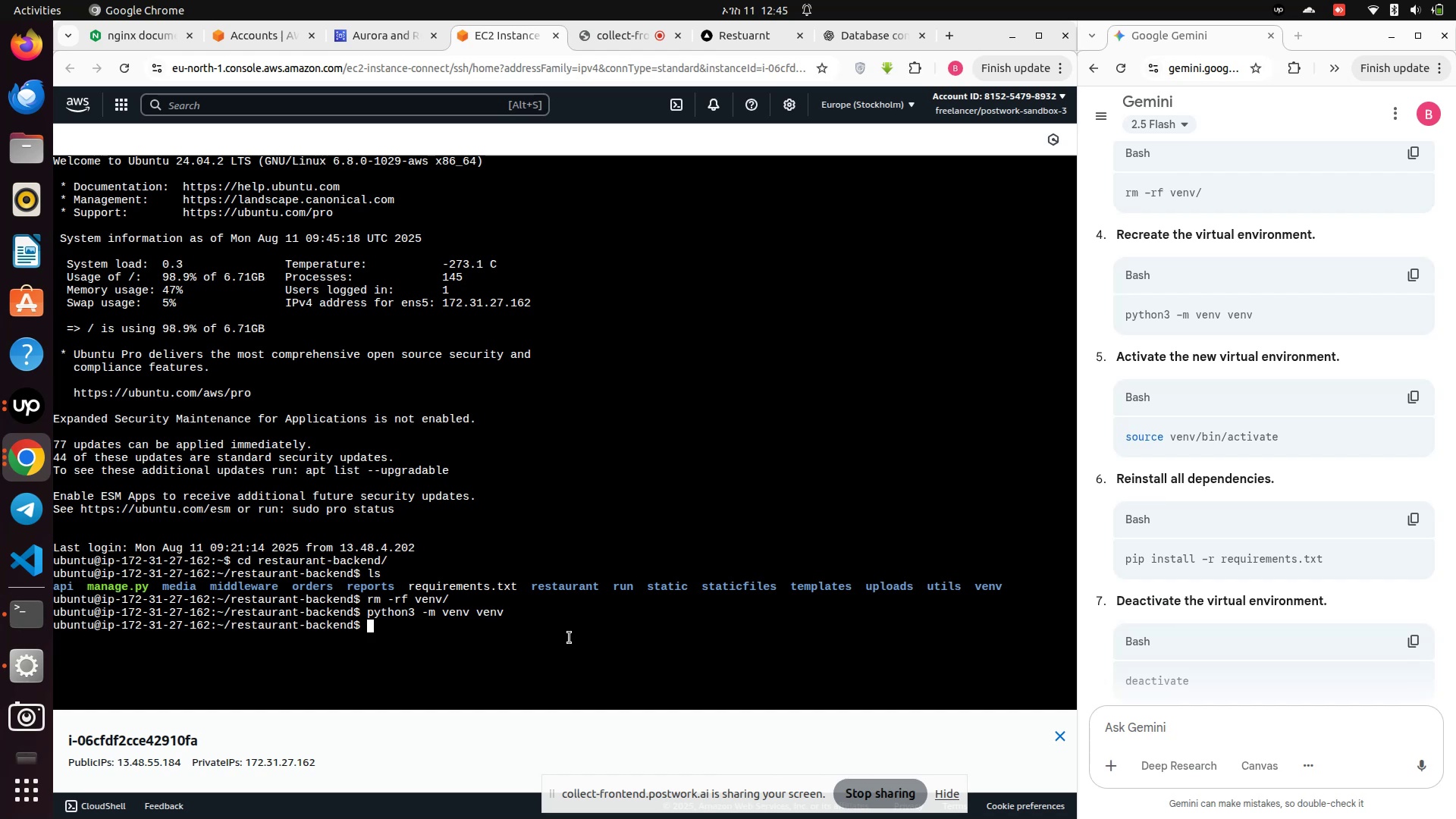 
wait(5.99)
 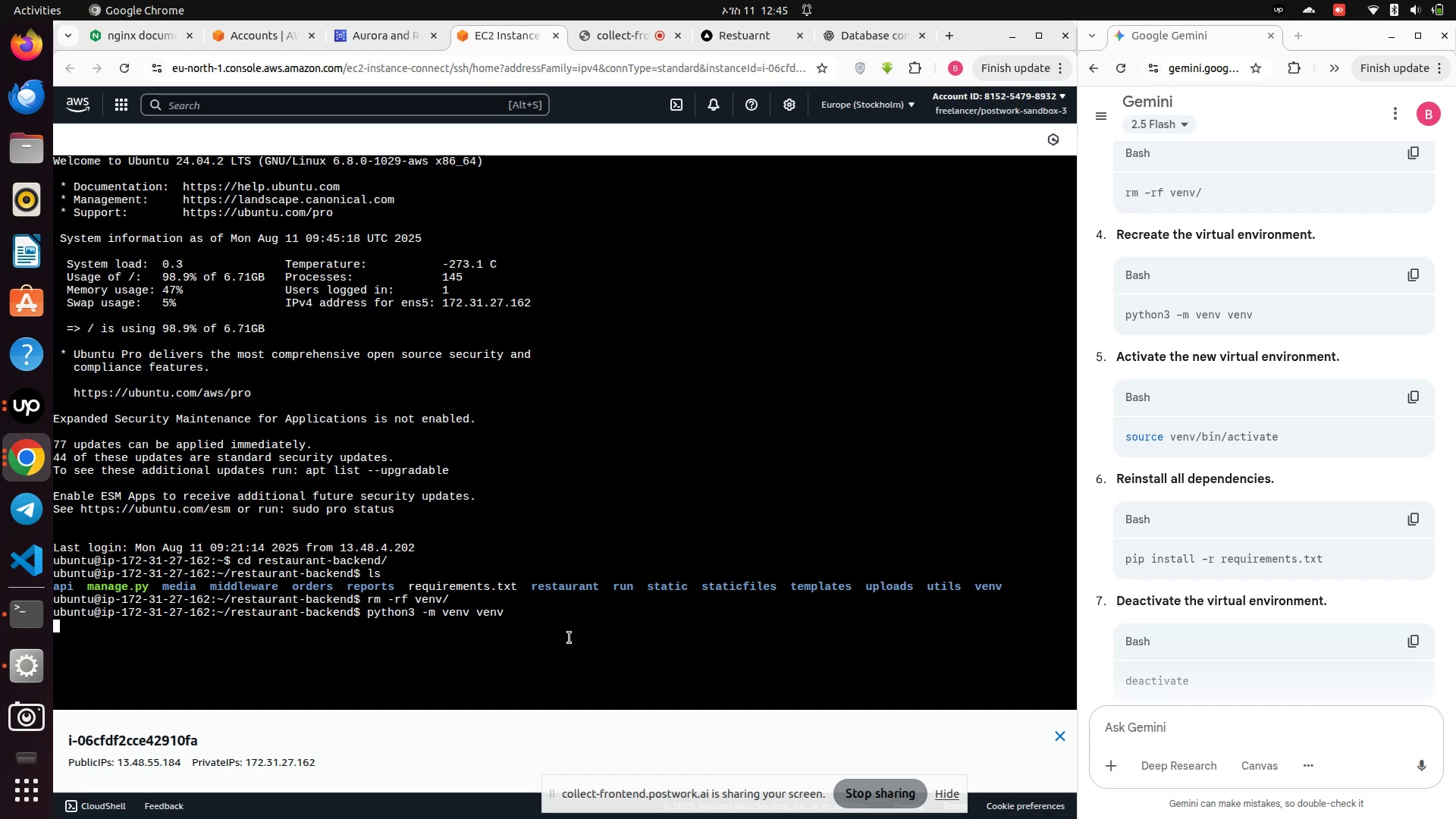 
type(source venv/bin/activate)
key(Tab)
 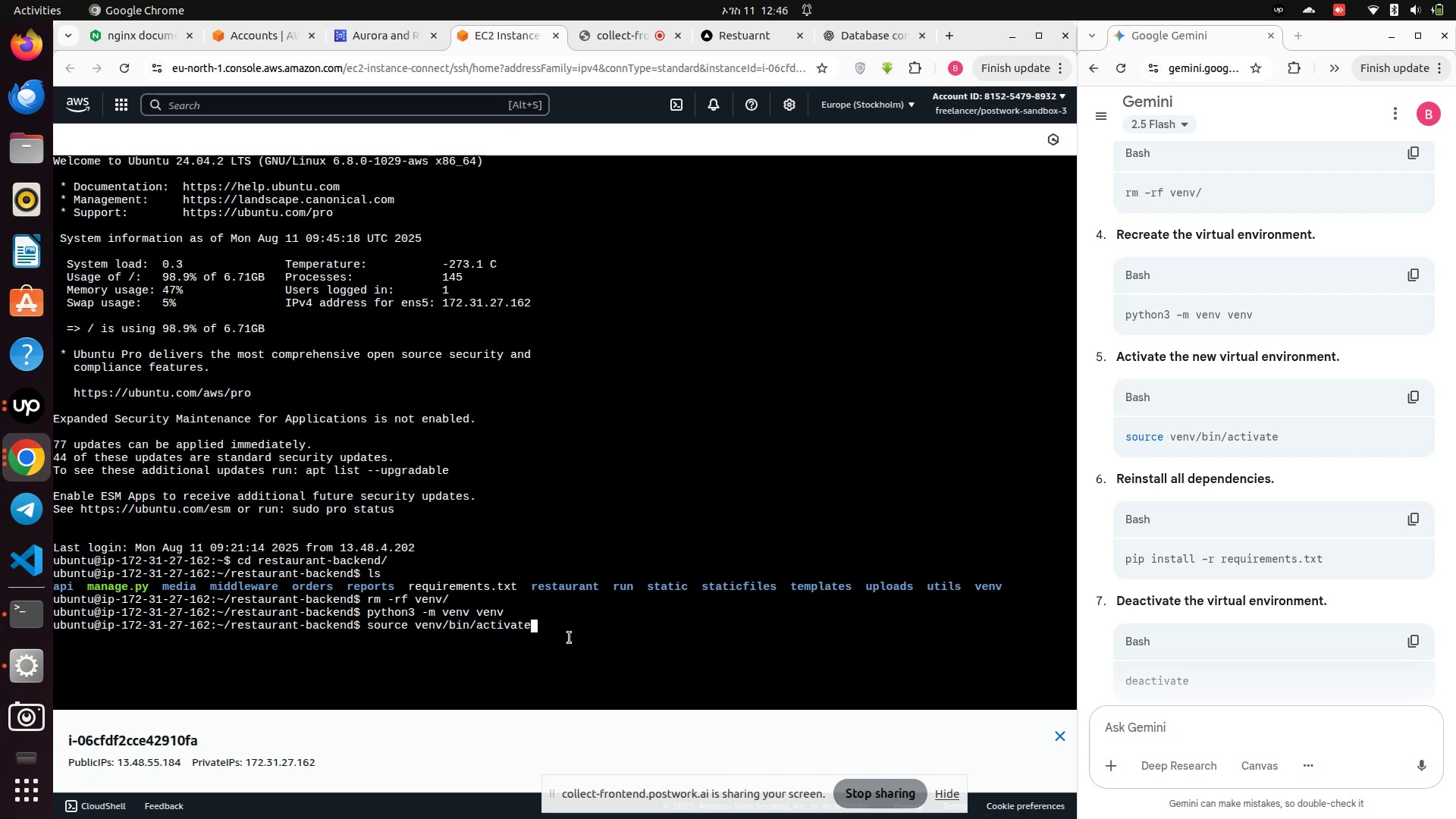 
key(Enter)
 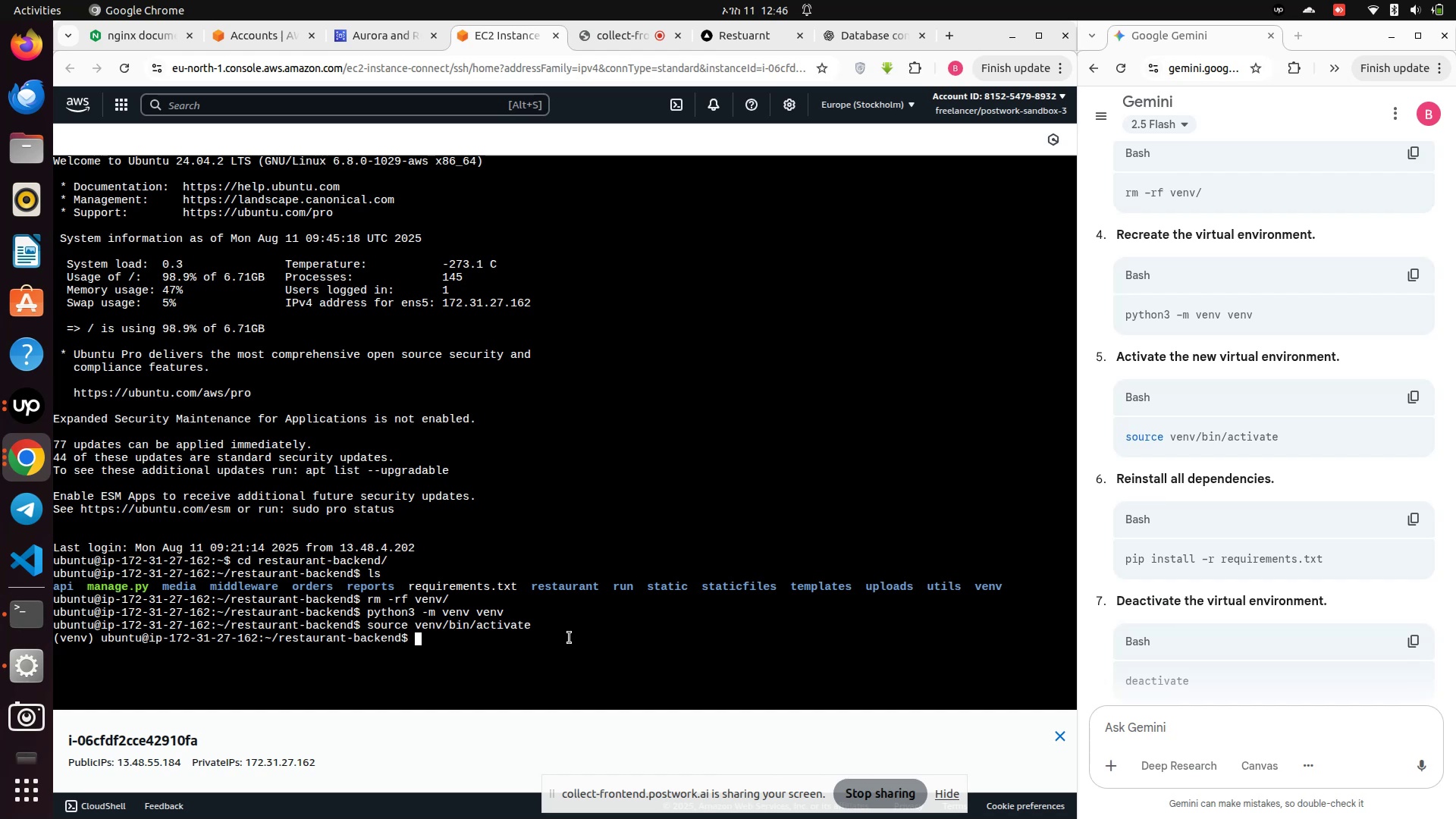 
type(pip install -r requirements.txt)
 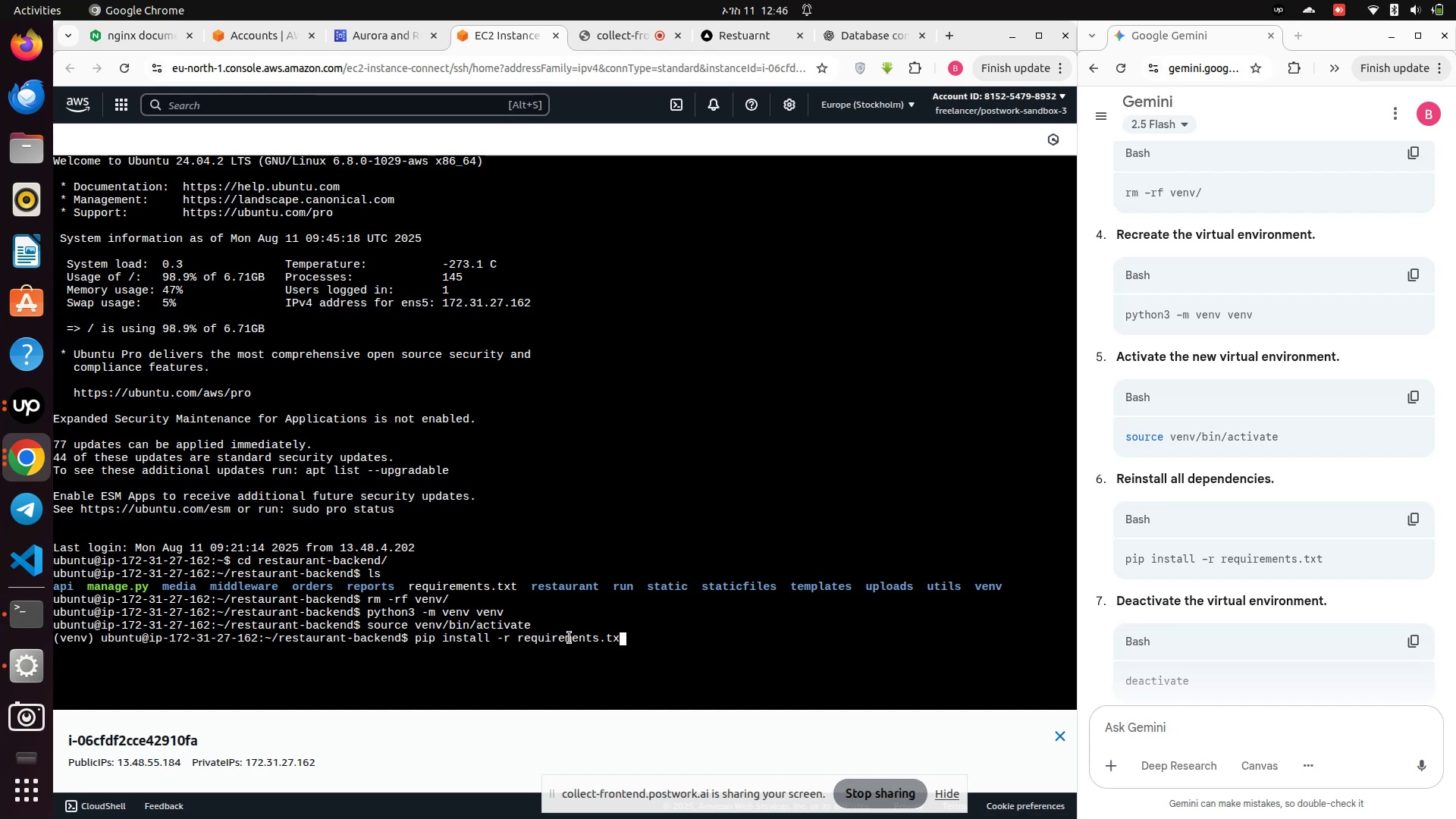 
key(Enter)
 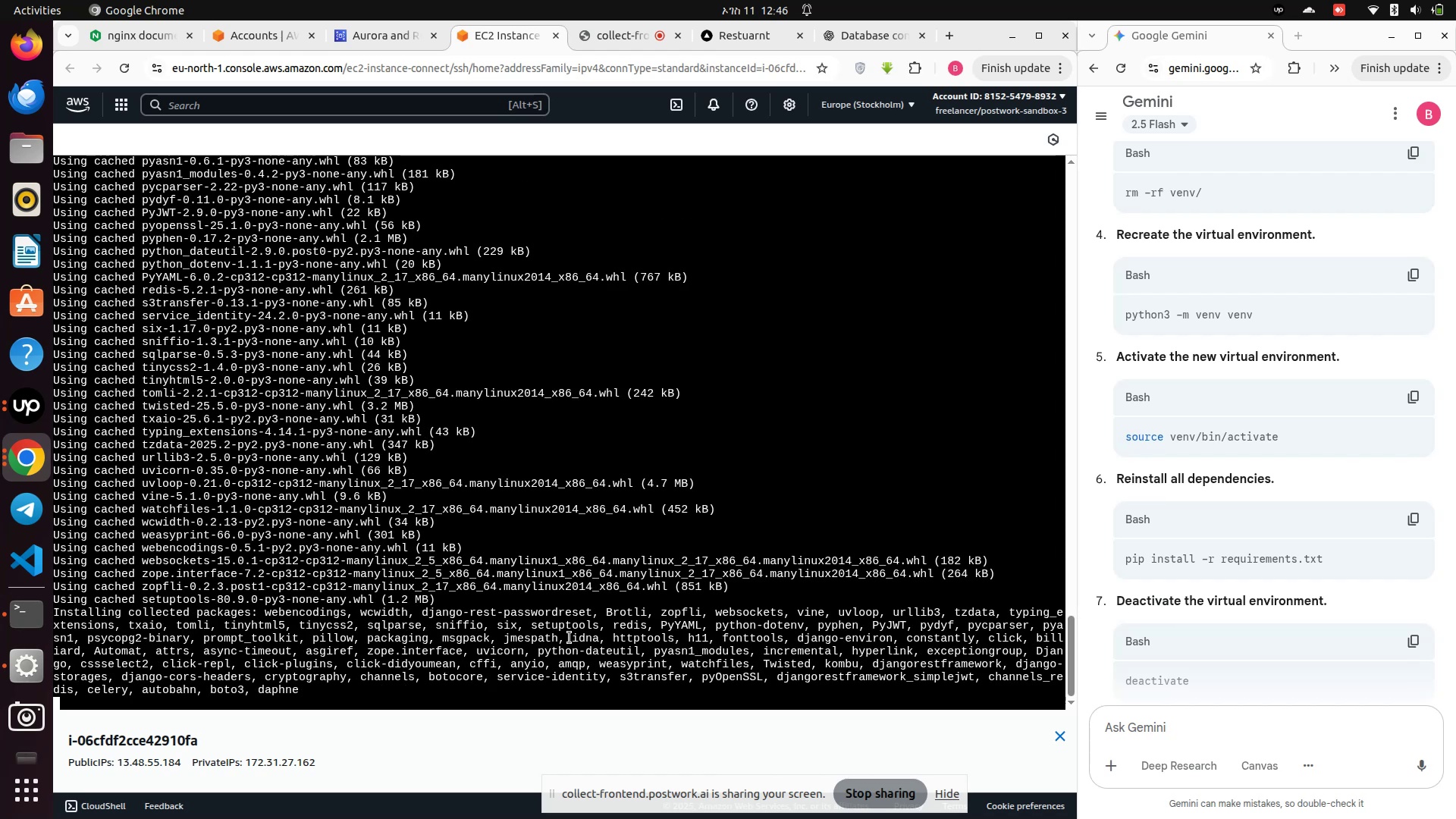 
wait(22.76)
 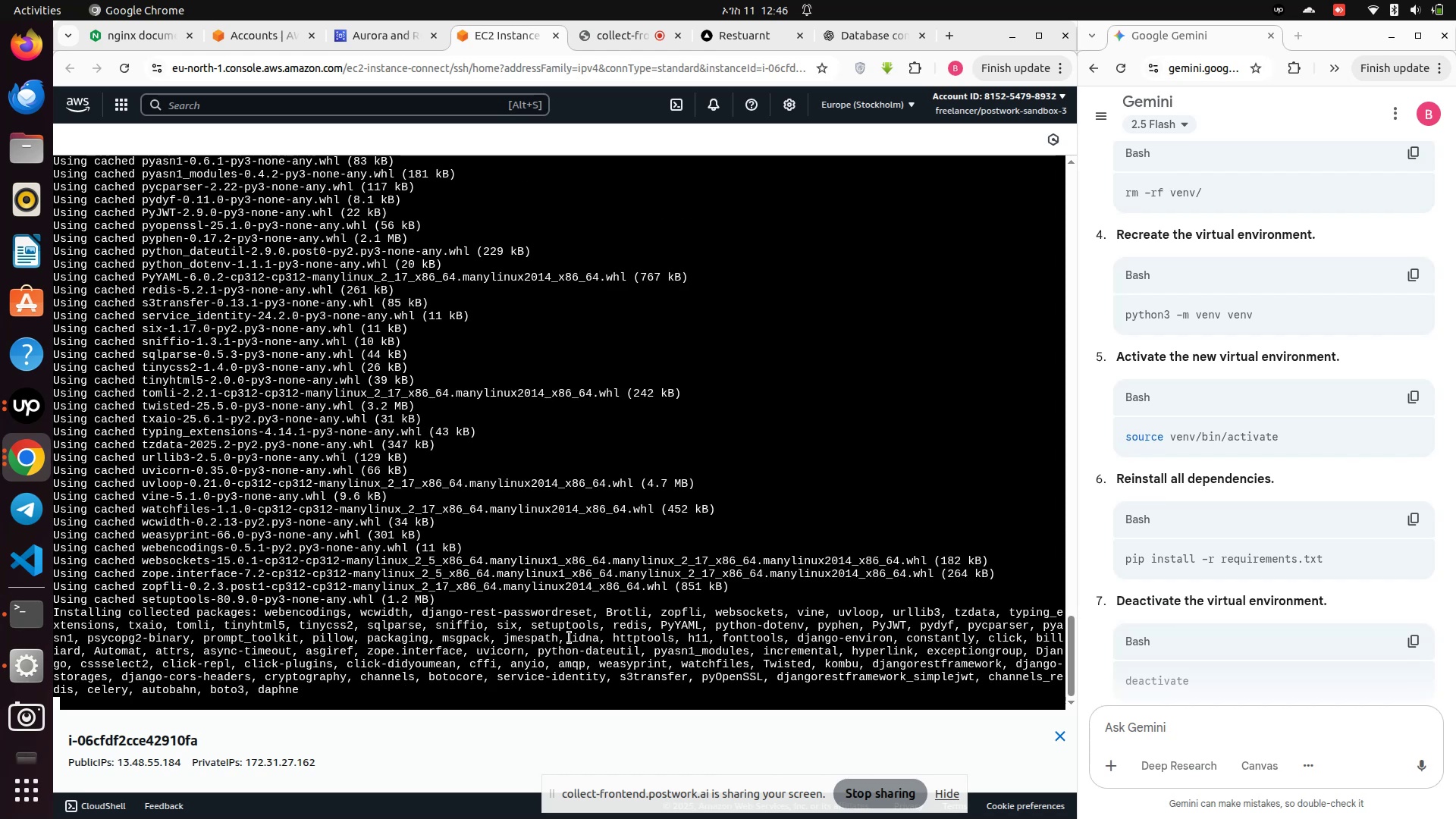 
left_click_drag(start_coordinate=[693, 680], to_coordinate=[52, 582])
 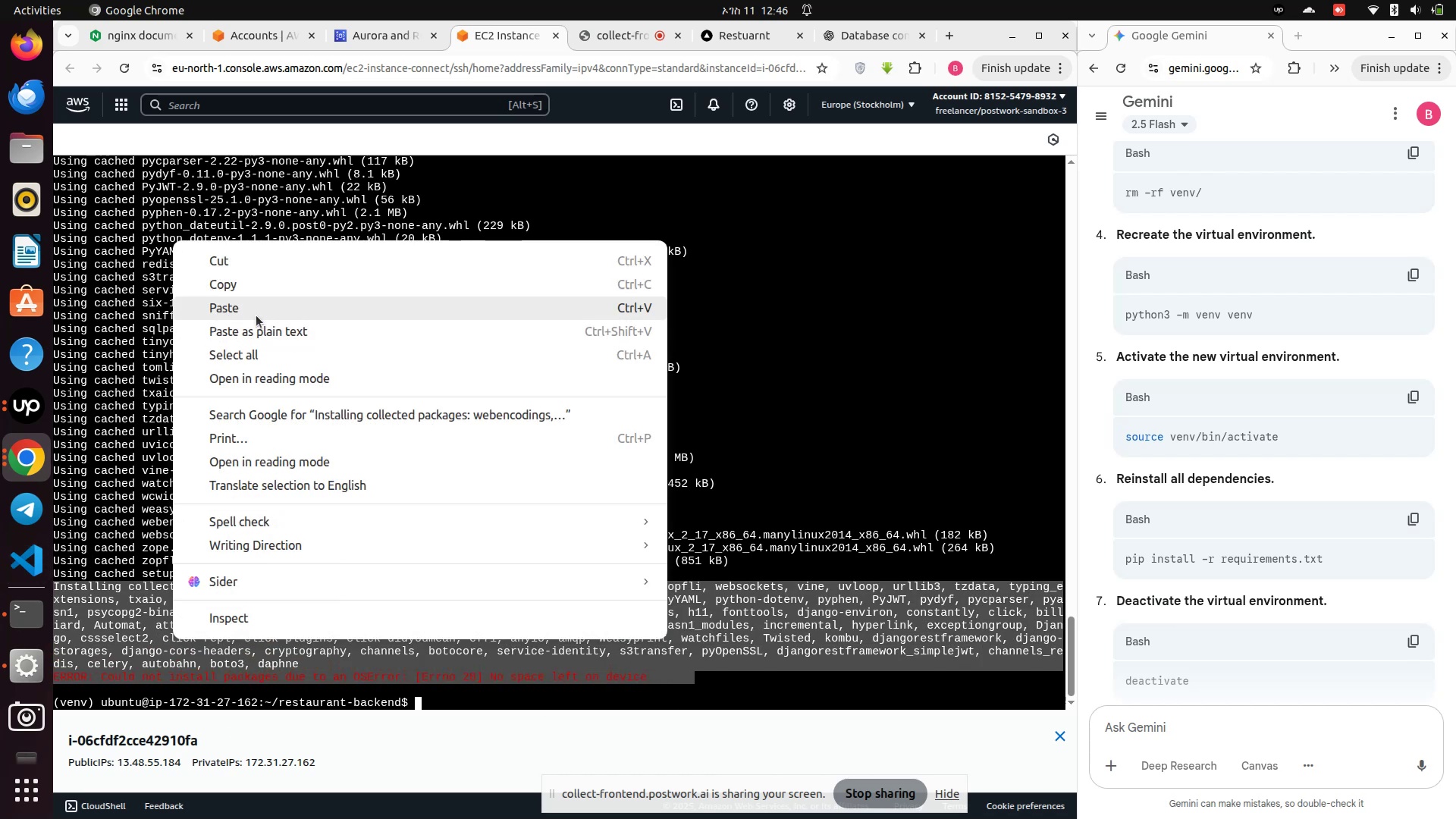 
left_click([237, 285])
 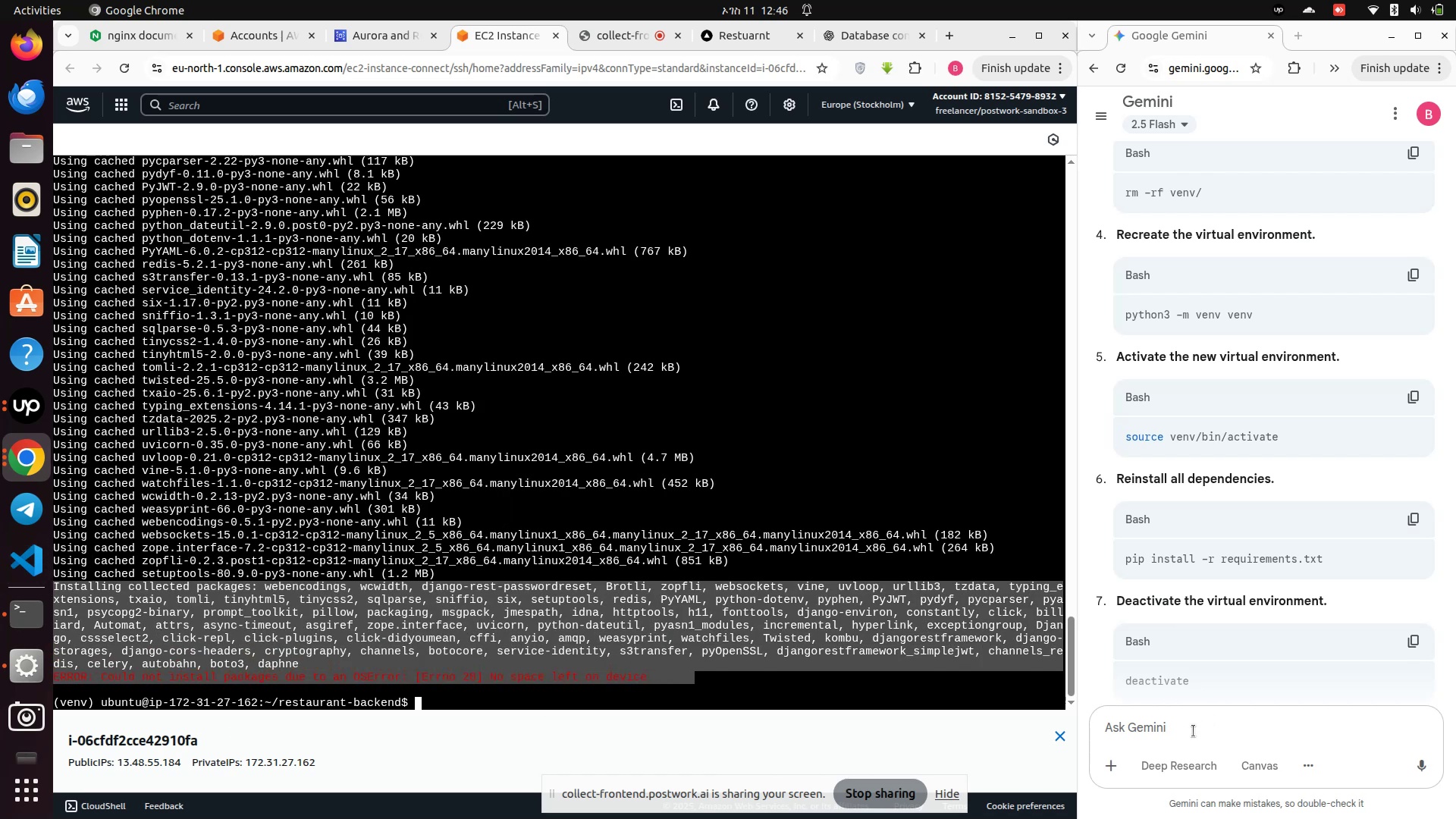 
left_click([1191, 732])
 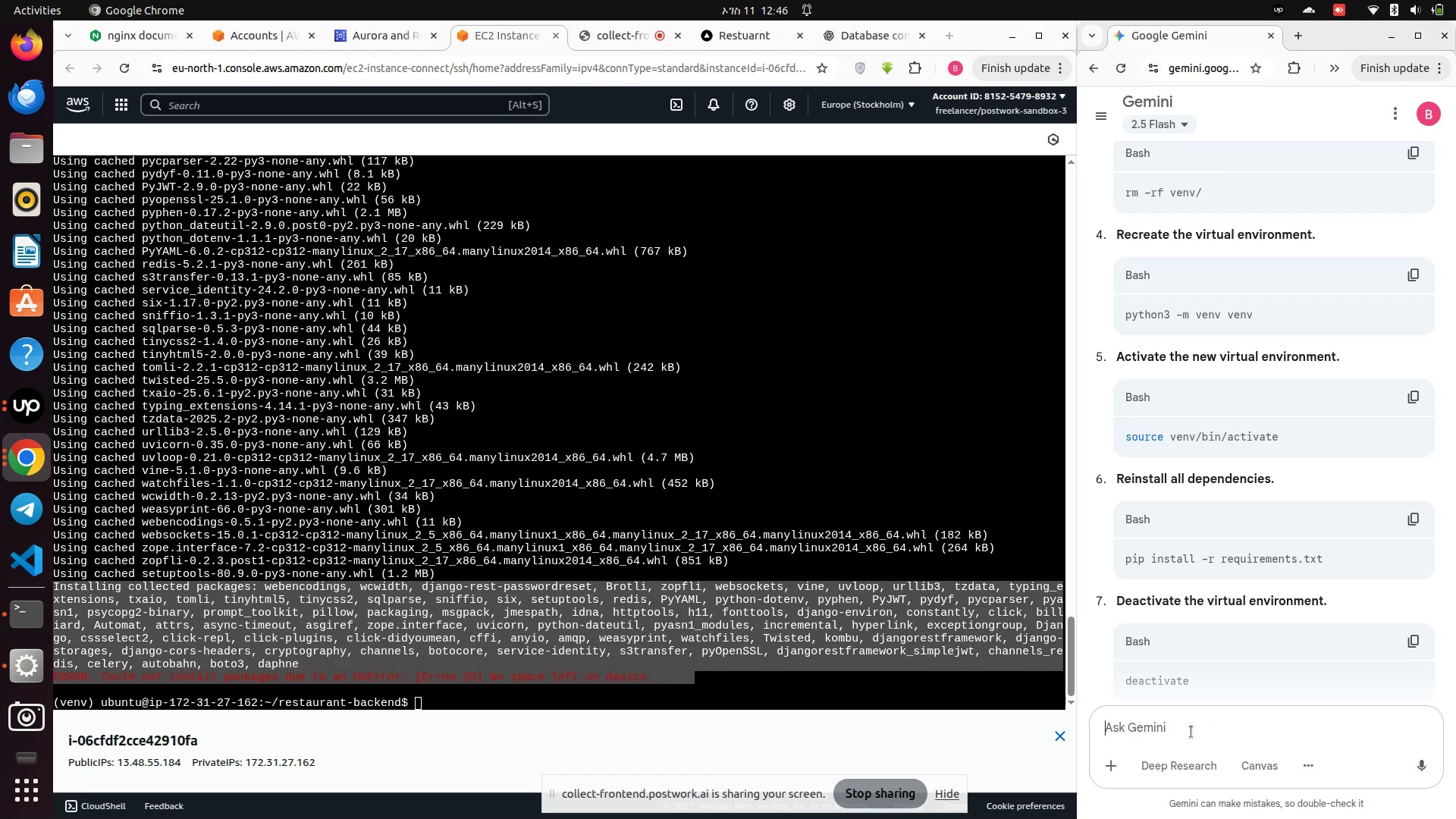 
key(Control+V)
 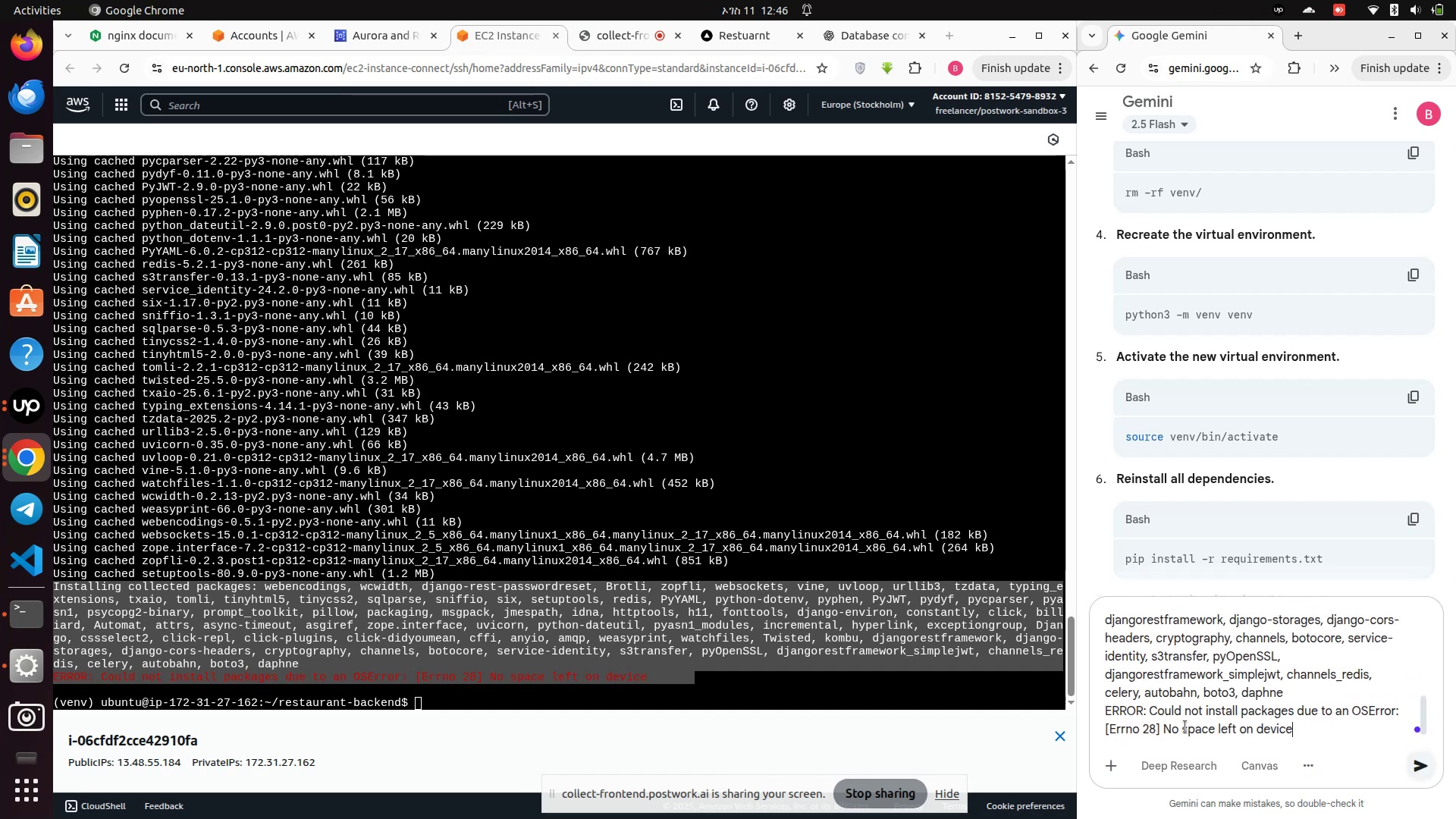 
key(Enter)
 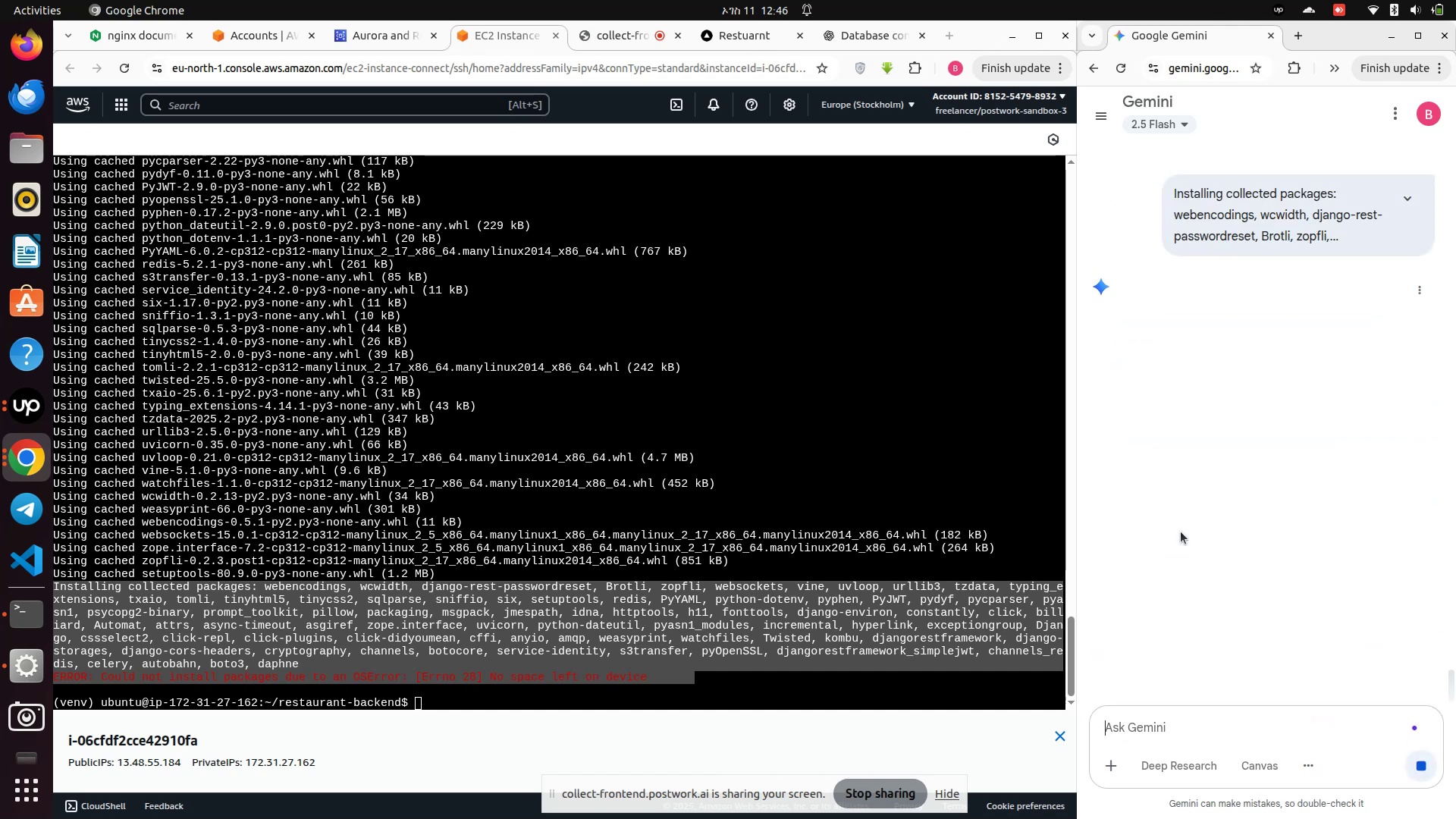 
scroll: coordinate [1181, 532], scroll_direction: down, amount: 2.0
 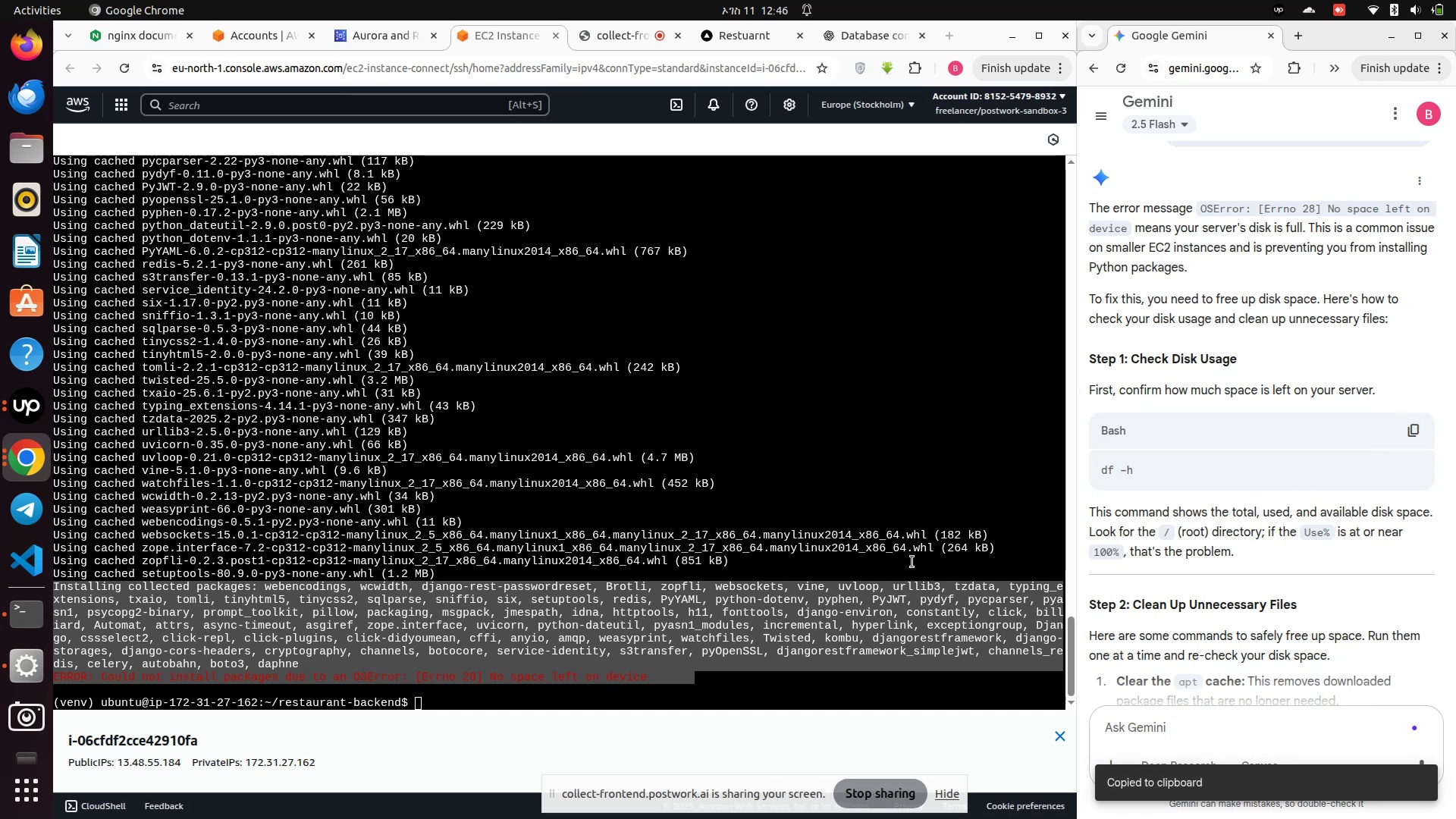 
wait(5.82)
 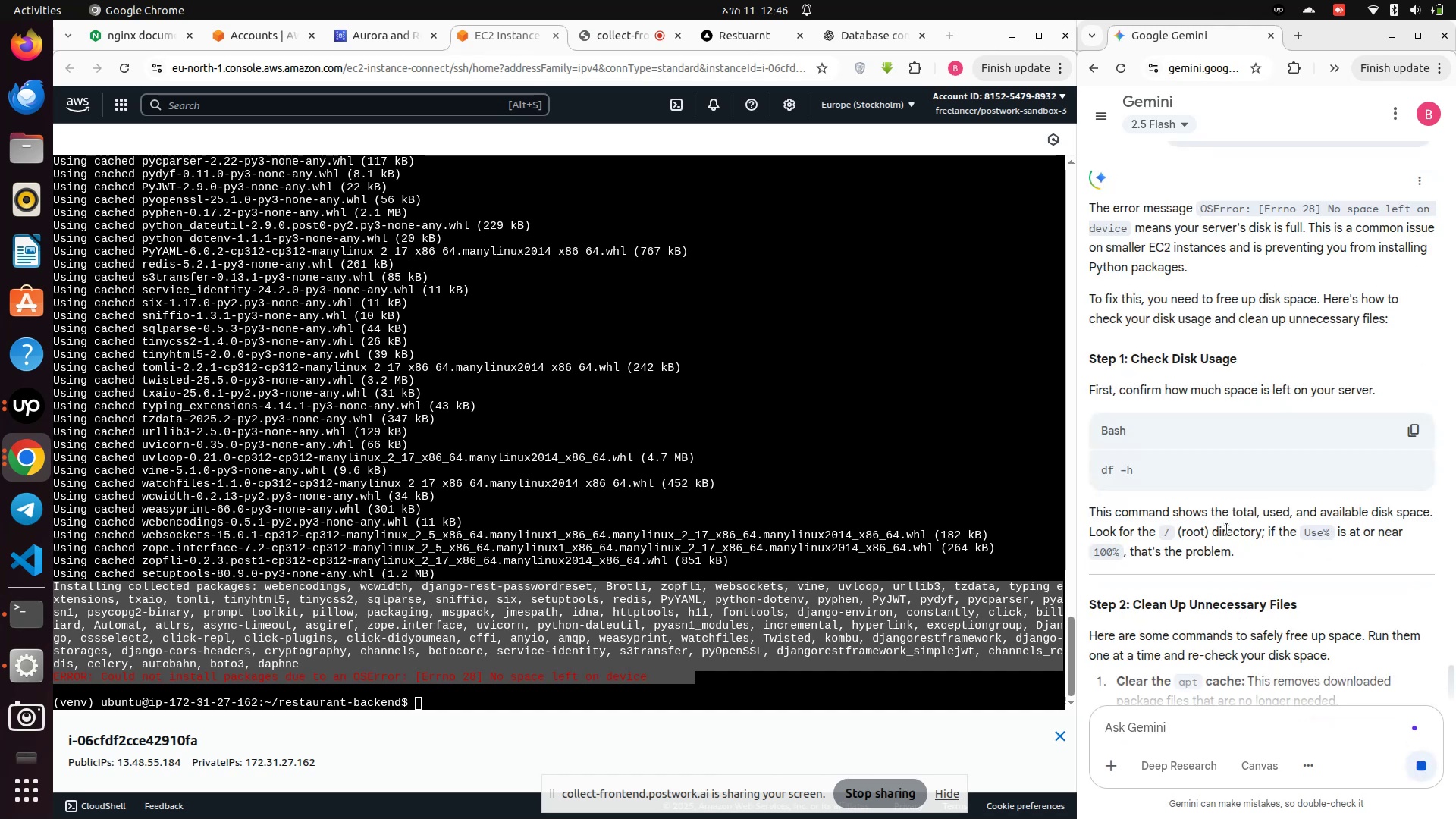 
left_click([463, 704])
 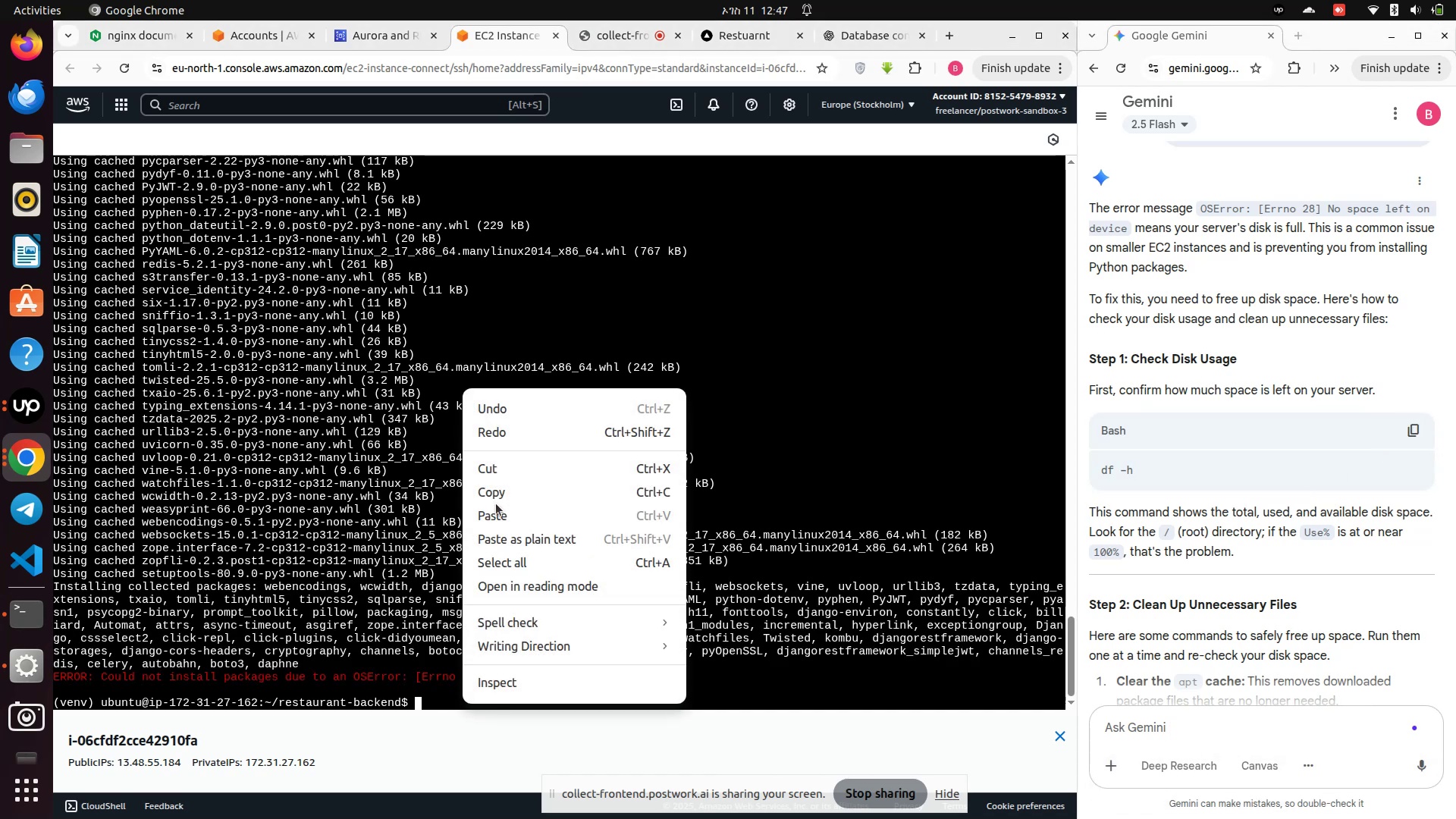 
left_click([497, 515])
 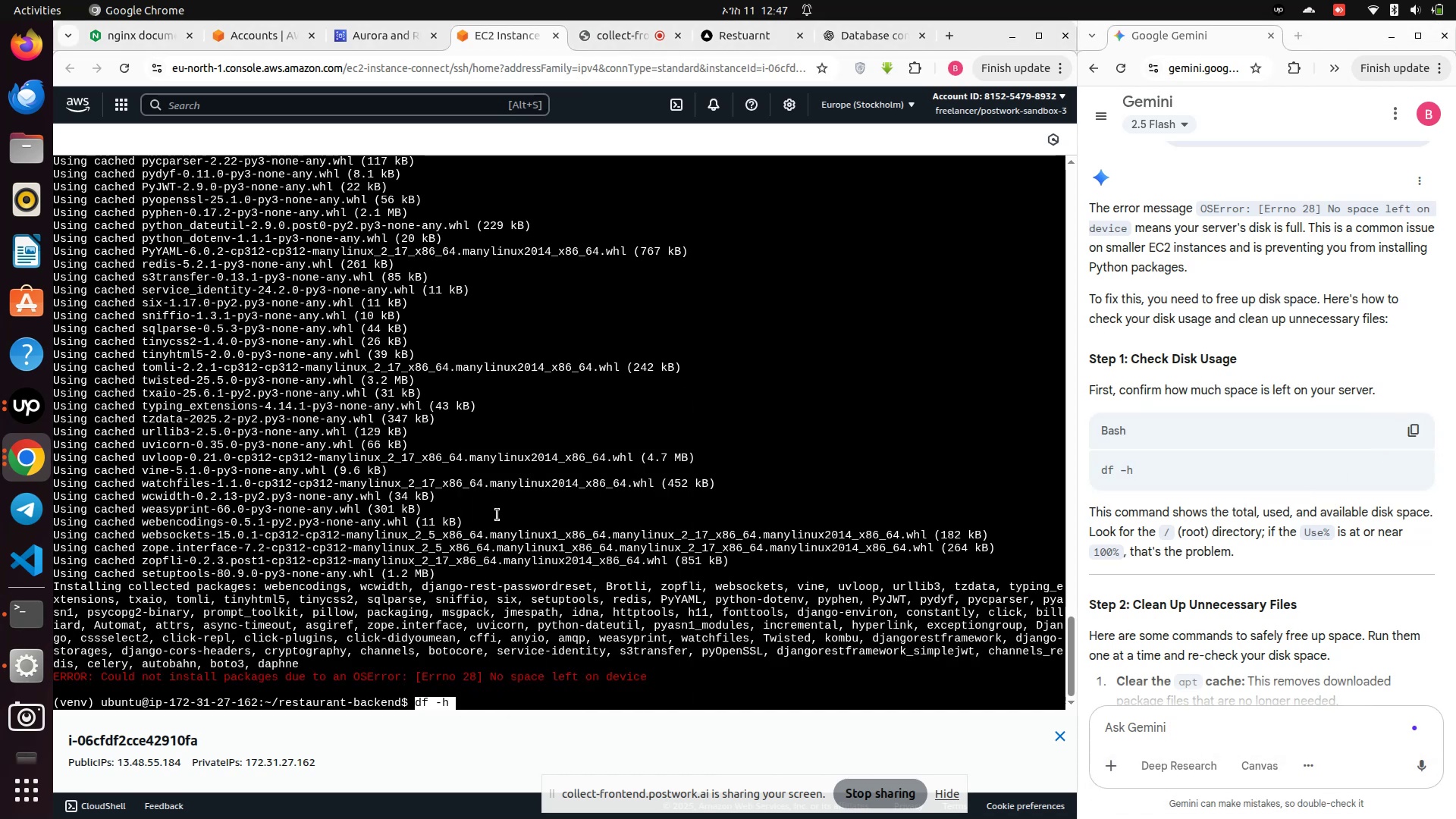 
key(Enter)
 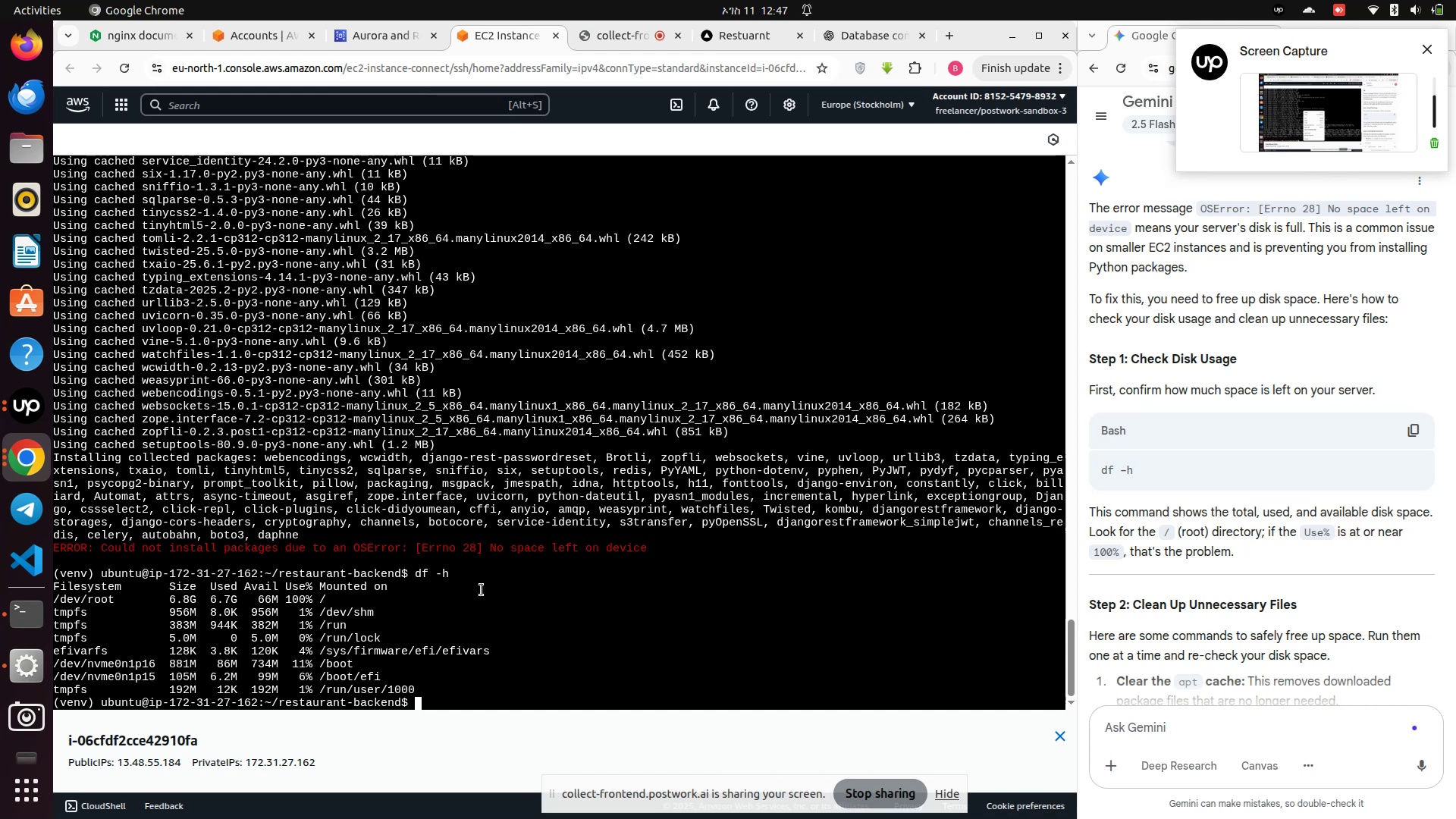 
wait(7.39)
 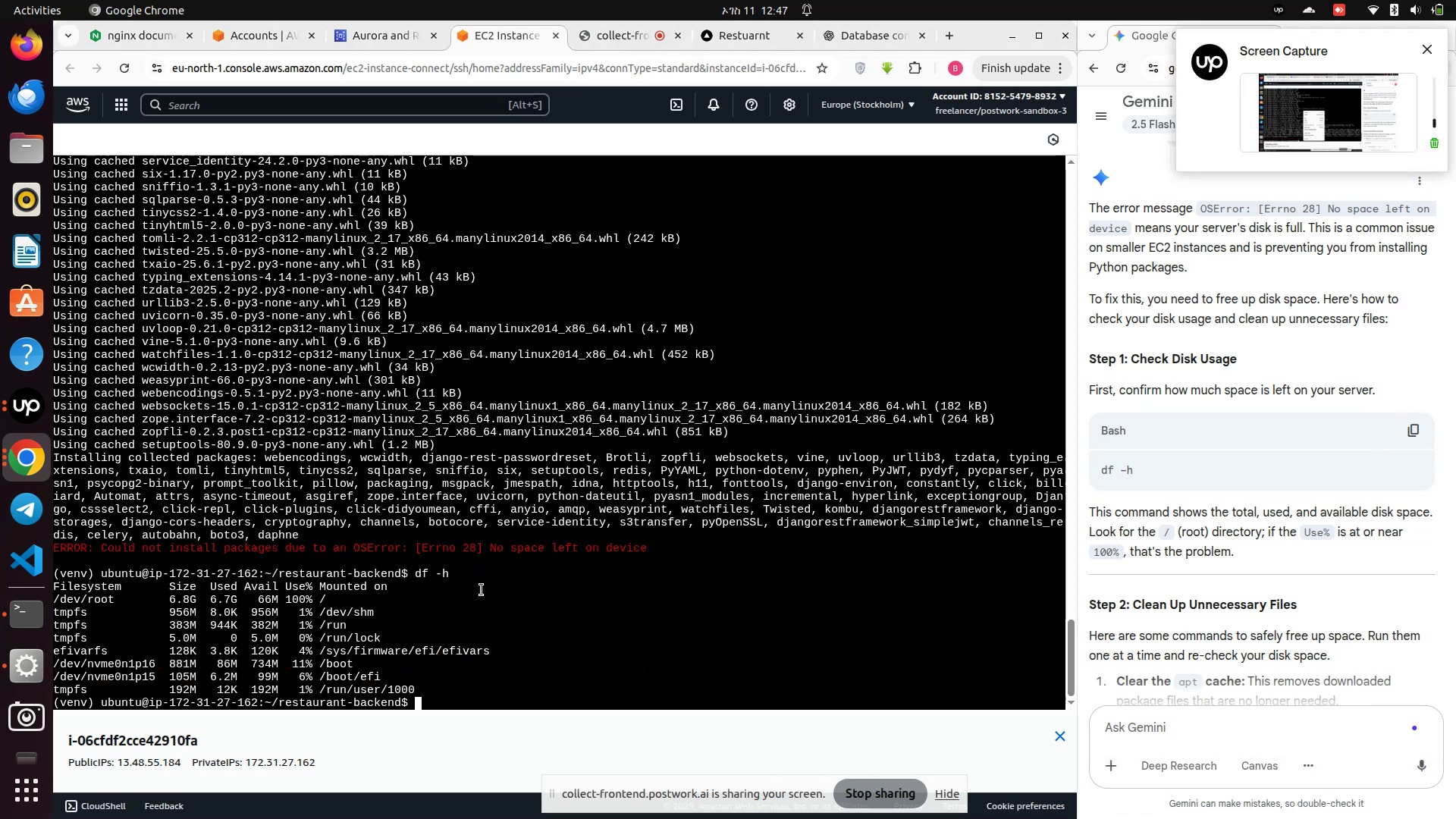 
scroll: coordinate [1256, 648], scroll_direction: down, amount: 3.0
 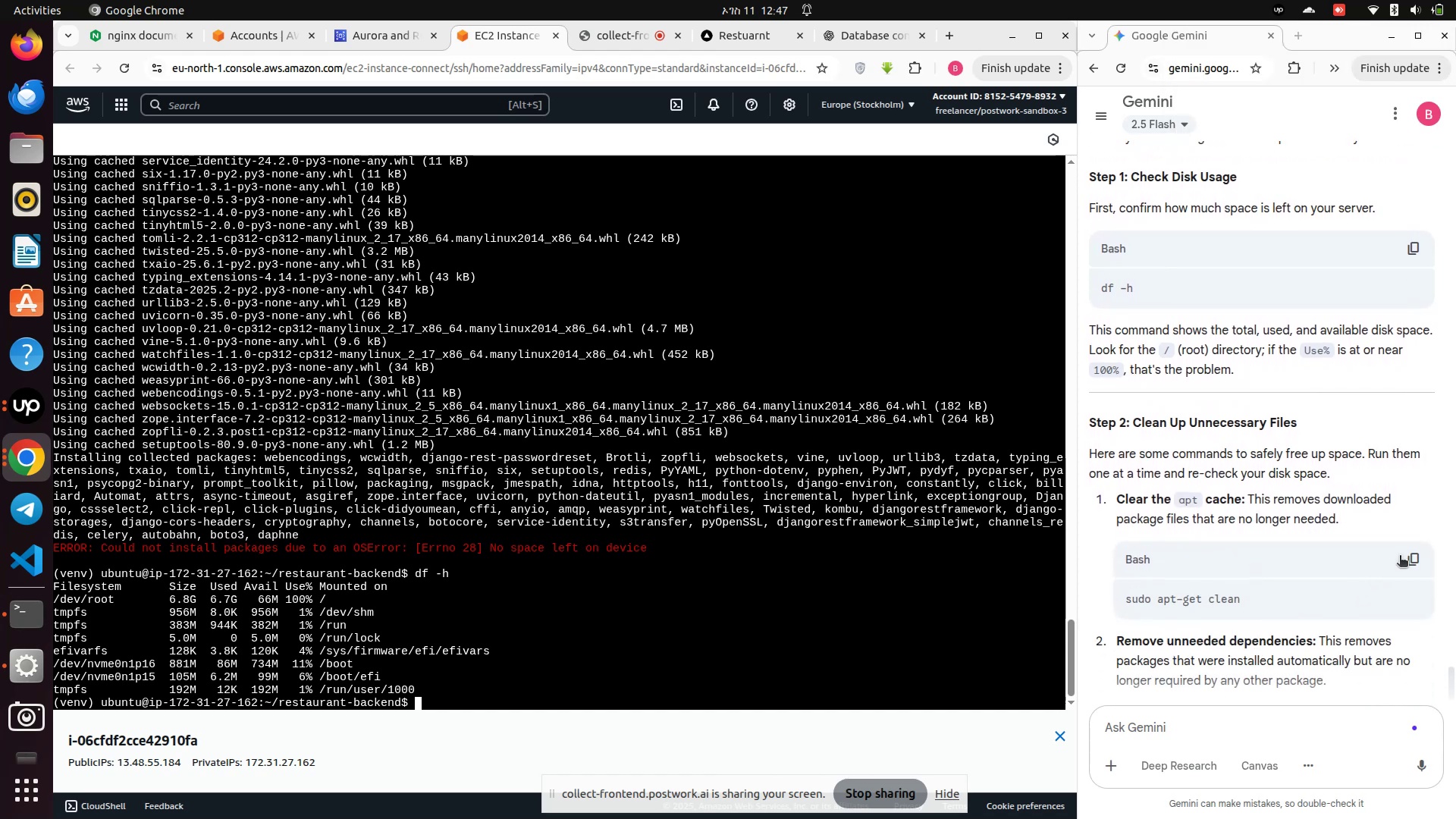 
left_click([1412, 556])
 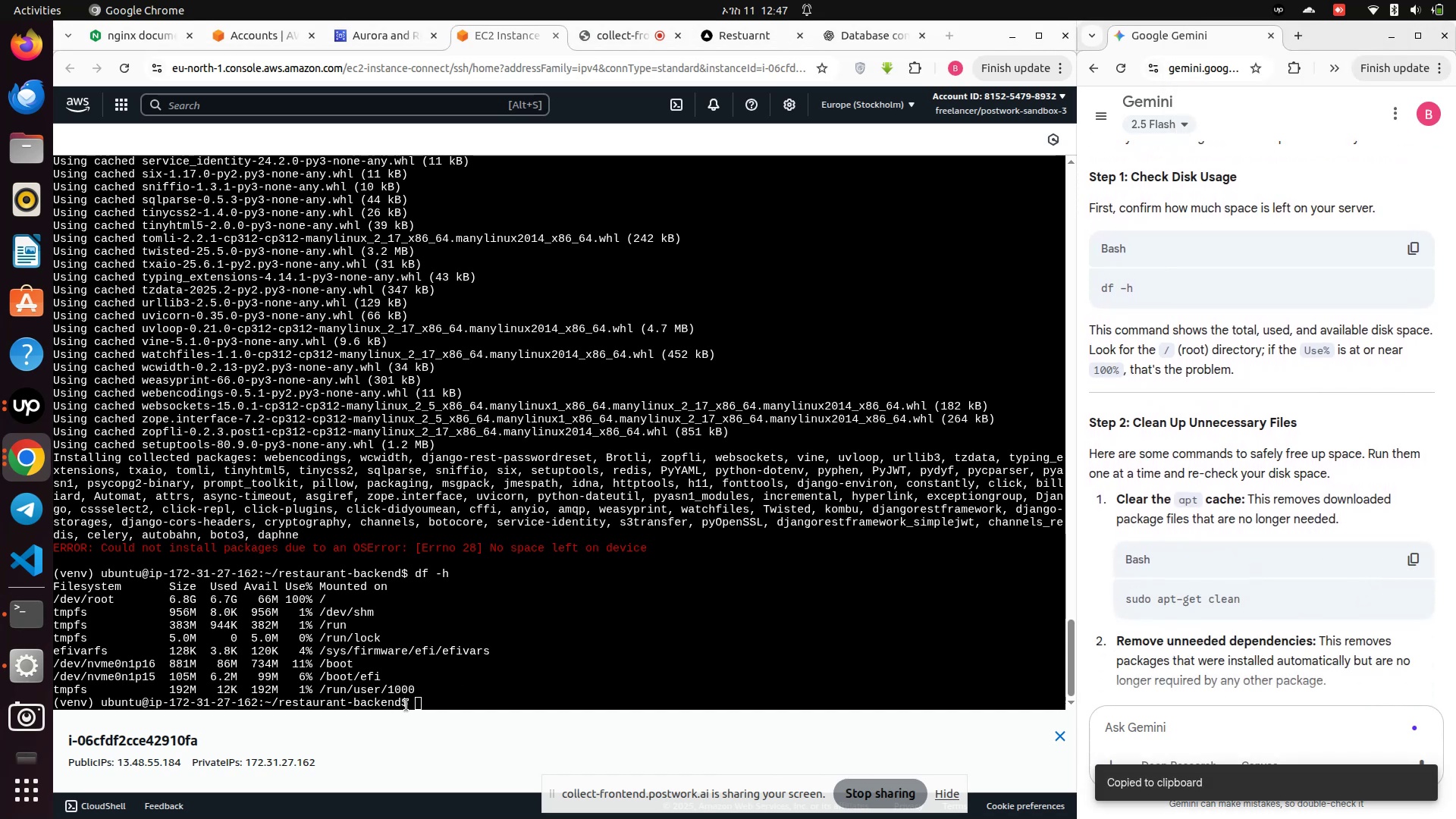 
right_click([413, 704])
 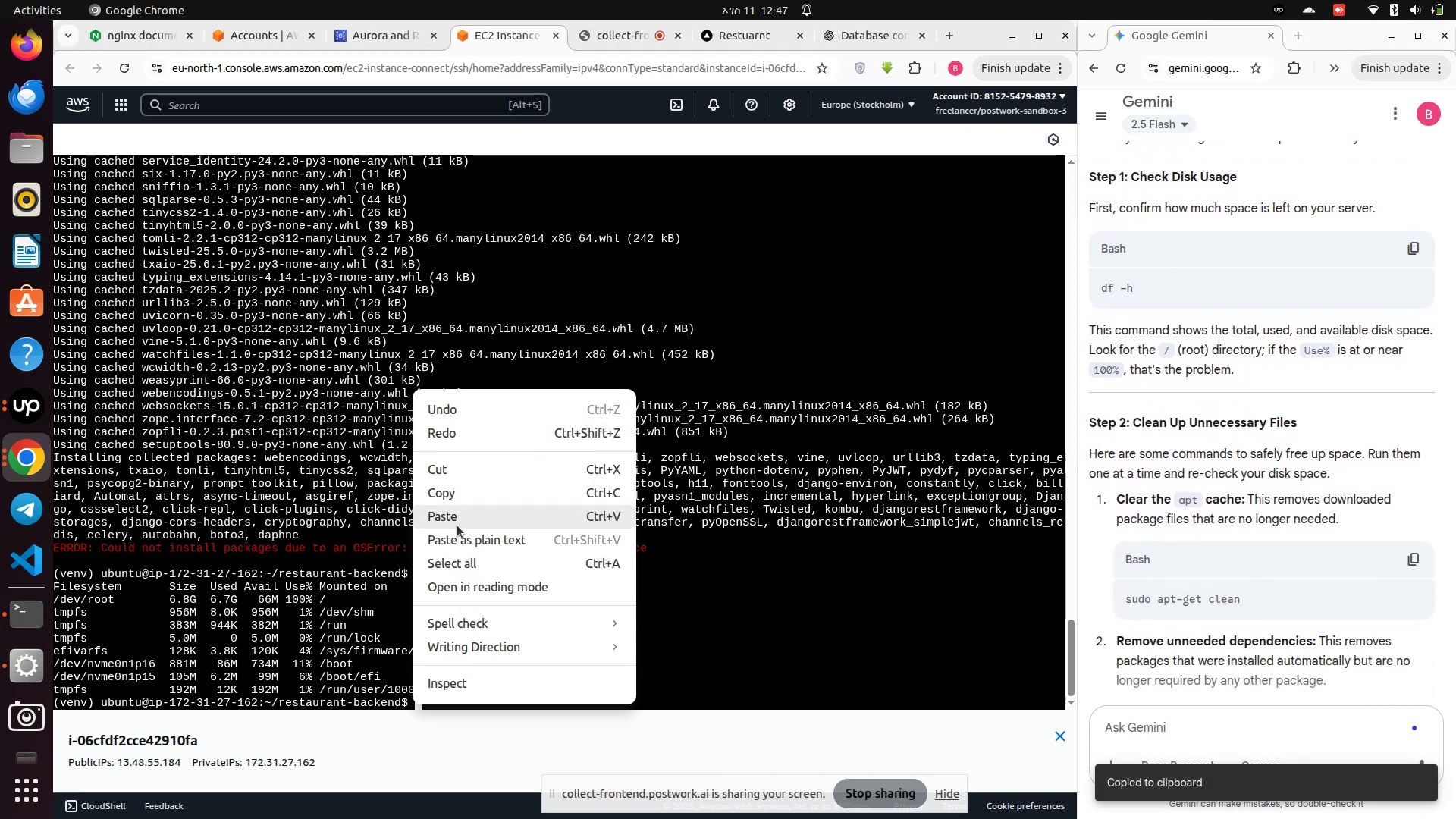 
left_click([457, 520])
 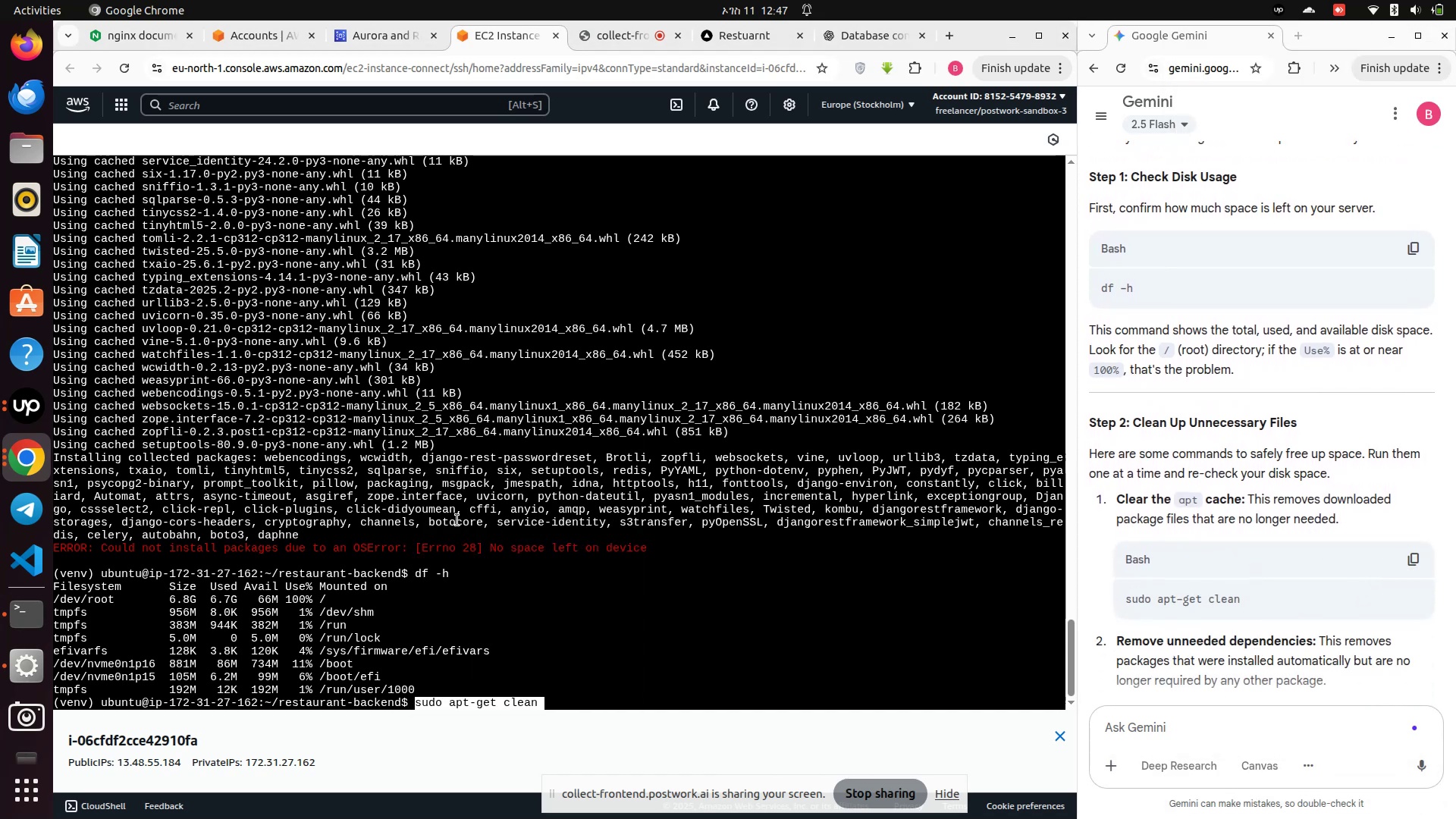 
key(Enter)
 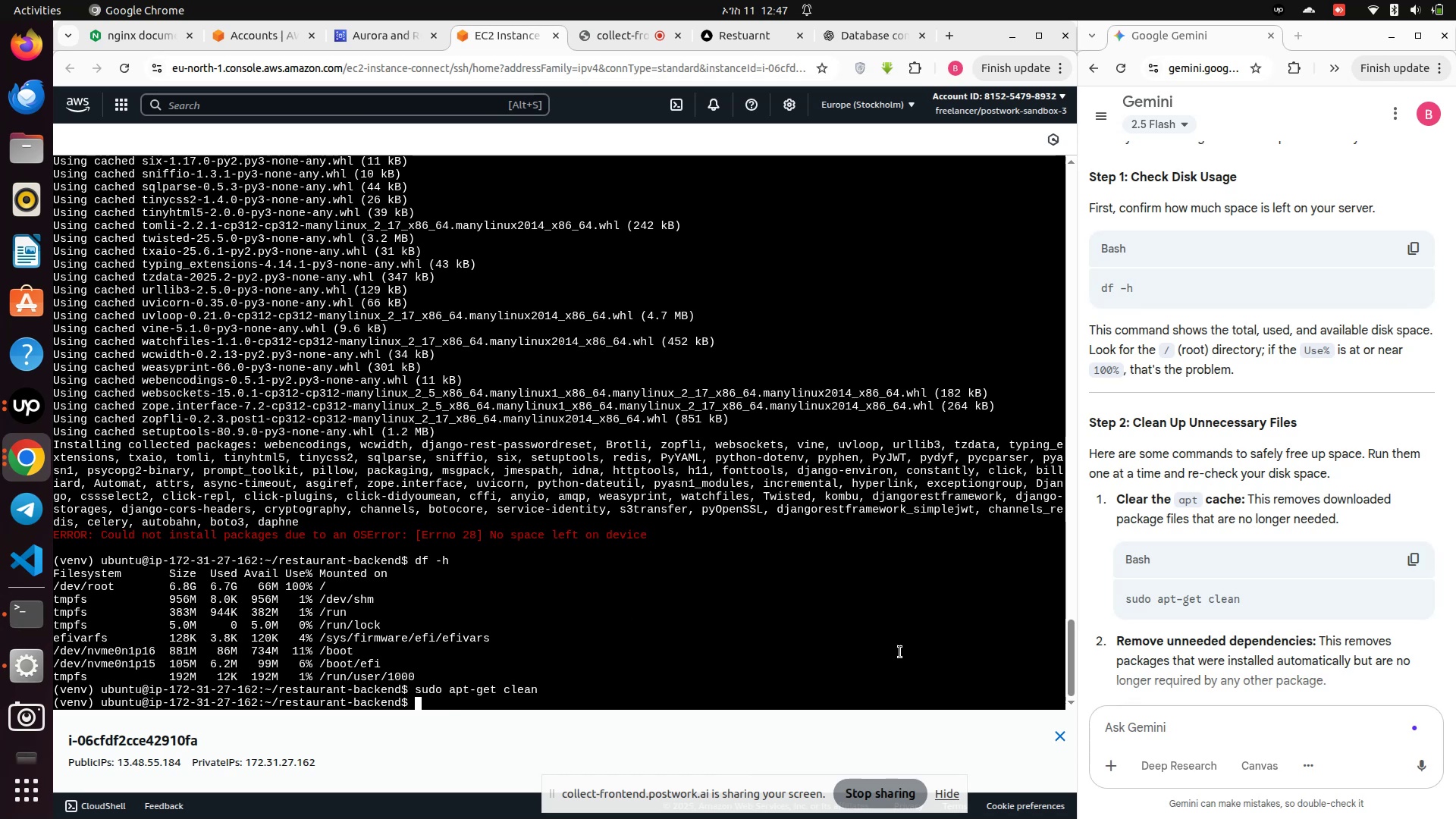 
scroll: coordinate [1258, 612], scroll_direction: down, amount: 3.0
 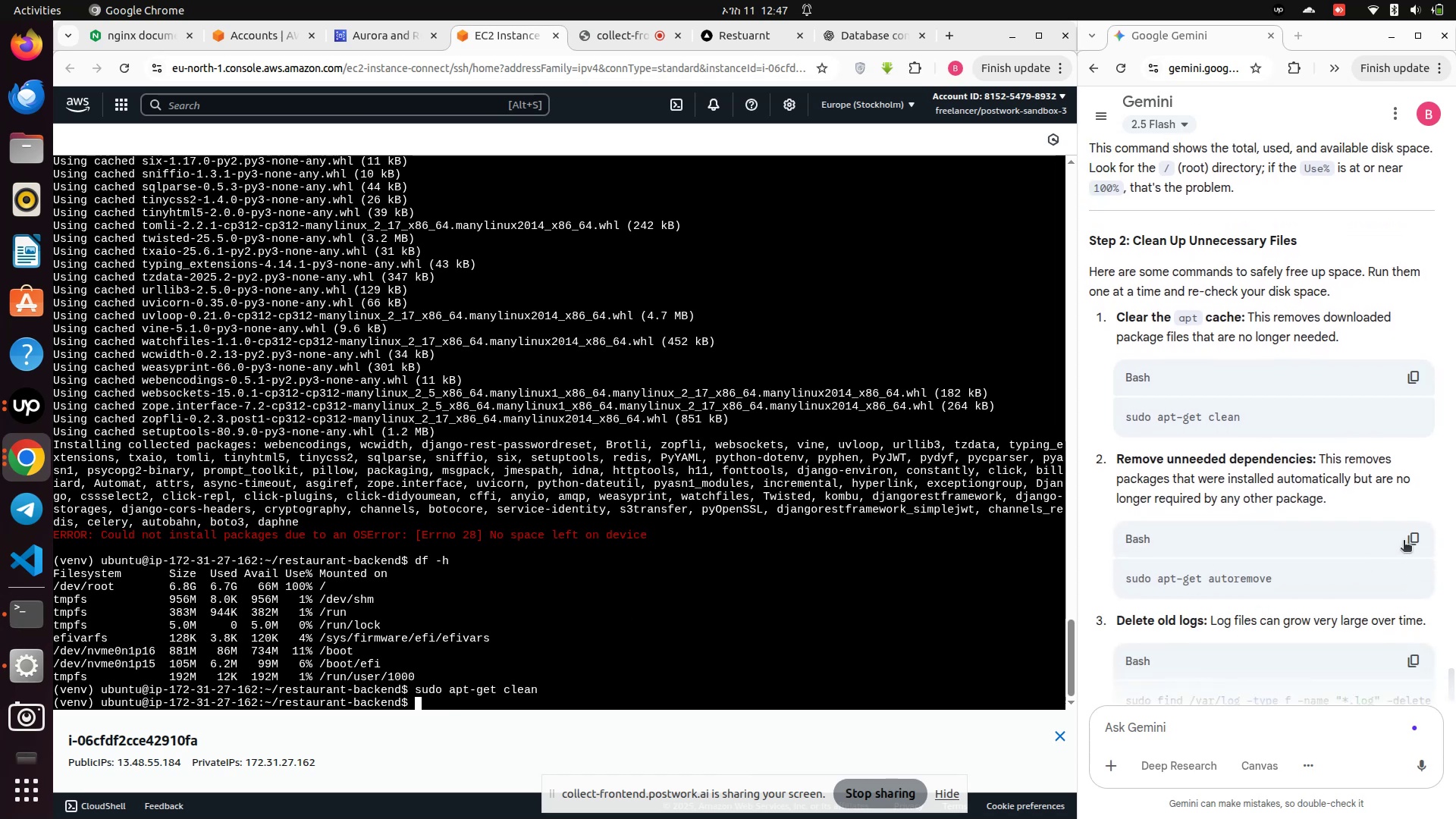 
left_click([1415, 541])
 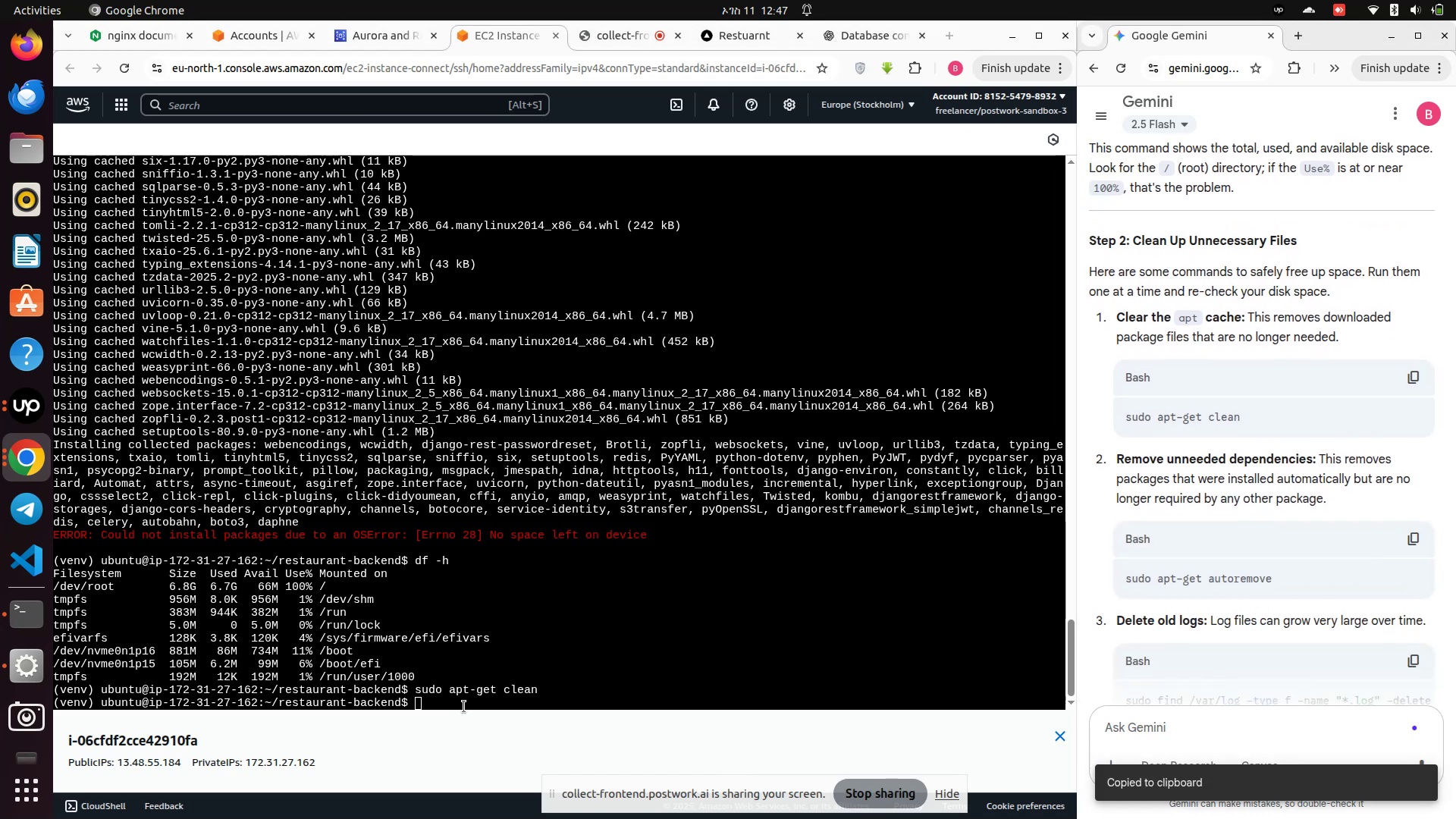 
left_click([476, 688])
 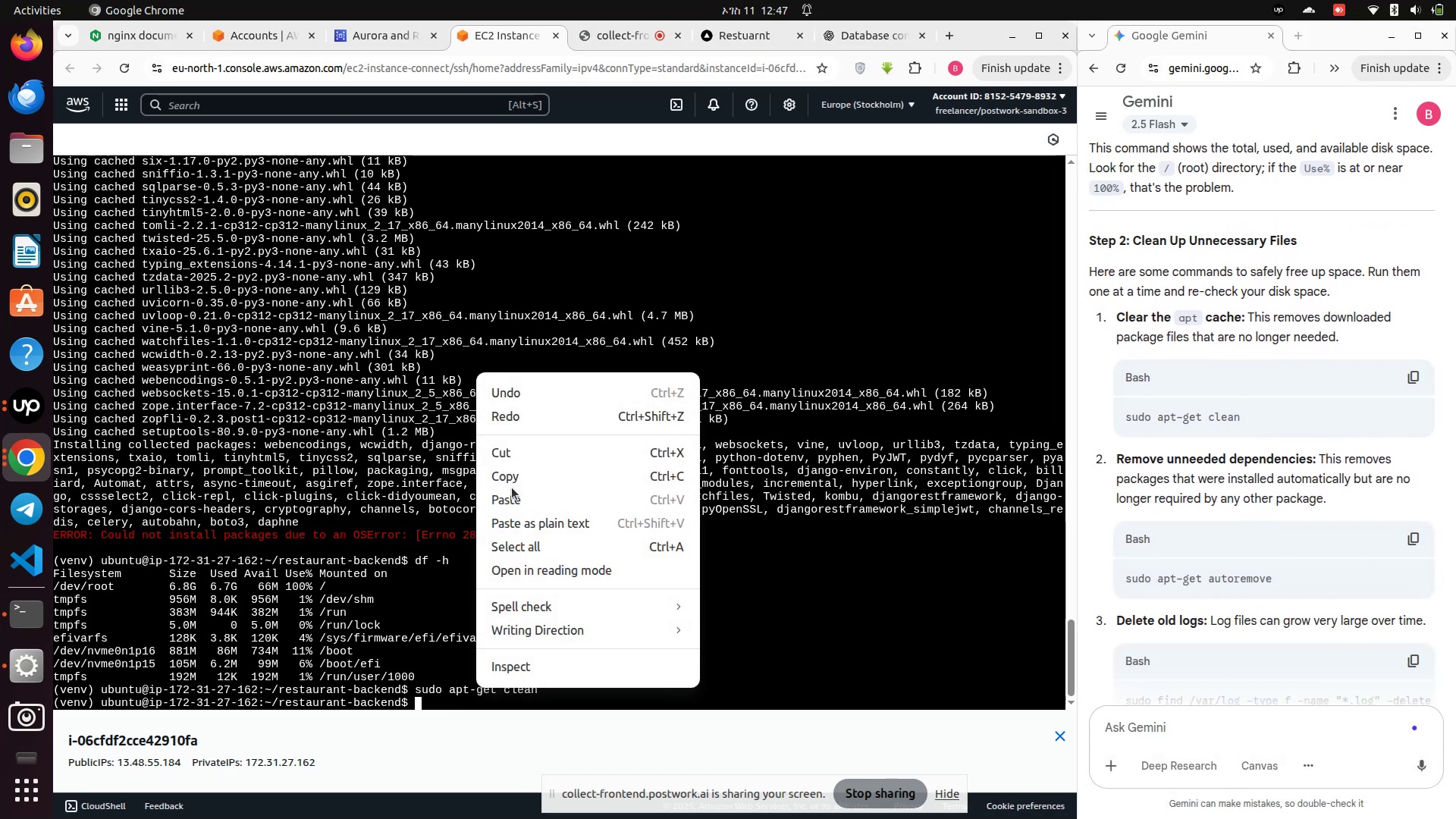 
left_click([508, 501])
 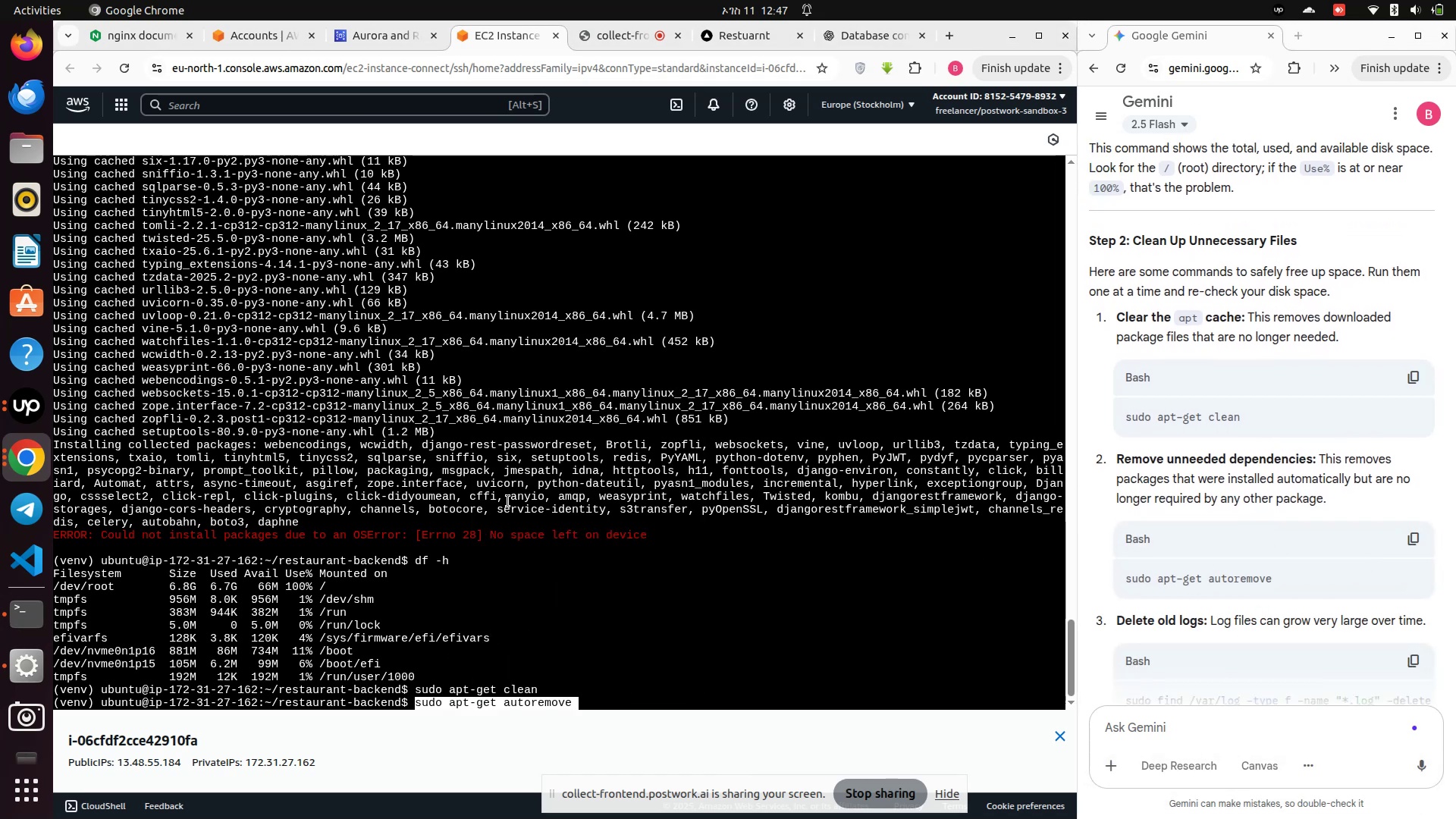 
key(Enter)
 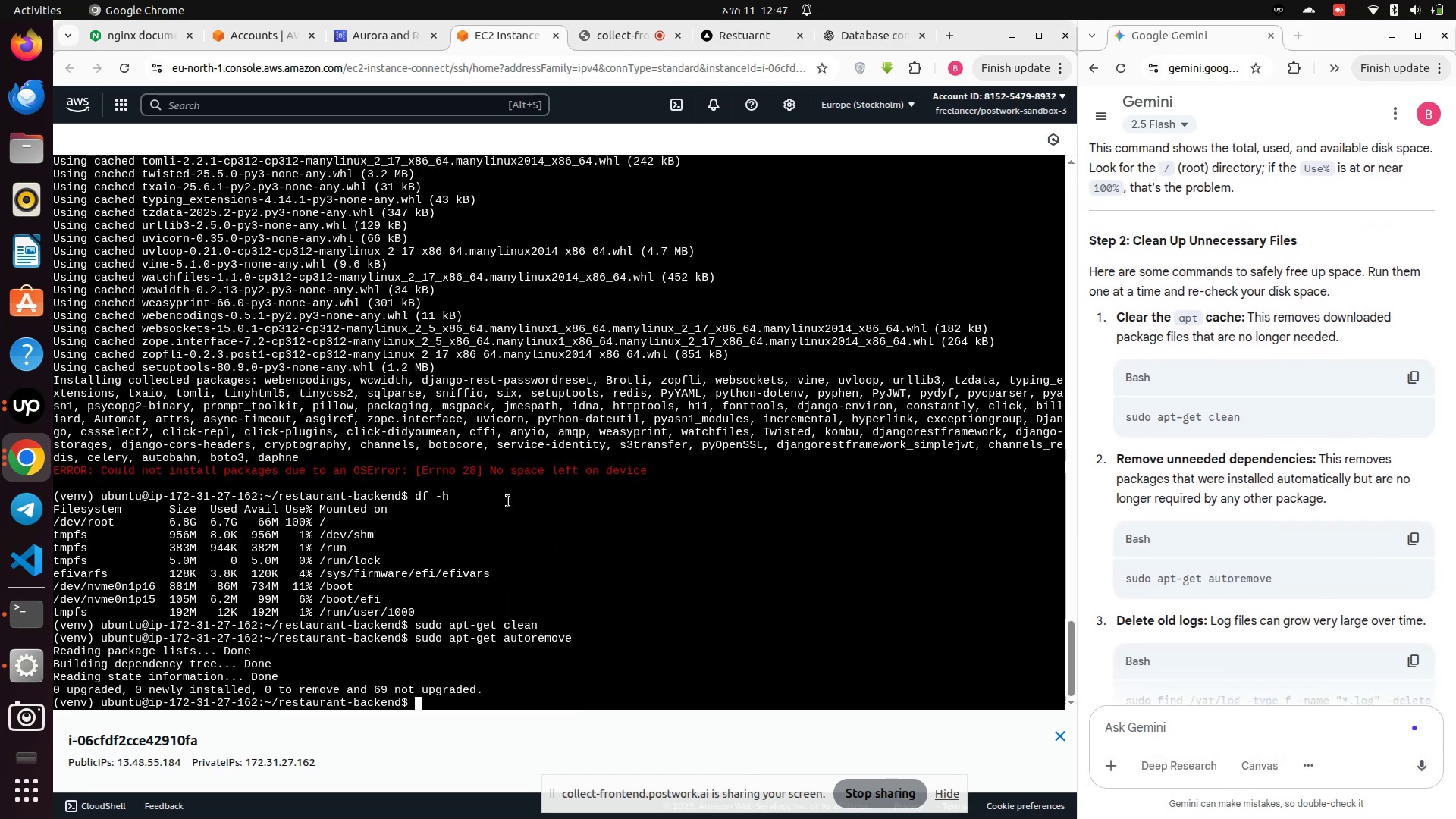 
scroll: coordinate [1210, 626], scroll_direction: down, amount: 2.0
 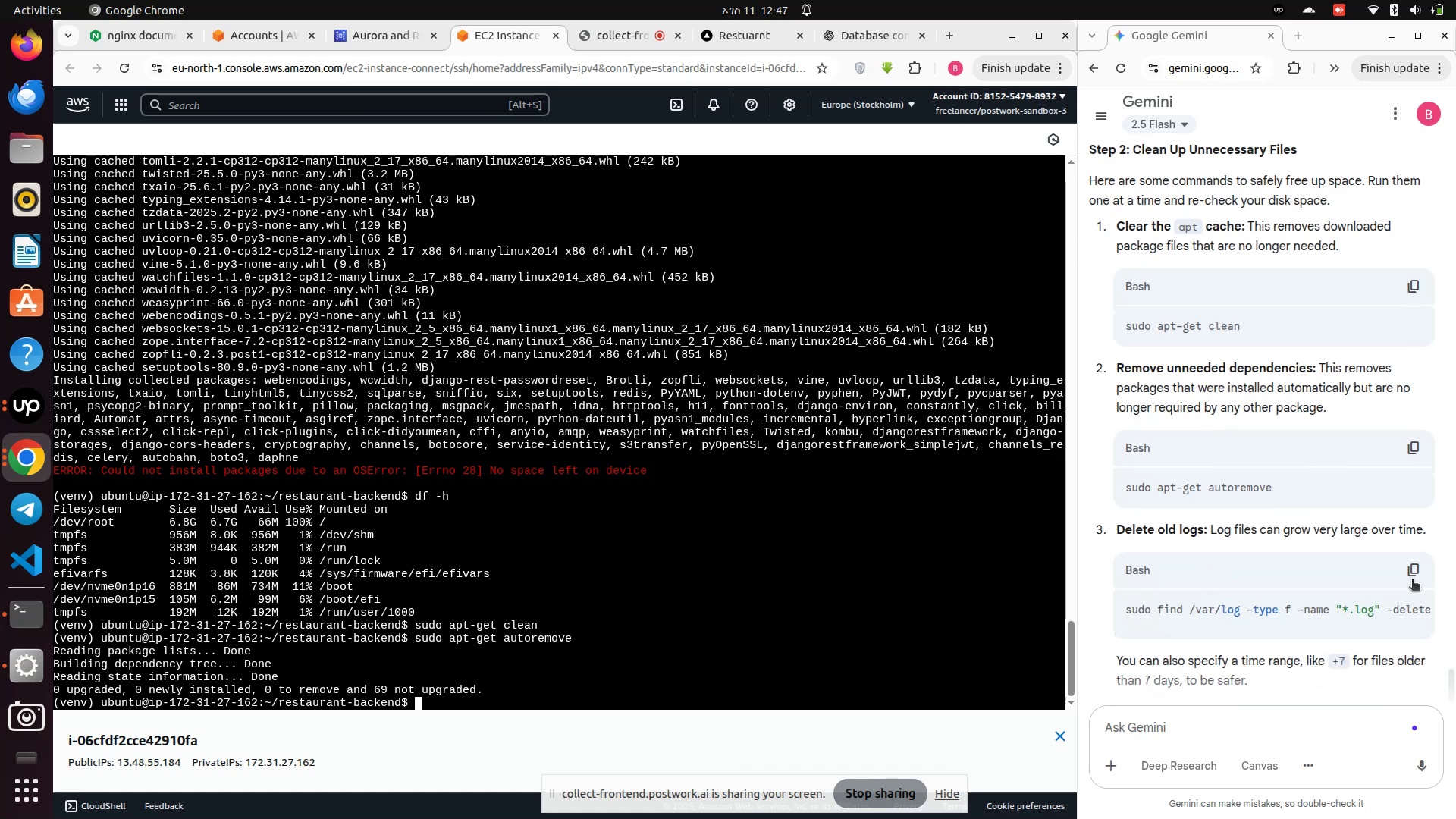 
left_click([1410, 573])
 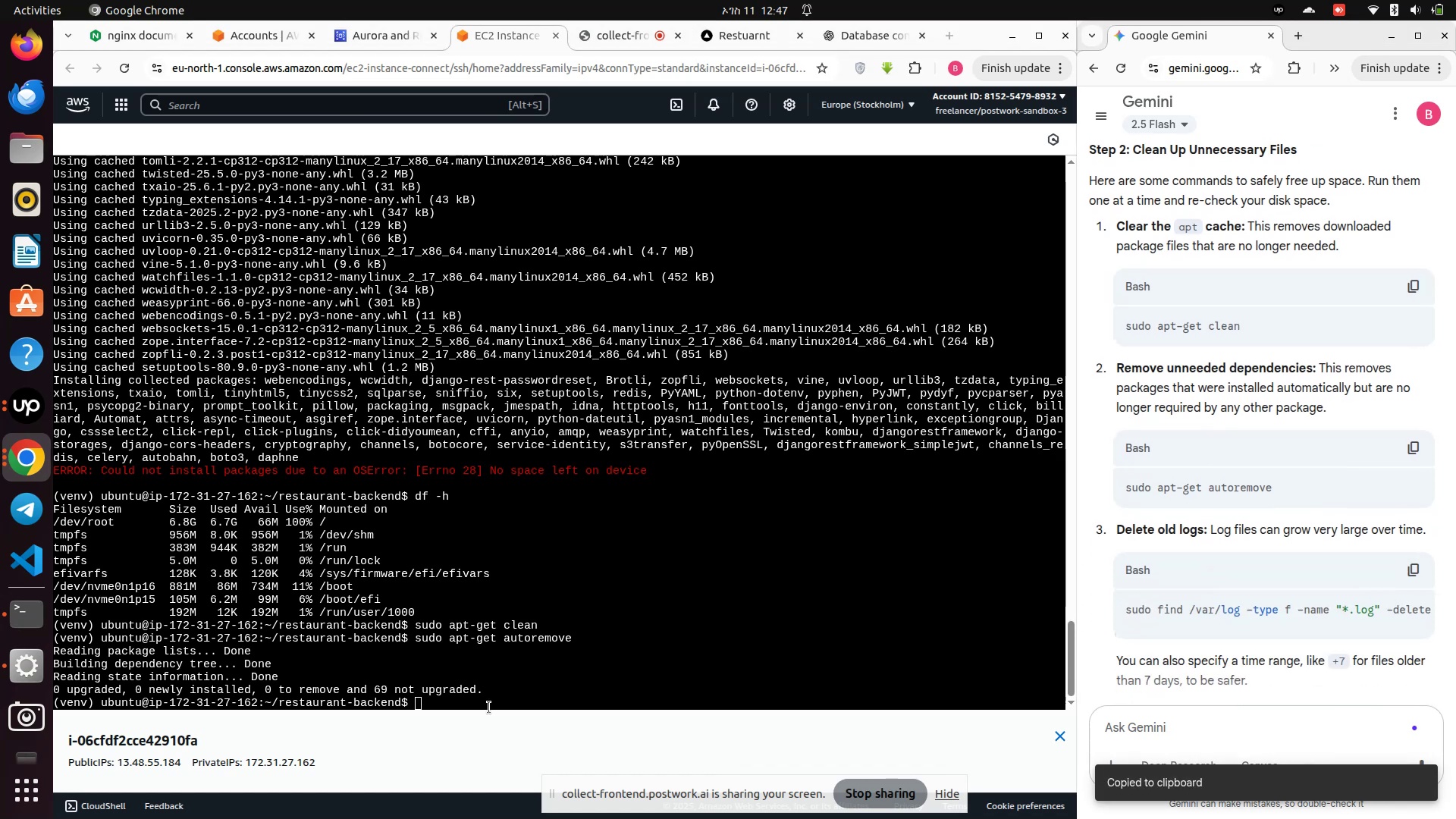 
left_click([472, 704])
 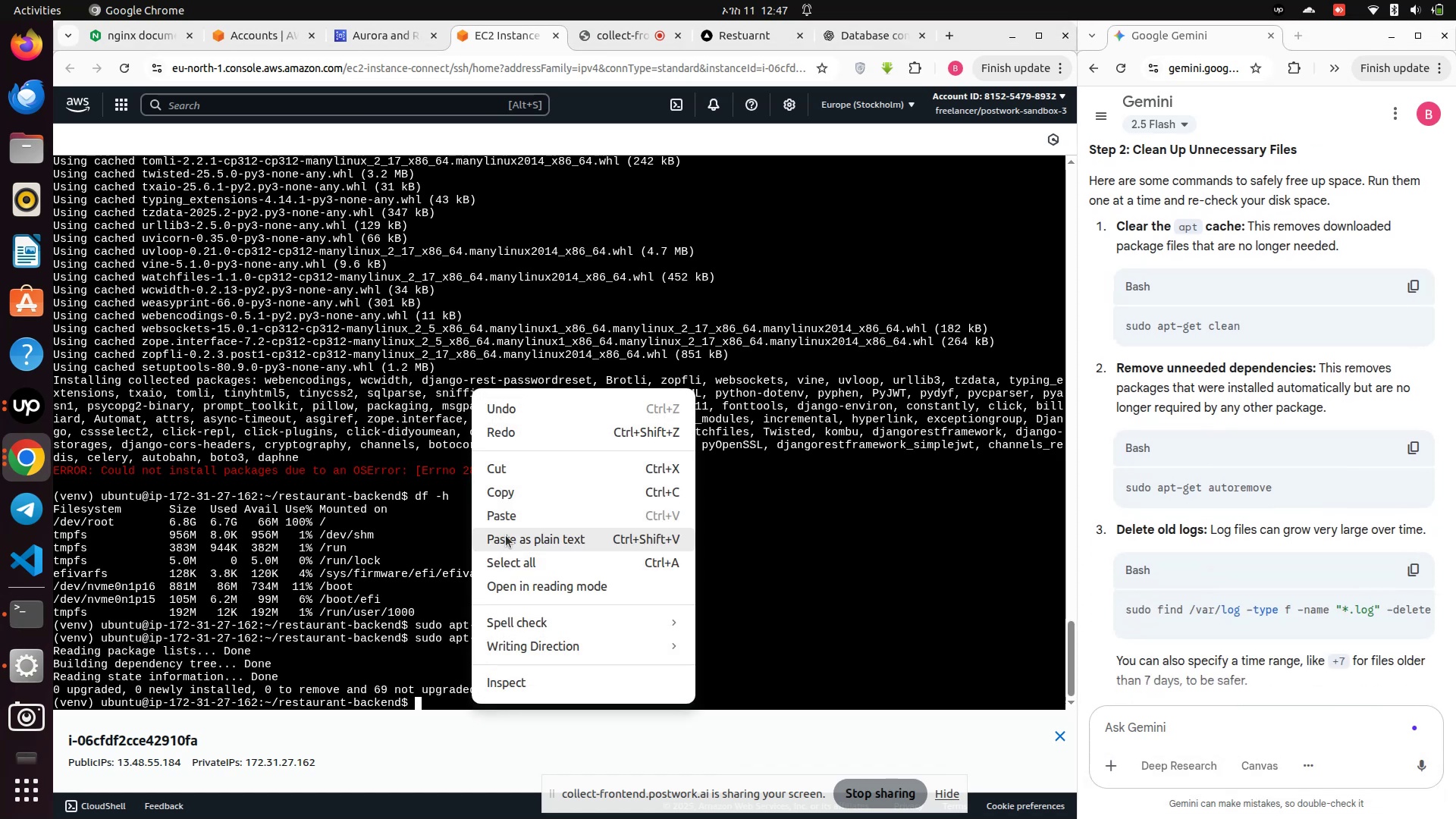 
left_click([507, 519])
 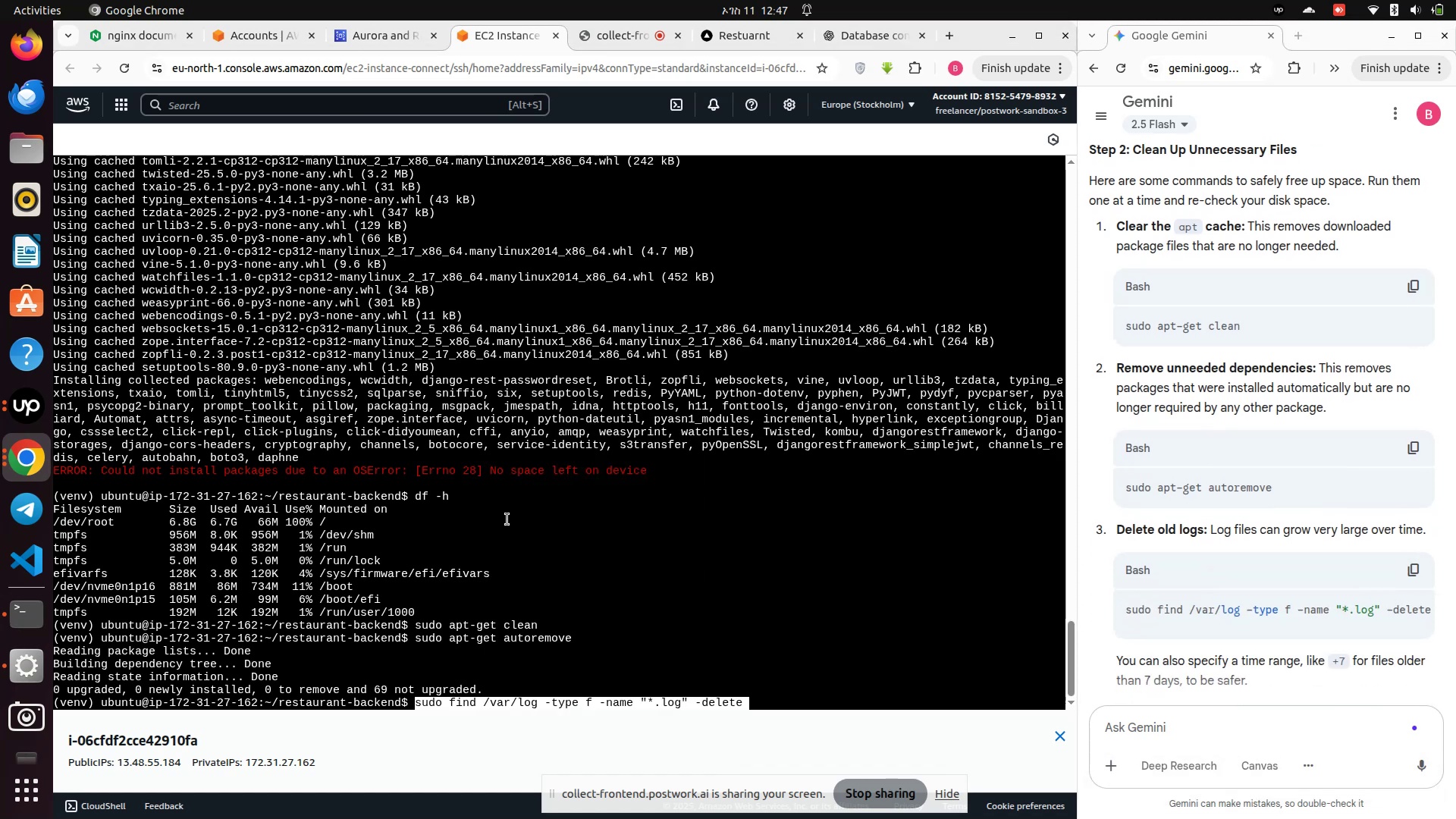 
key(Enter)
 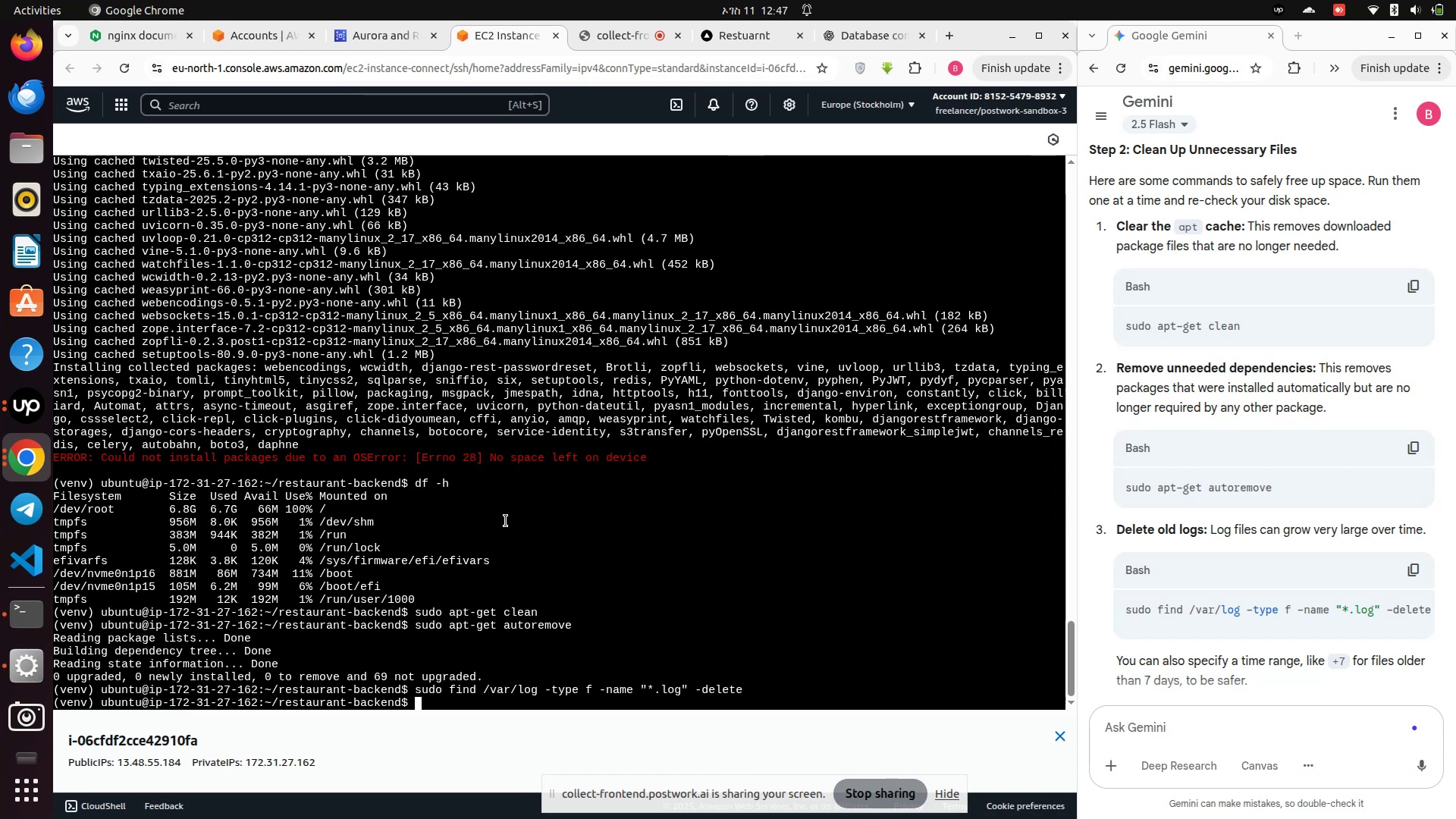 
scroll: coordinate [1251, 645], scroll_direction: down, amount: 2.0
 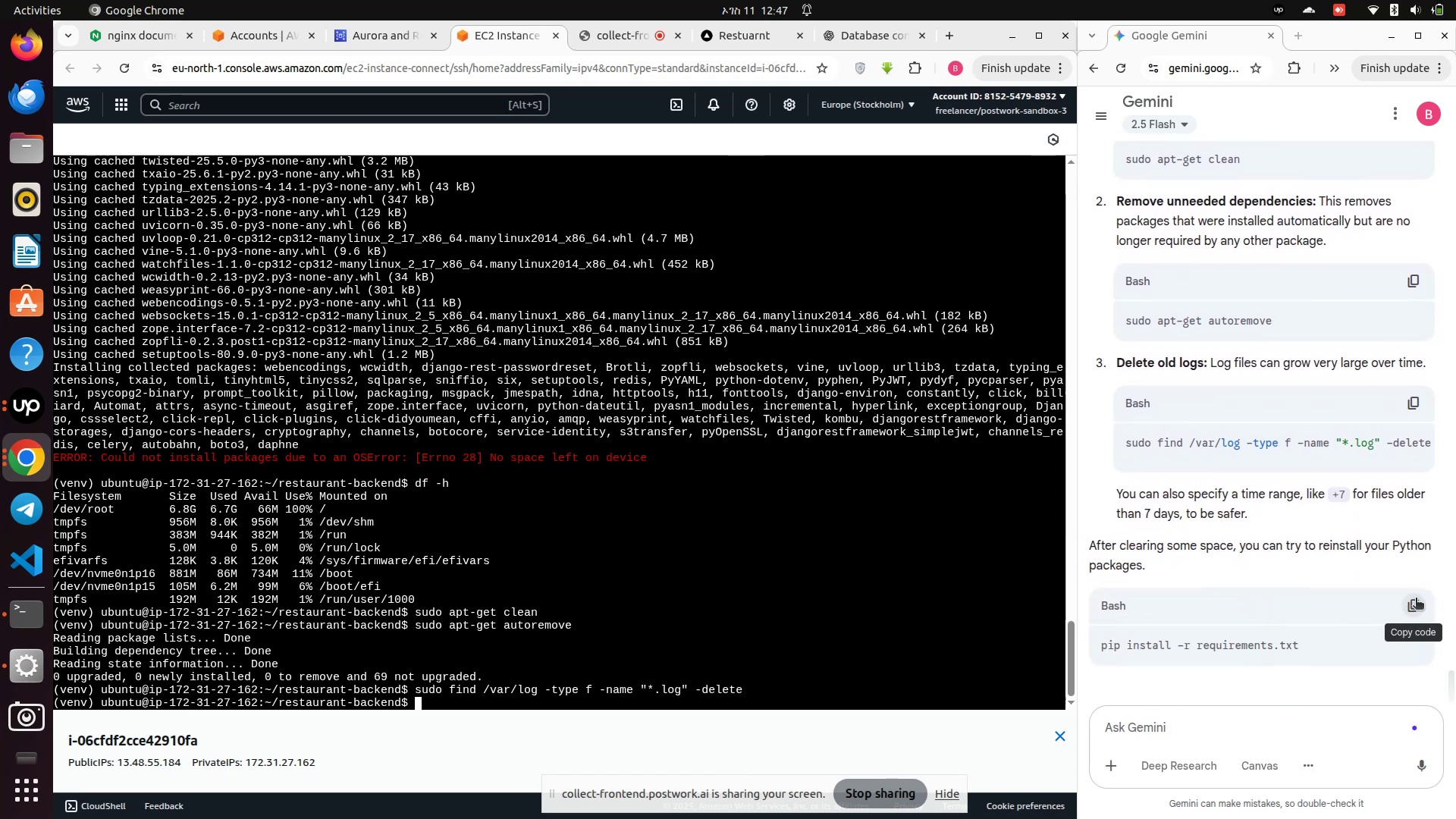 
left_click([1418, 598])
 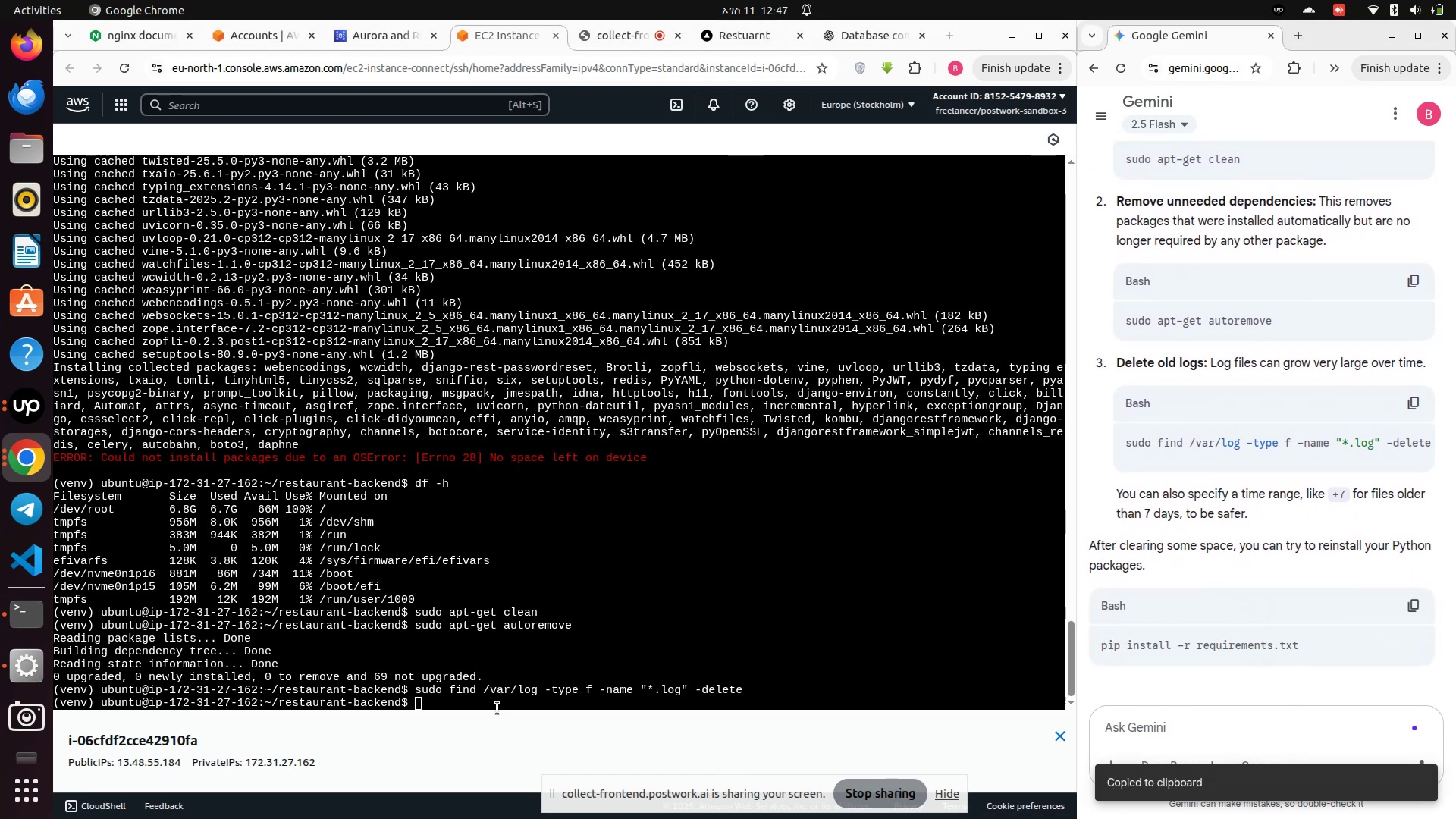 
left_click([490, 708])
 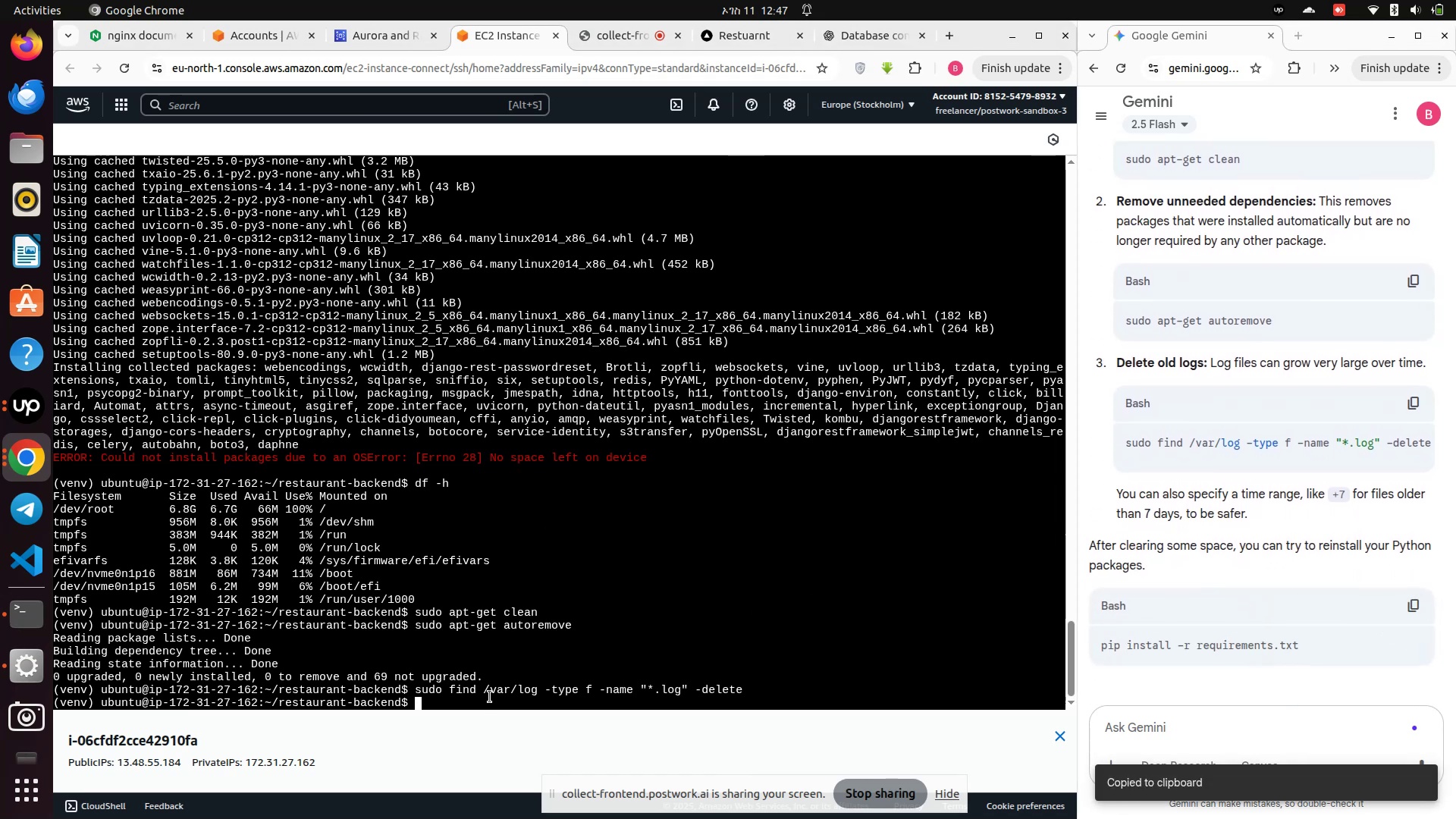 
right_click([490, 697])
 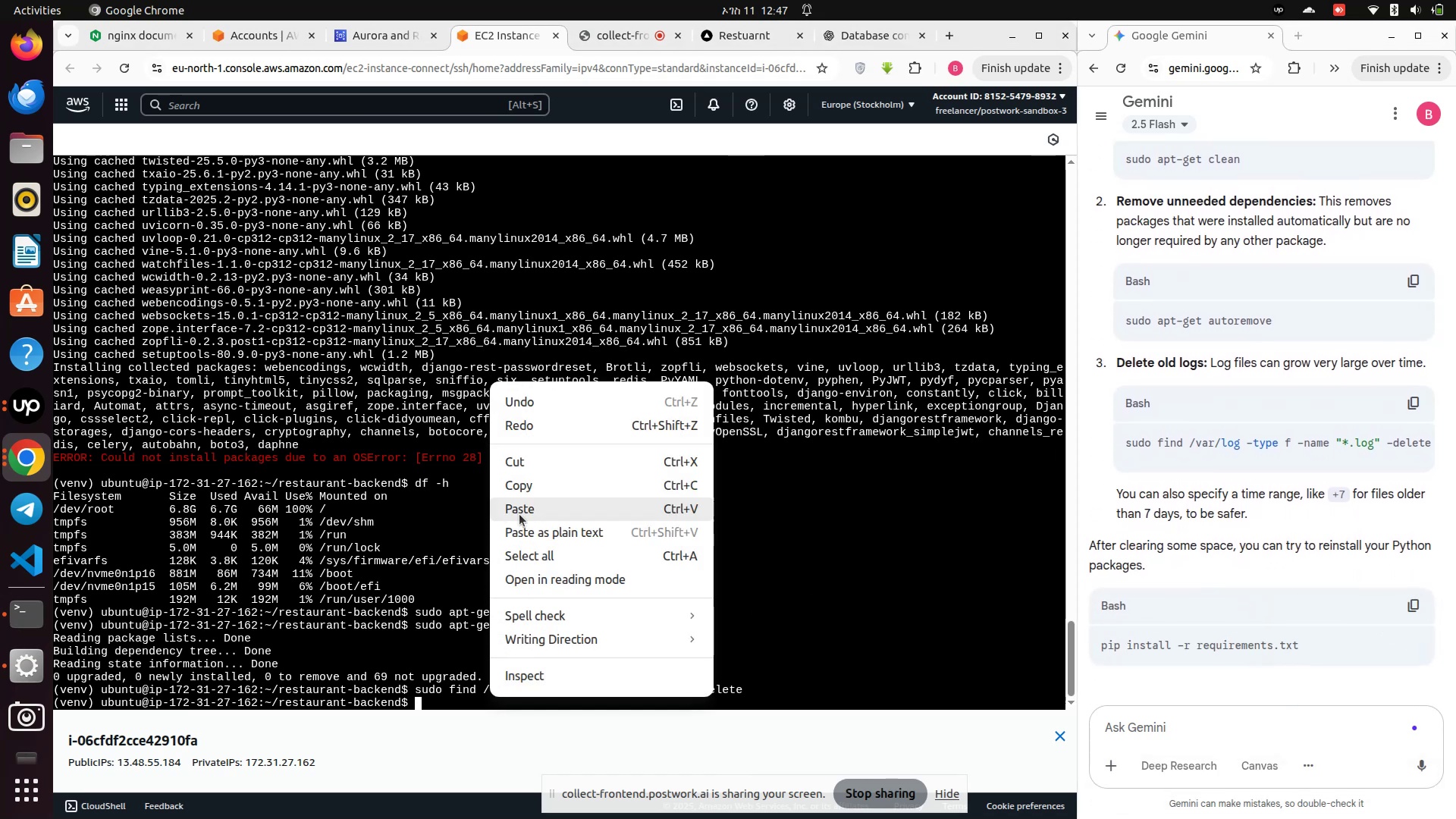 
left_click([519, 506])
 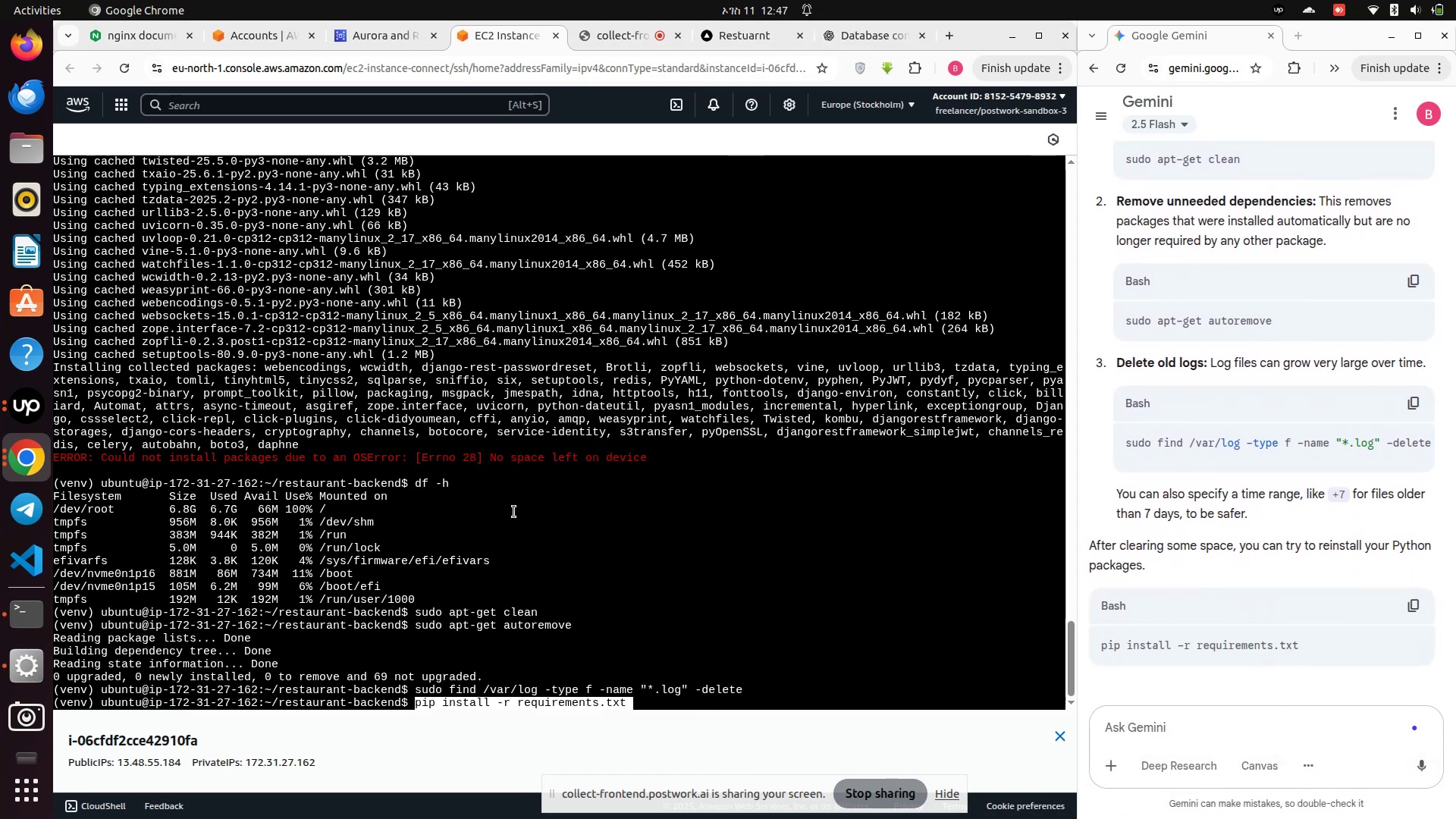 
key(Enter)
 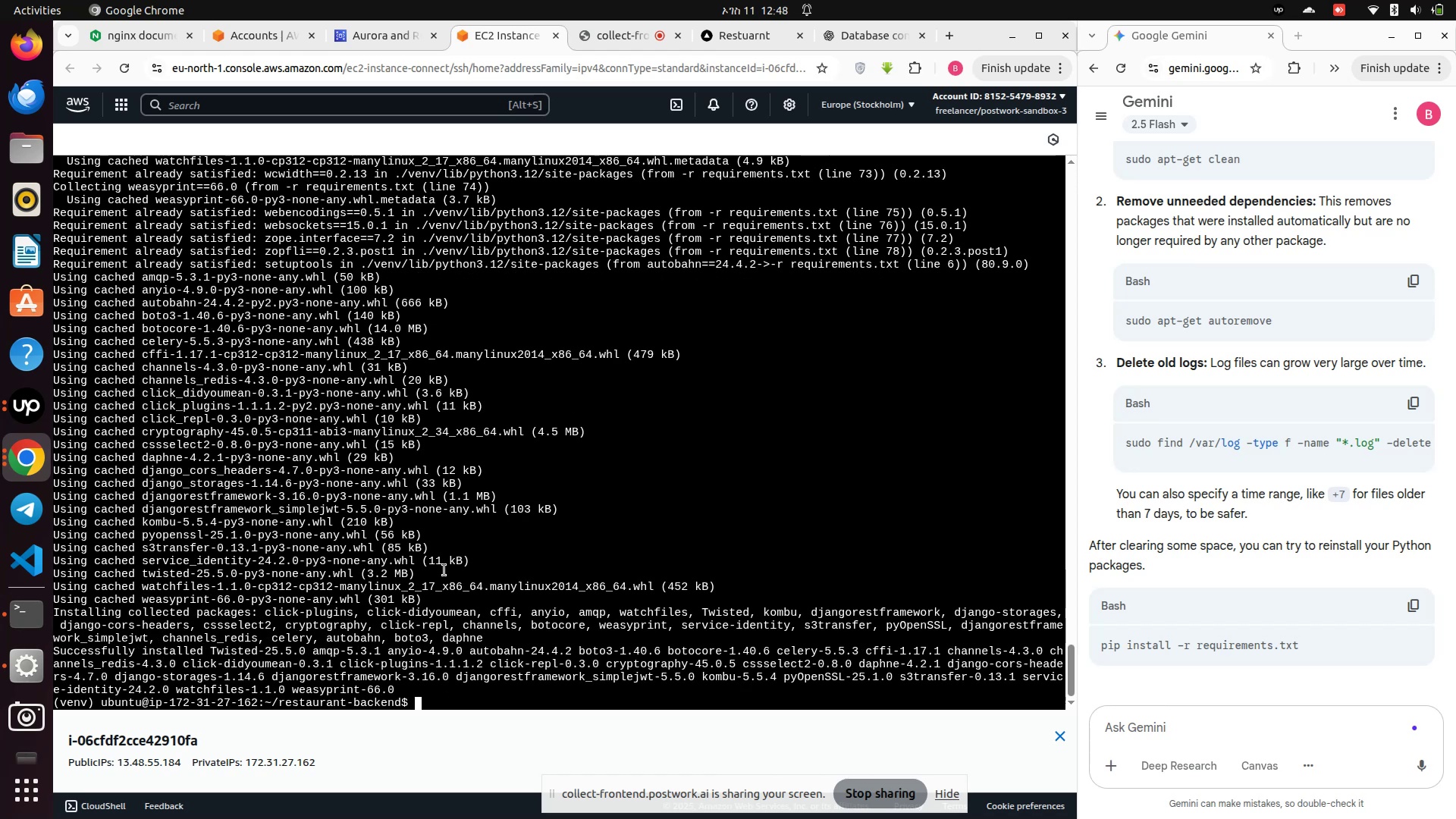 
wait(19.53)
 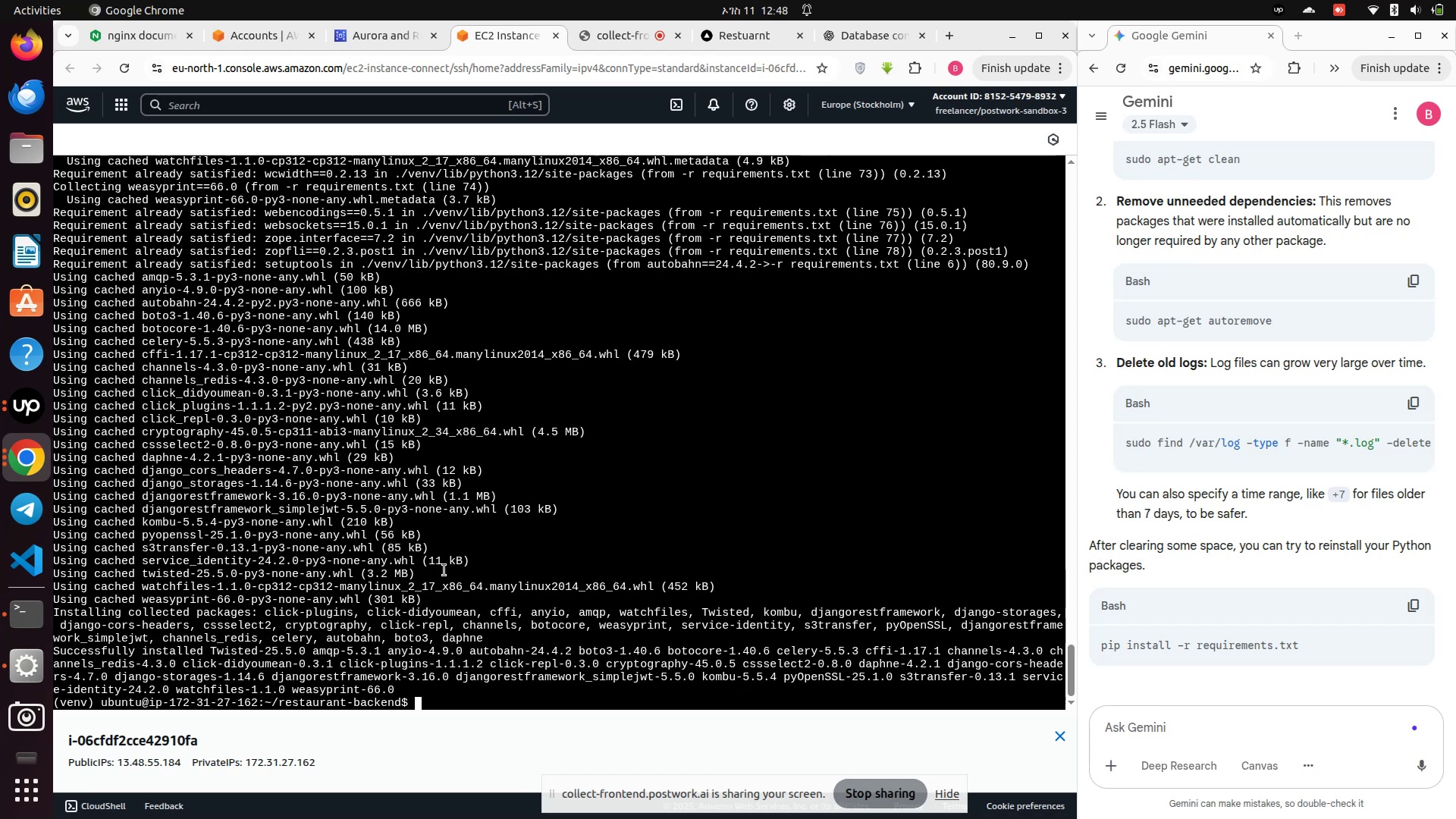 
scroll: coordinate [1244, 547], scroll_direction: up, amount: 22.0
 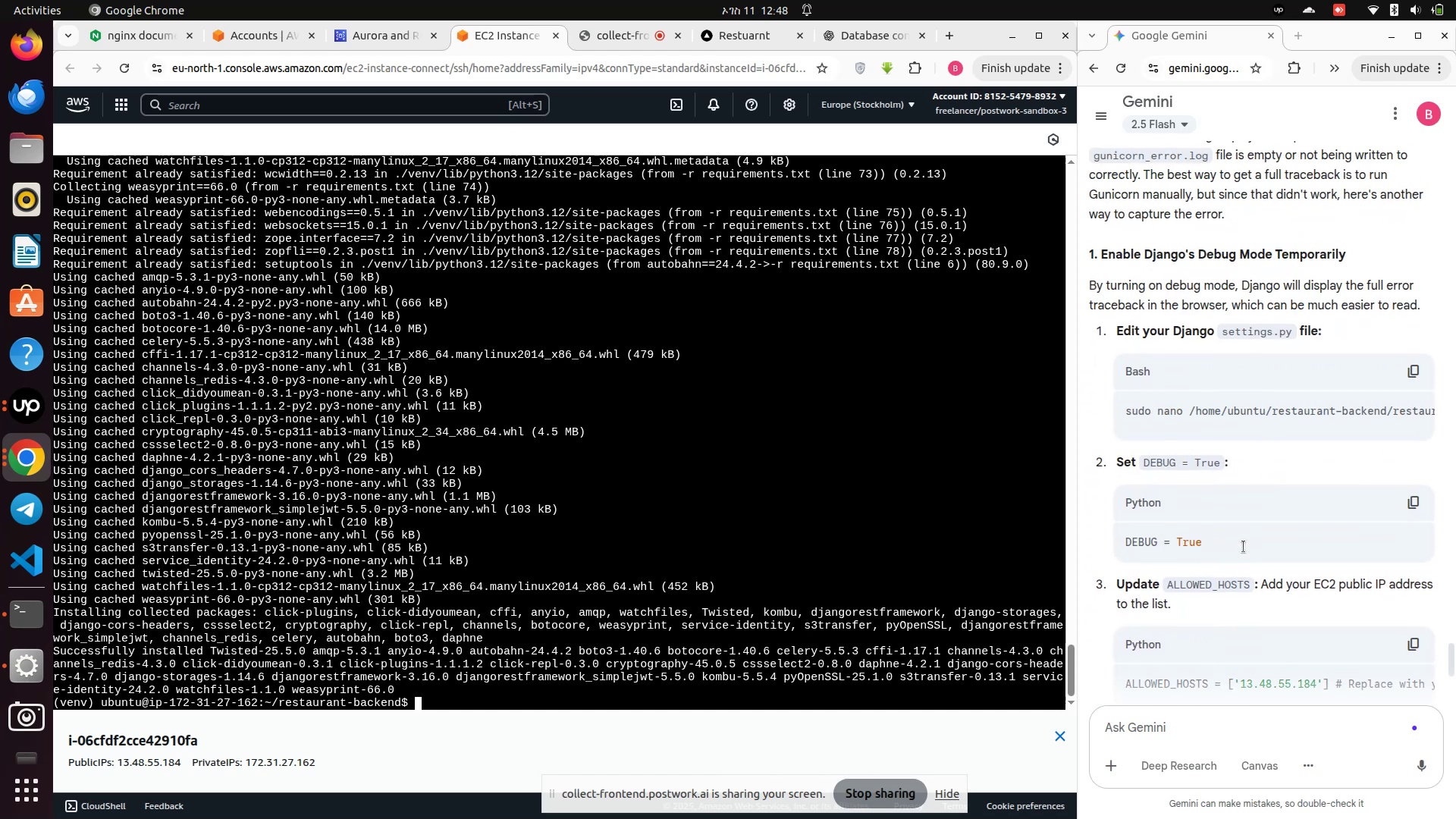 
scroll: coordinate [1229, 579], scroll_direction: down, amount: 18.0
 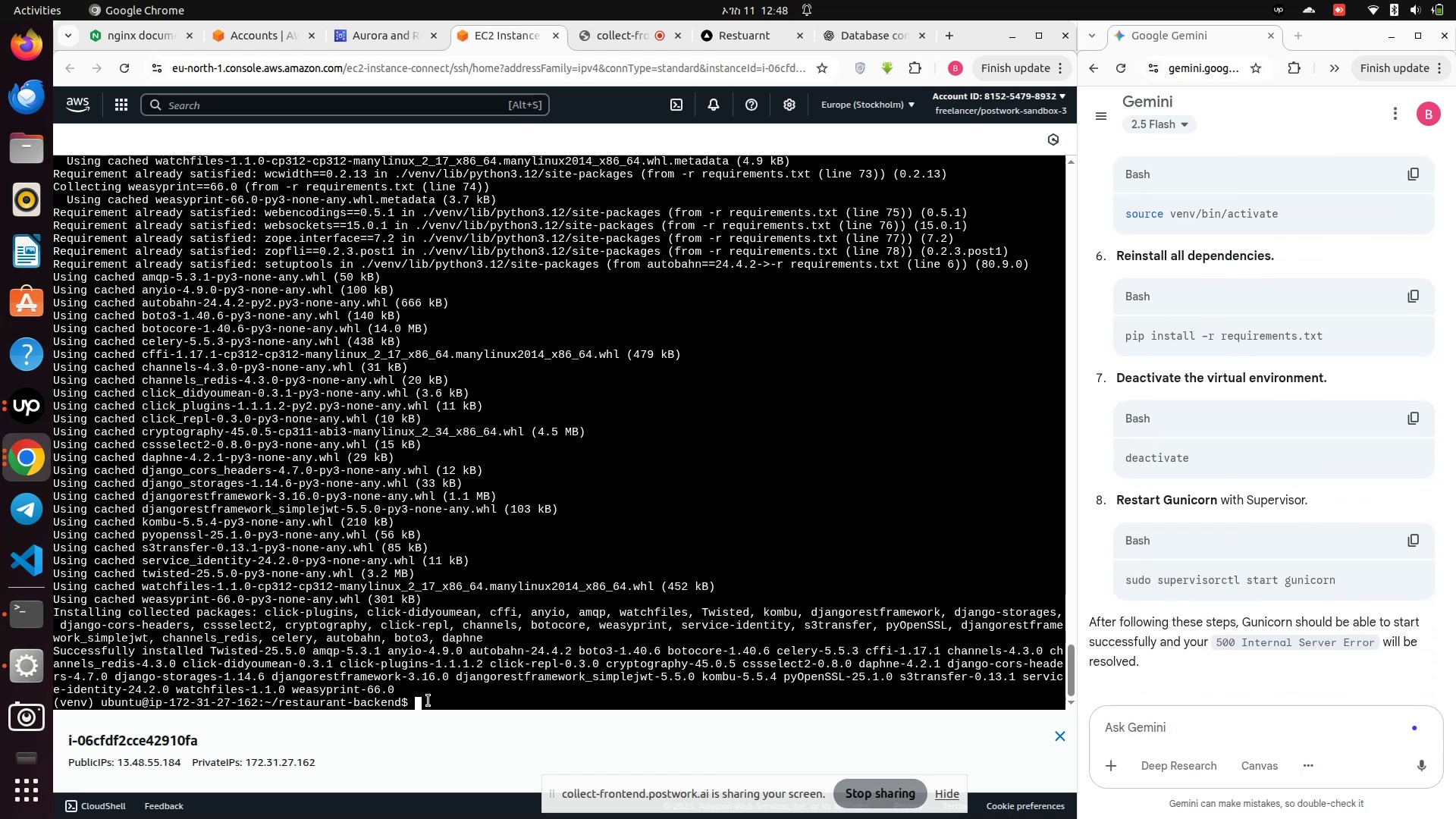 
left_click([431, 698])
 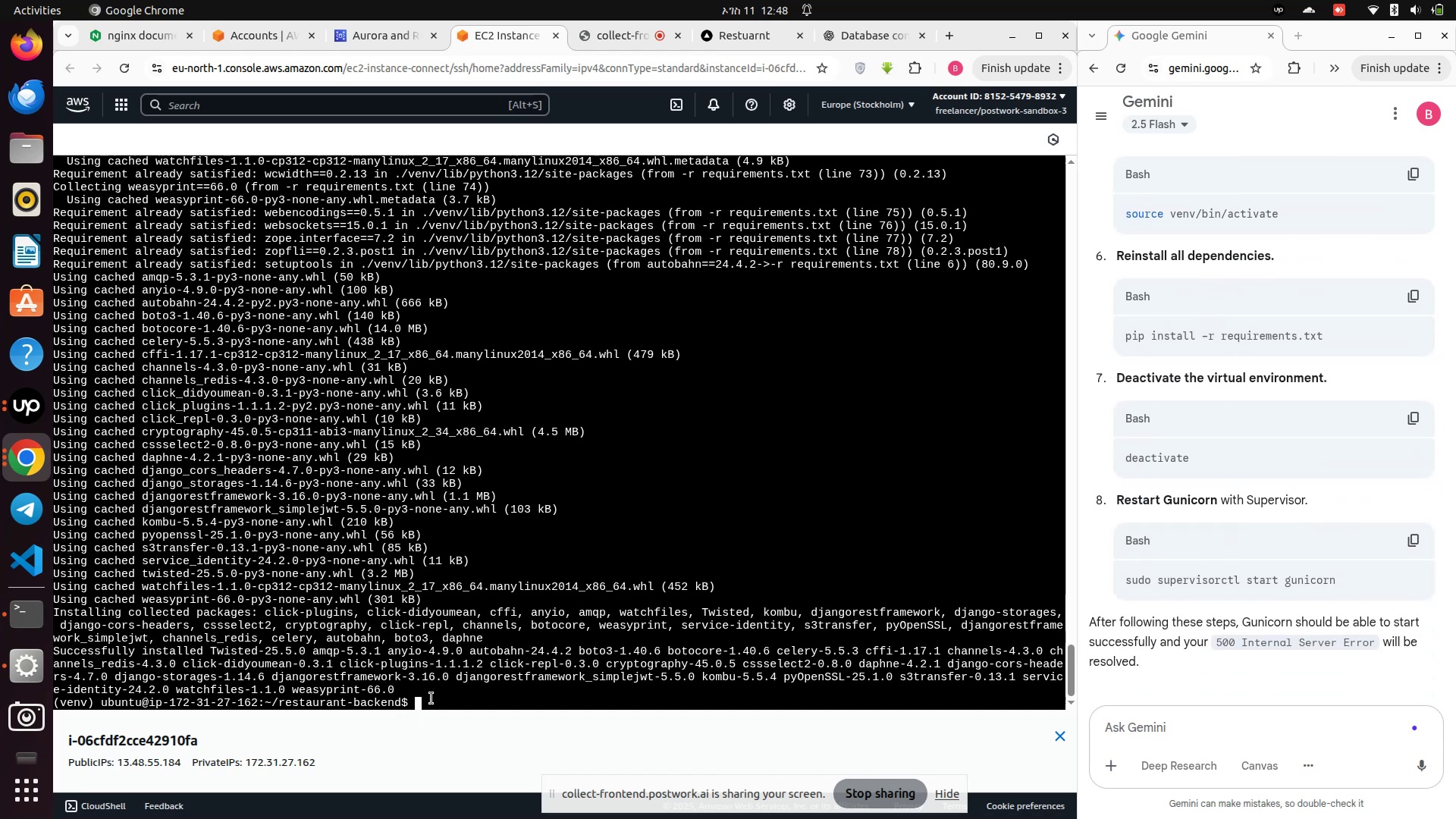 
type(deactivate)
 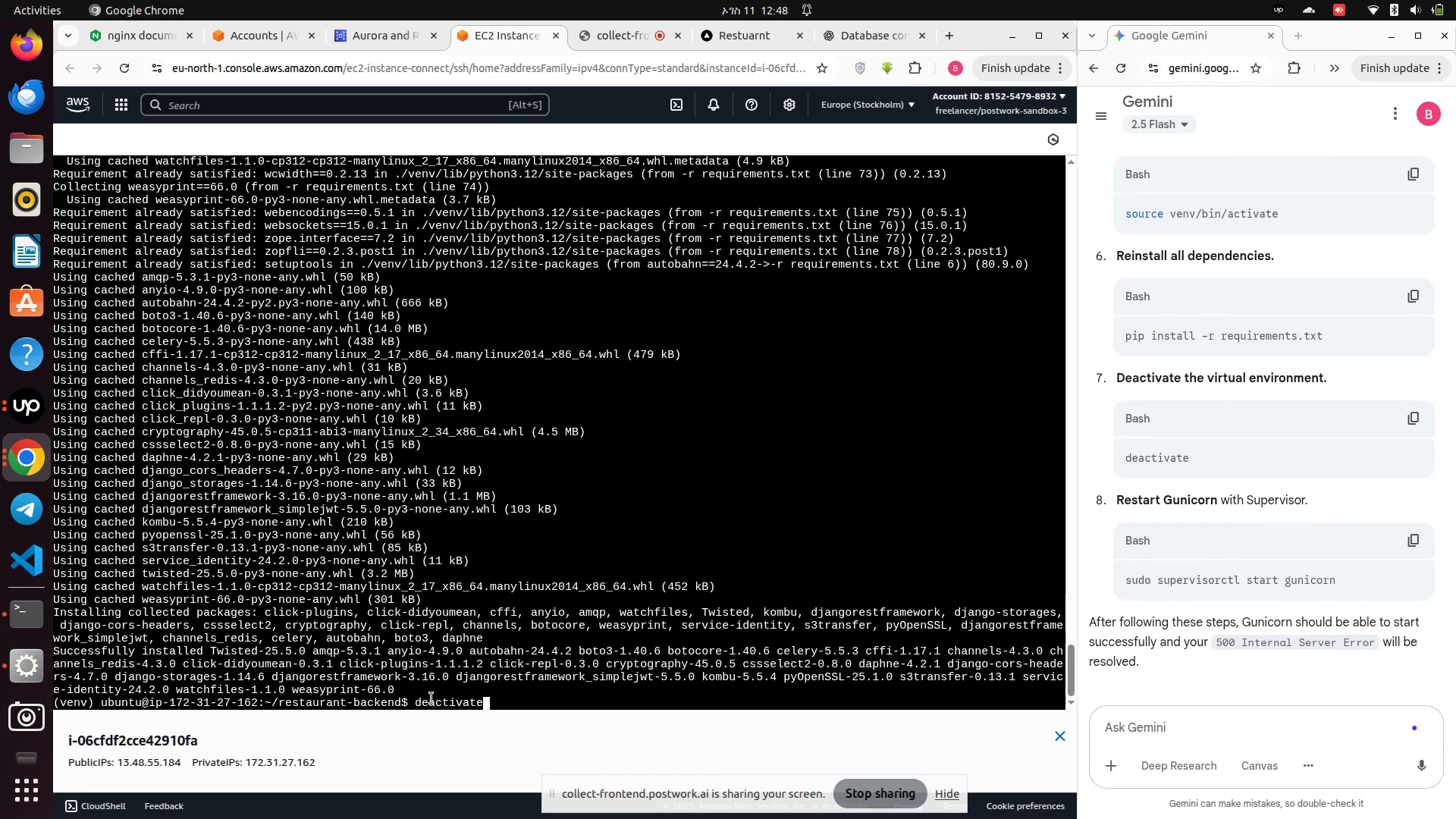 
key(Enter)
 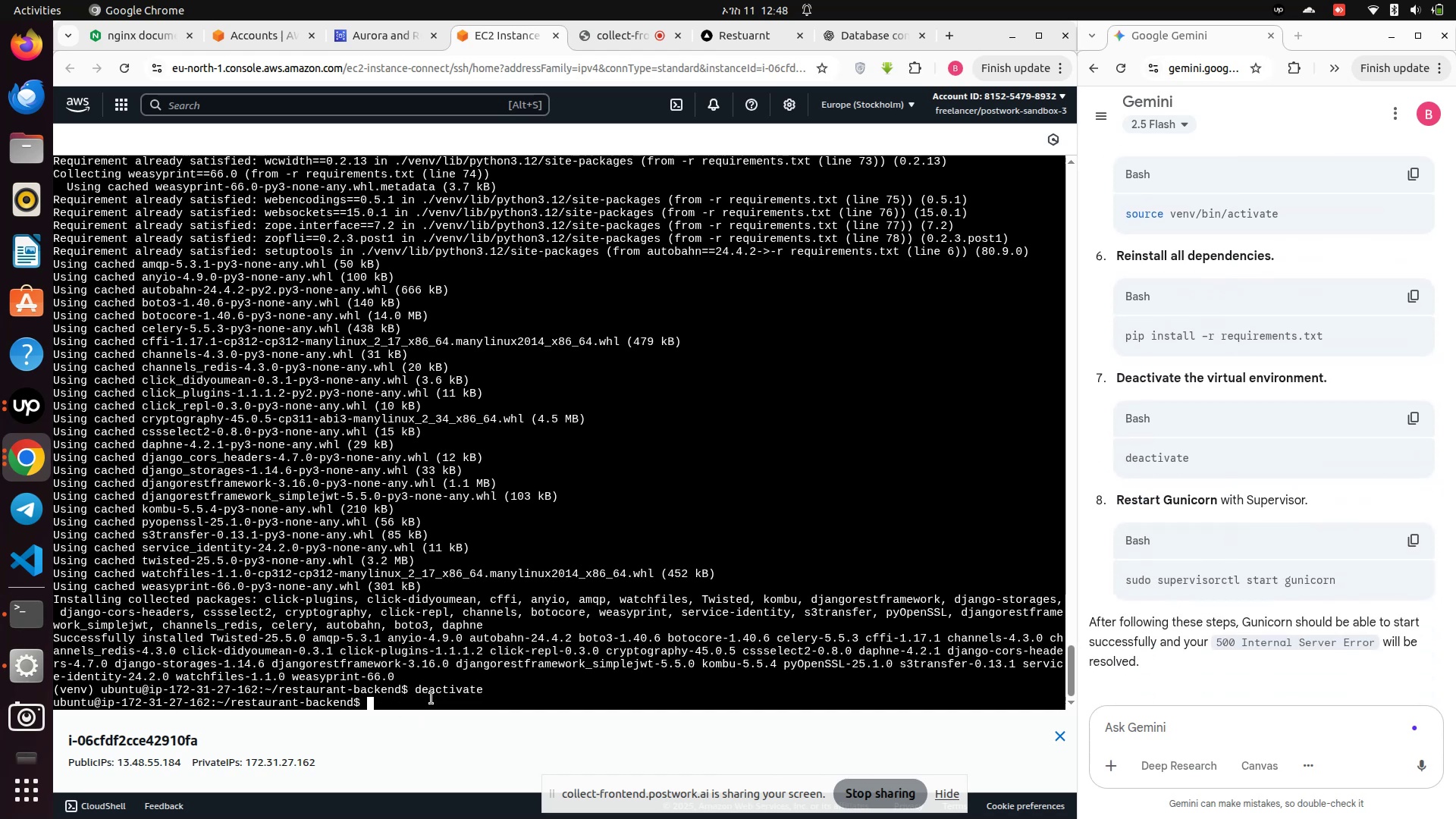 
type(sudo supervisorctl start gunicorn)
 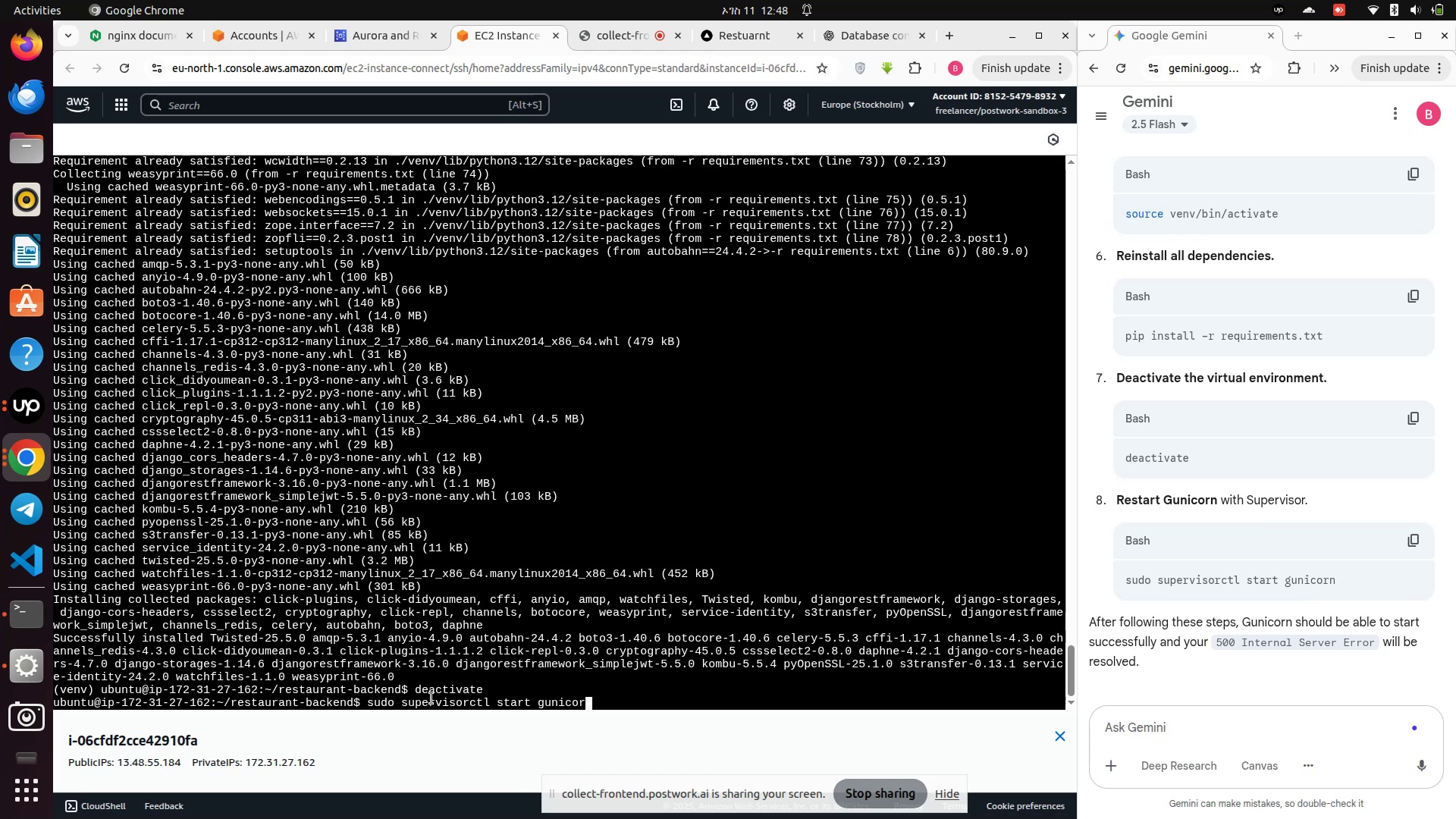 
key(Enter)
 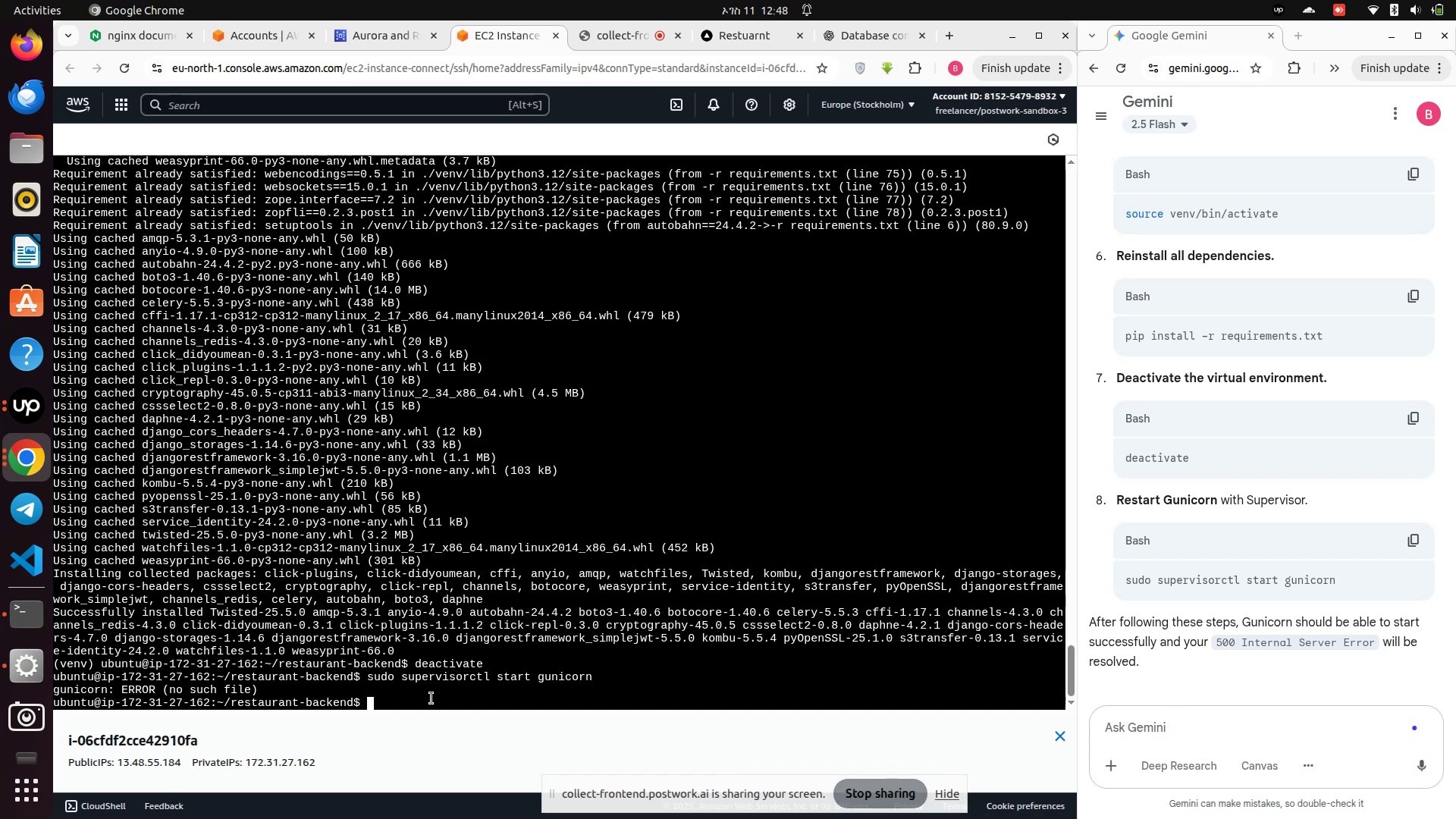 
wait(15.15)
 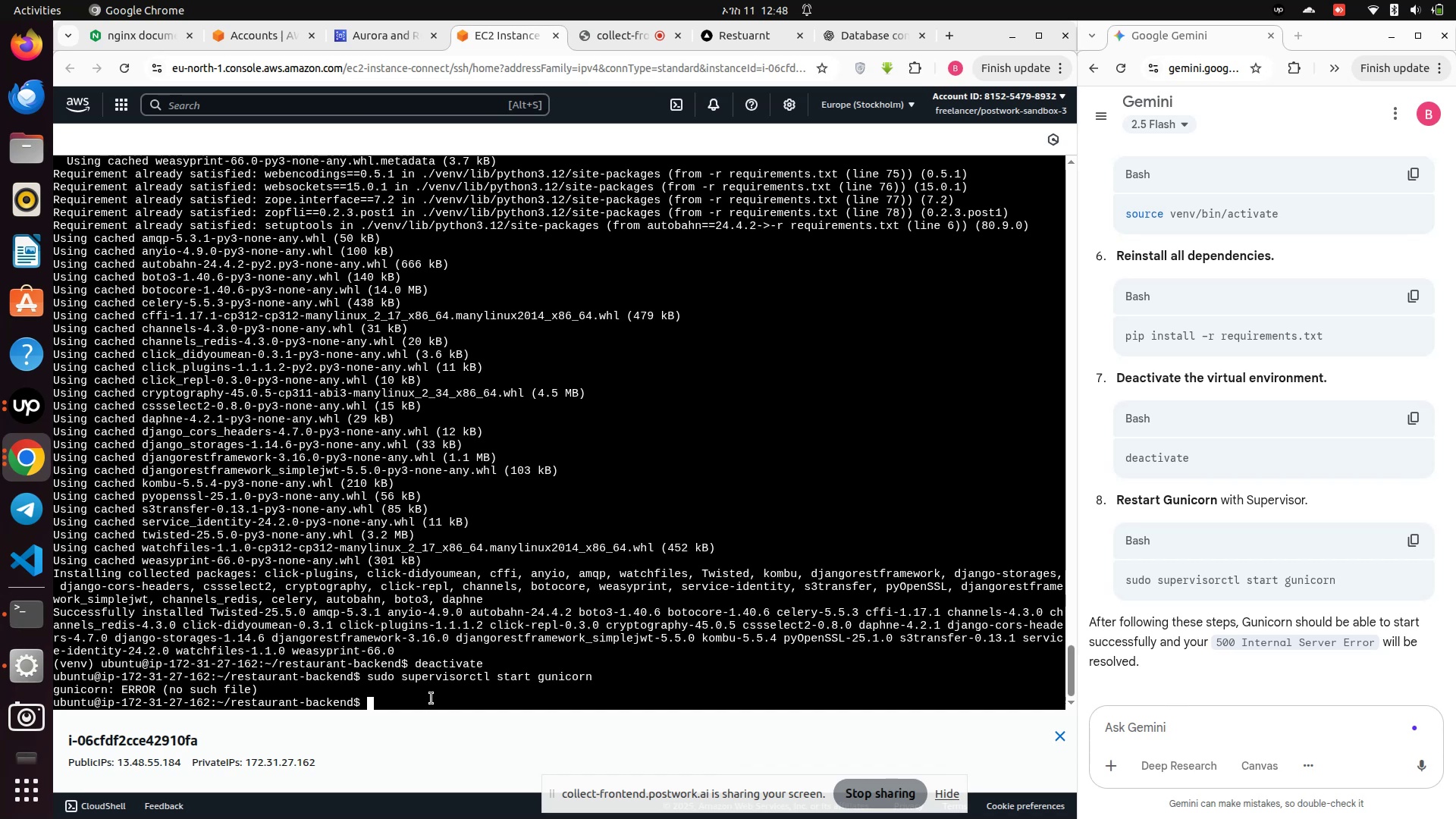 
left_click([1417, 540])
 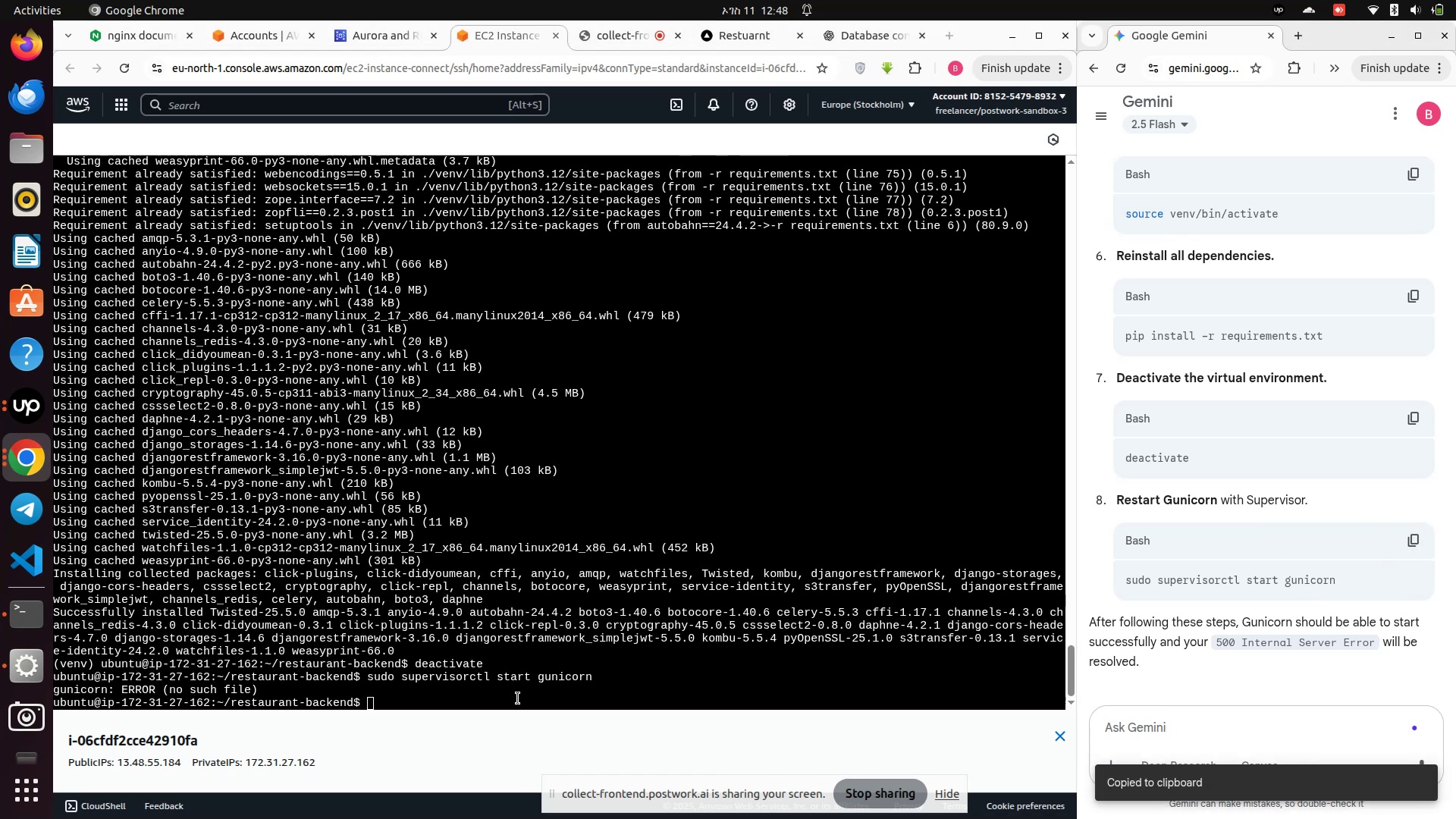 
left_click([517, 699])
 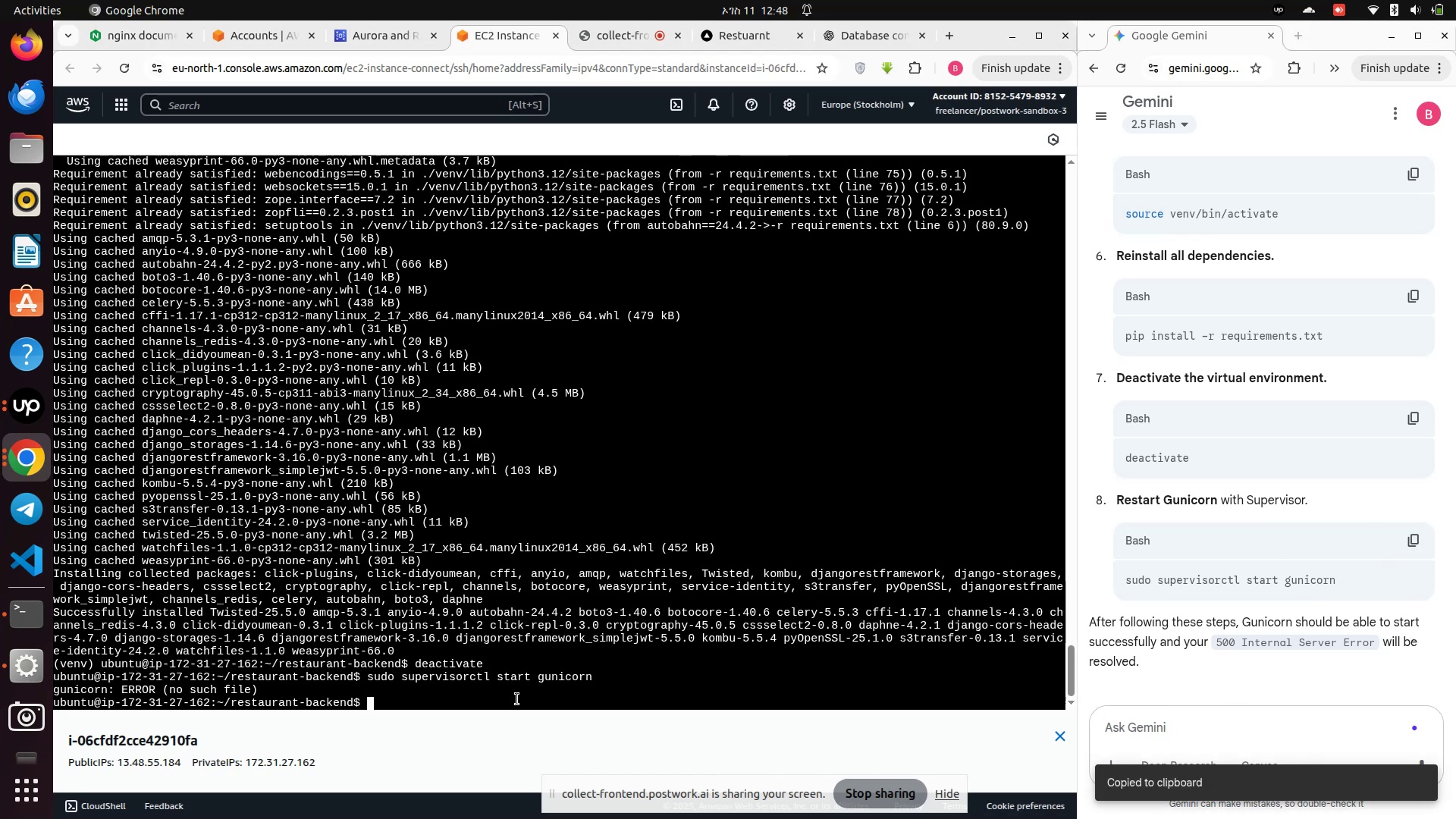 
right_click([517, 699])
 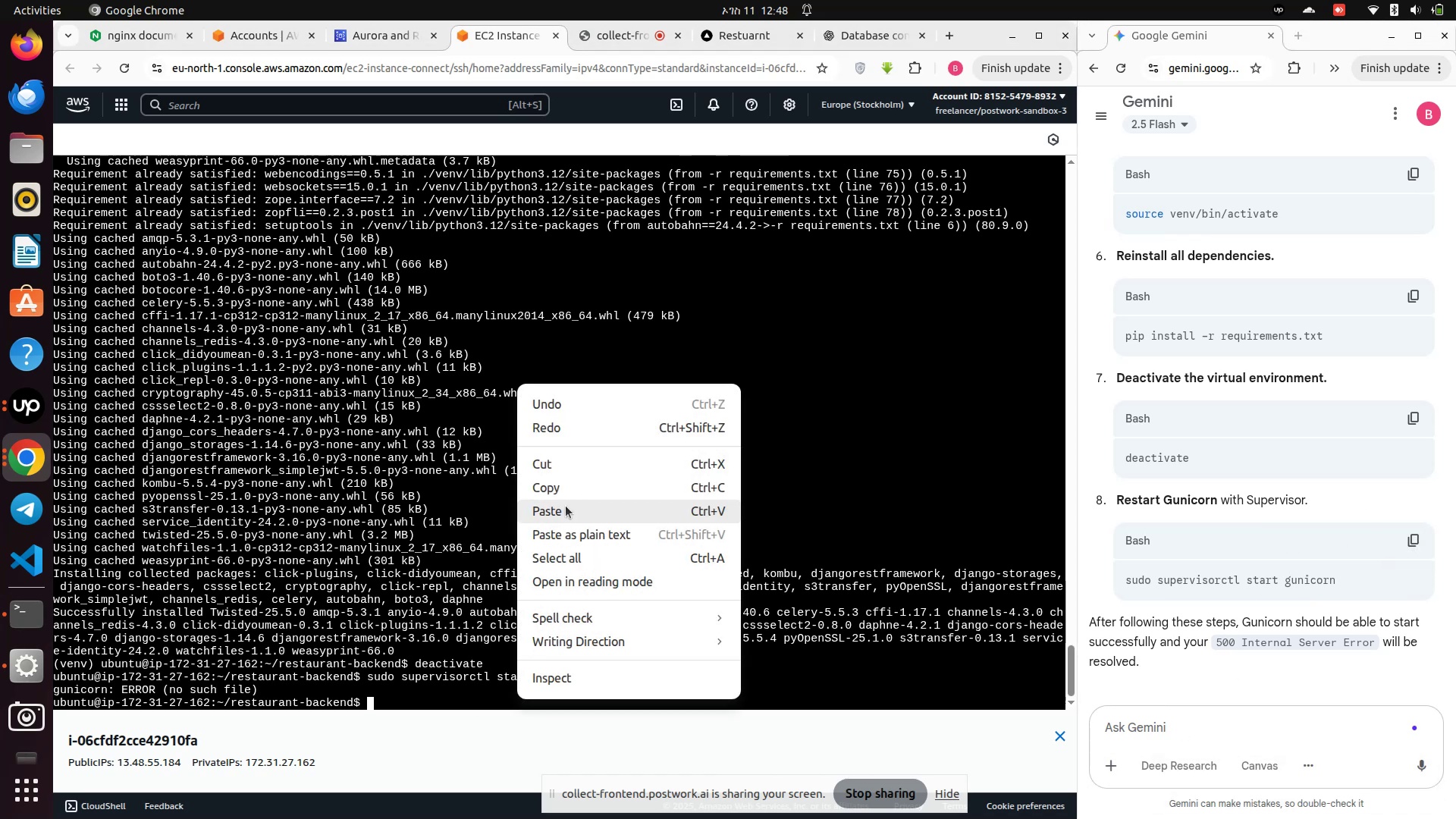 
left_click([566, 506])
 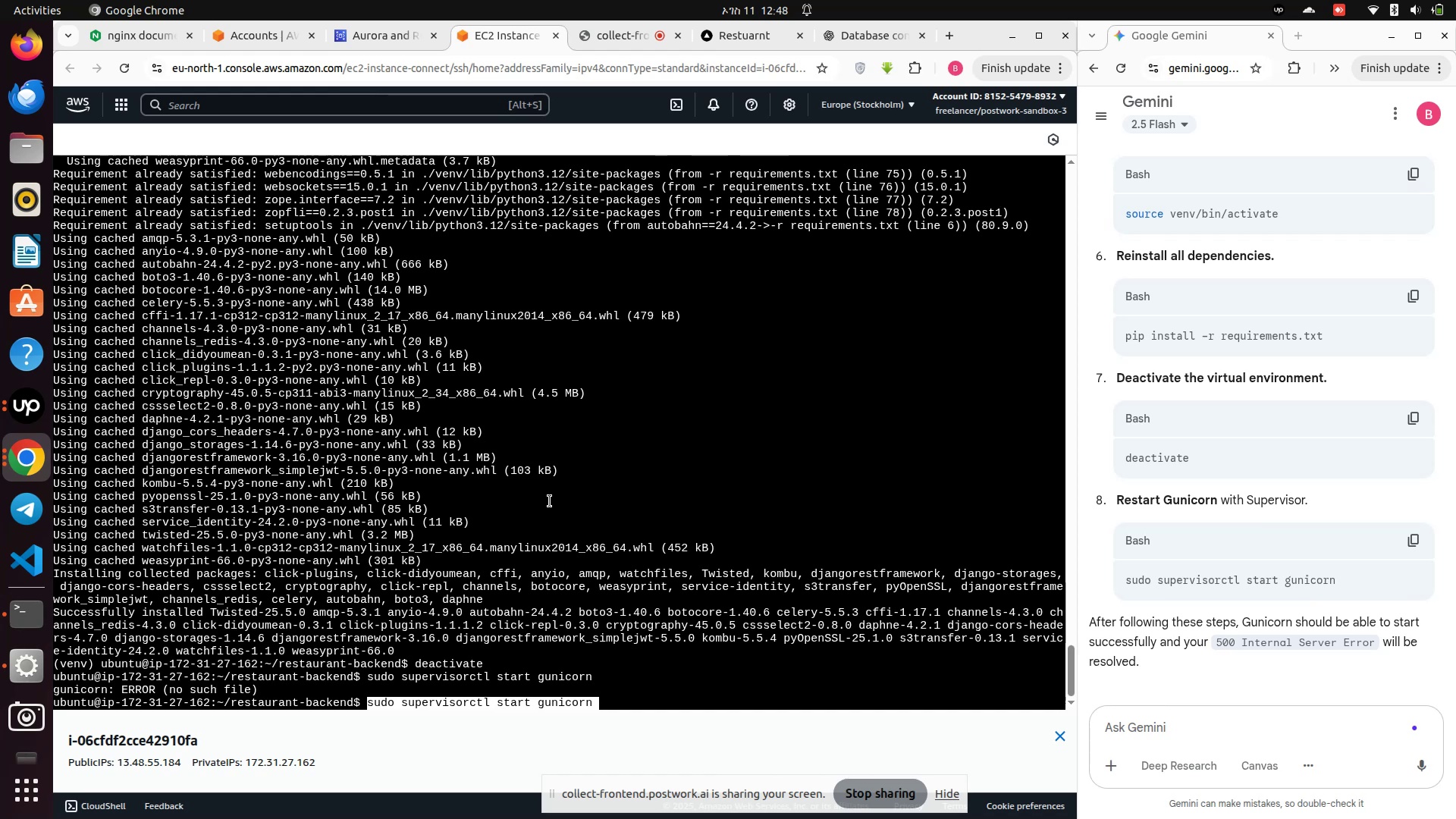 
key(Enter)
 